 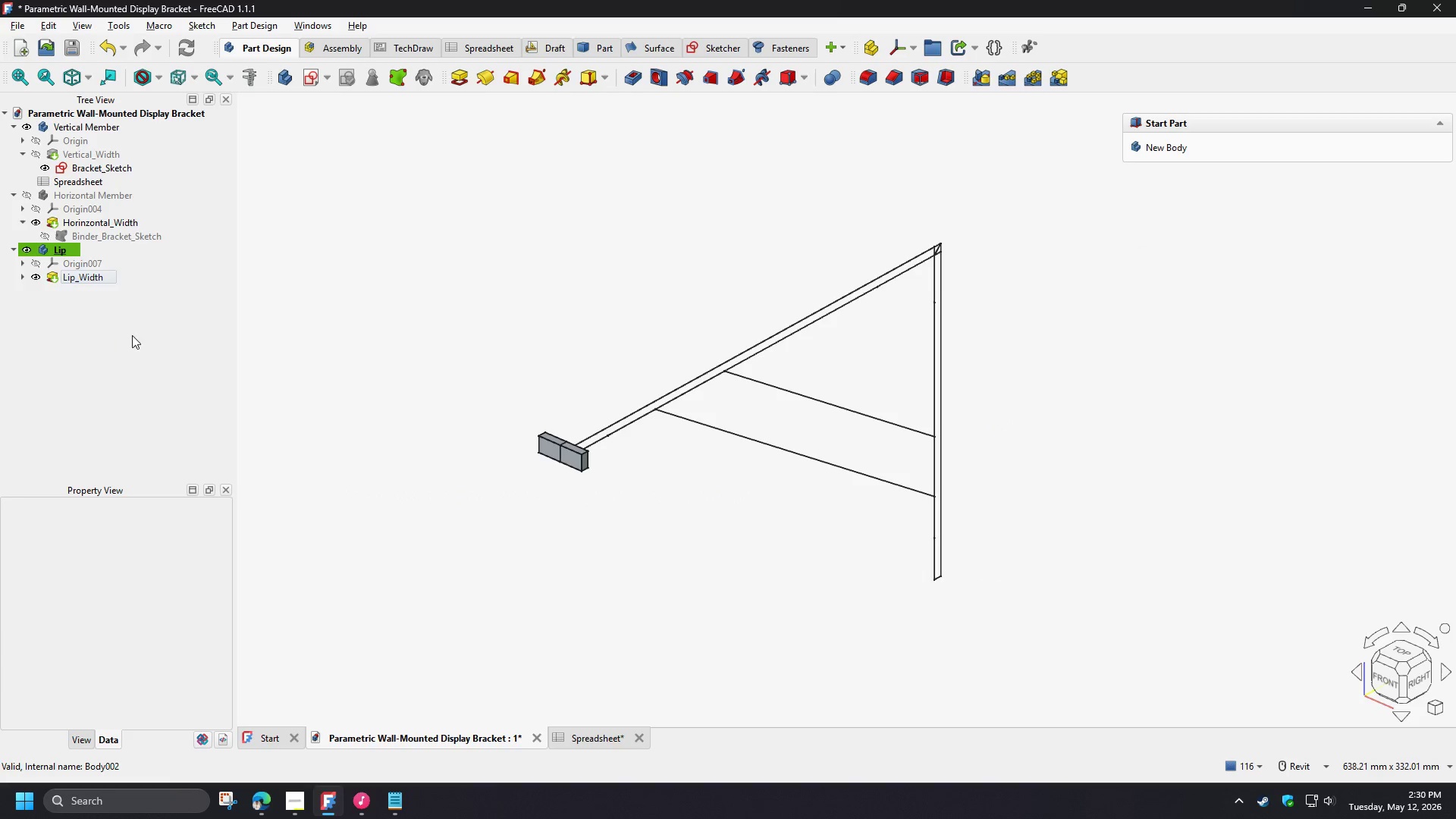 
left_click([284, 79])
 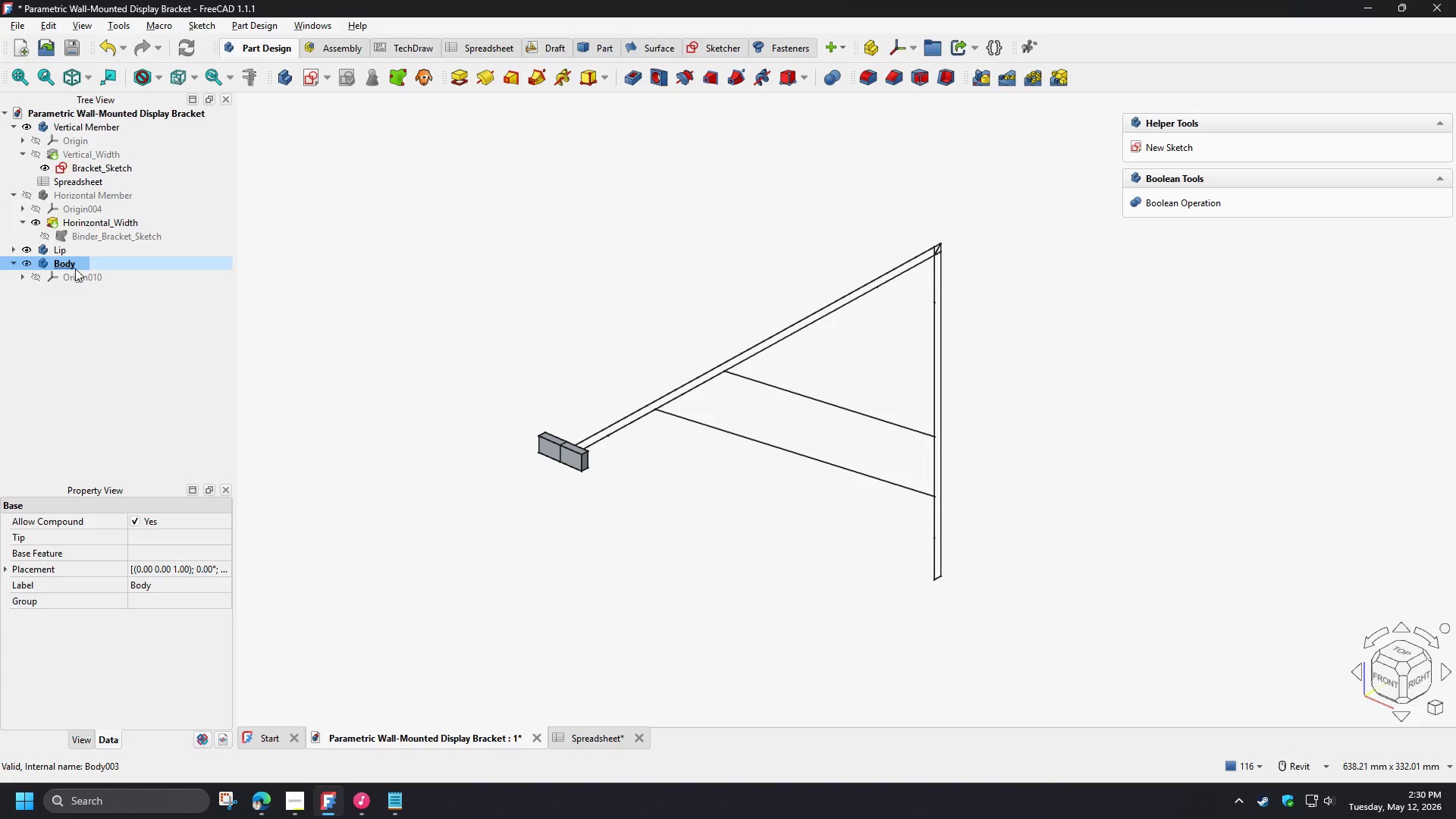 
left_click([73, 268])
 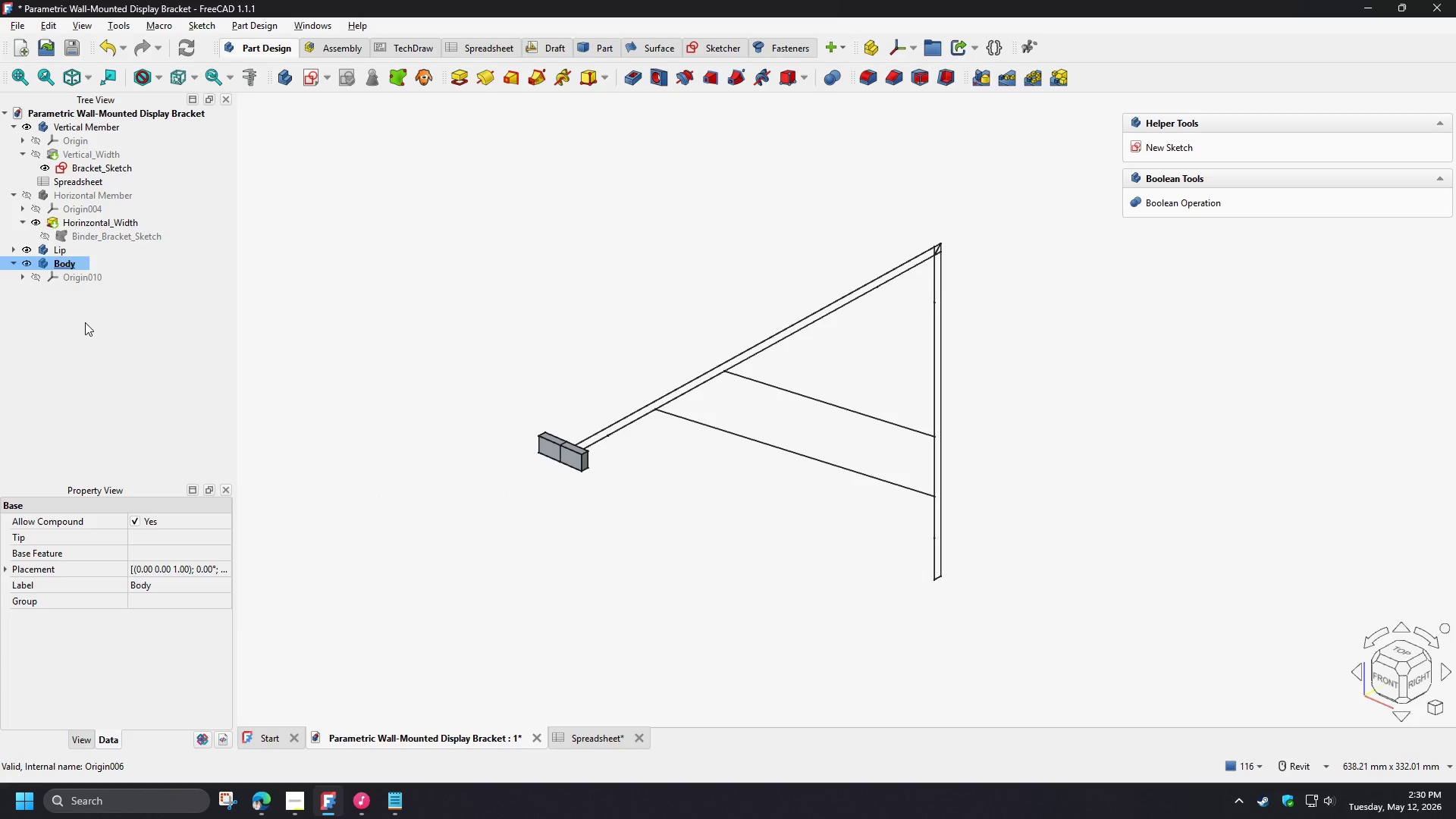 
type([F2]Brace)
key(NumpadEnter)
 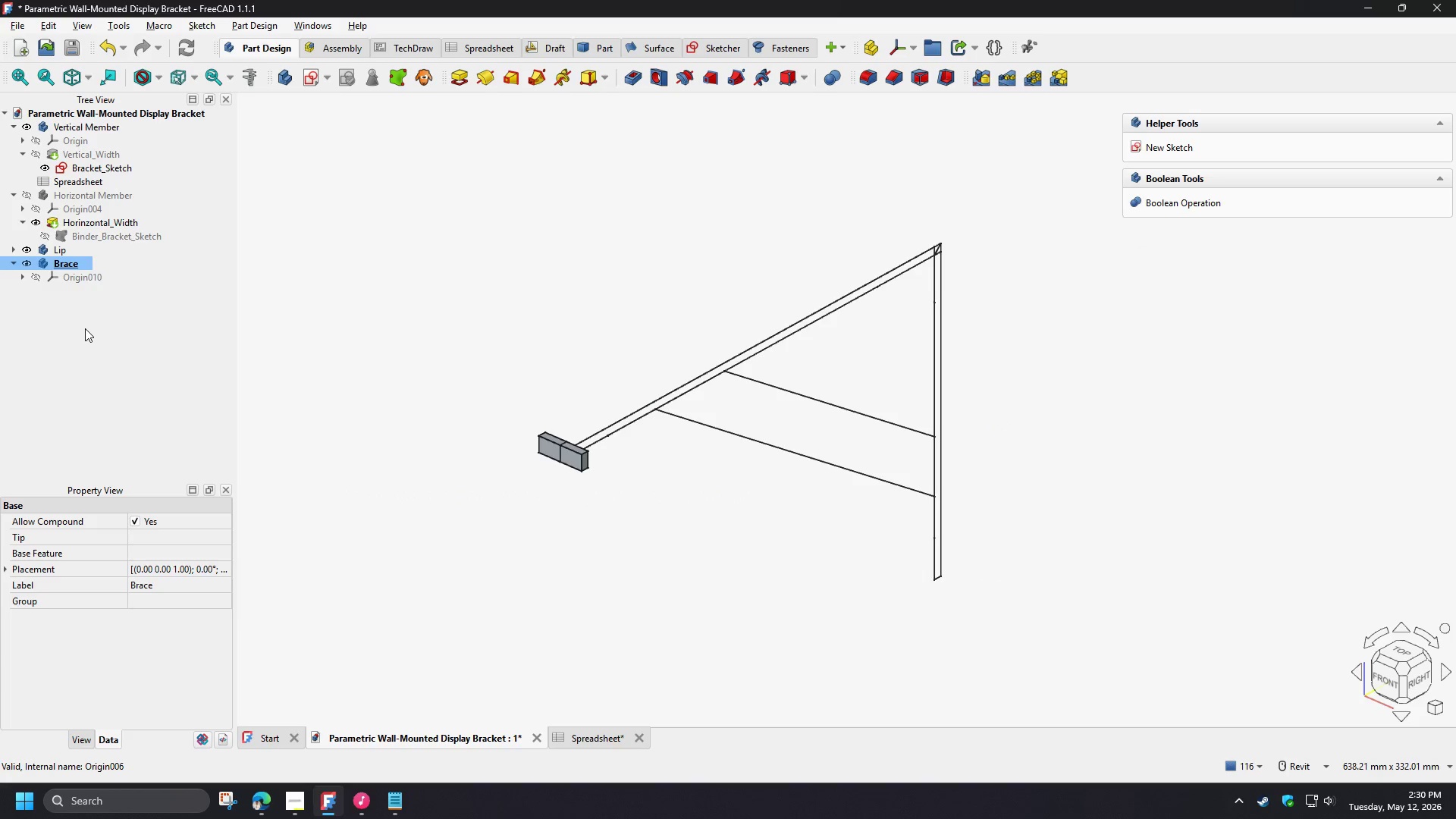 
left_click([77, 319])
 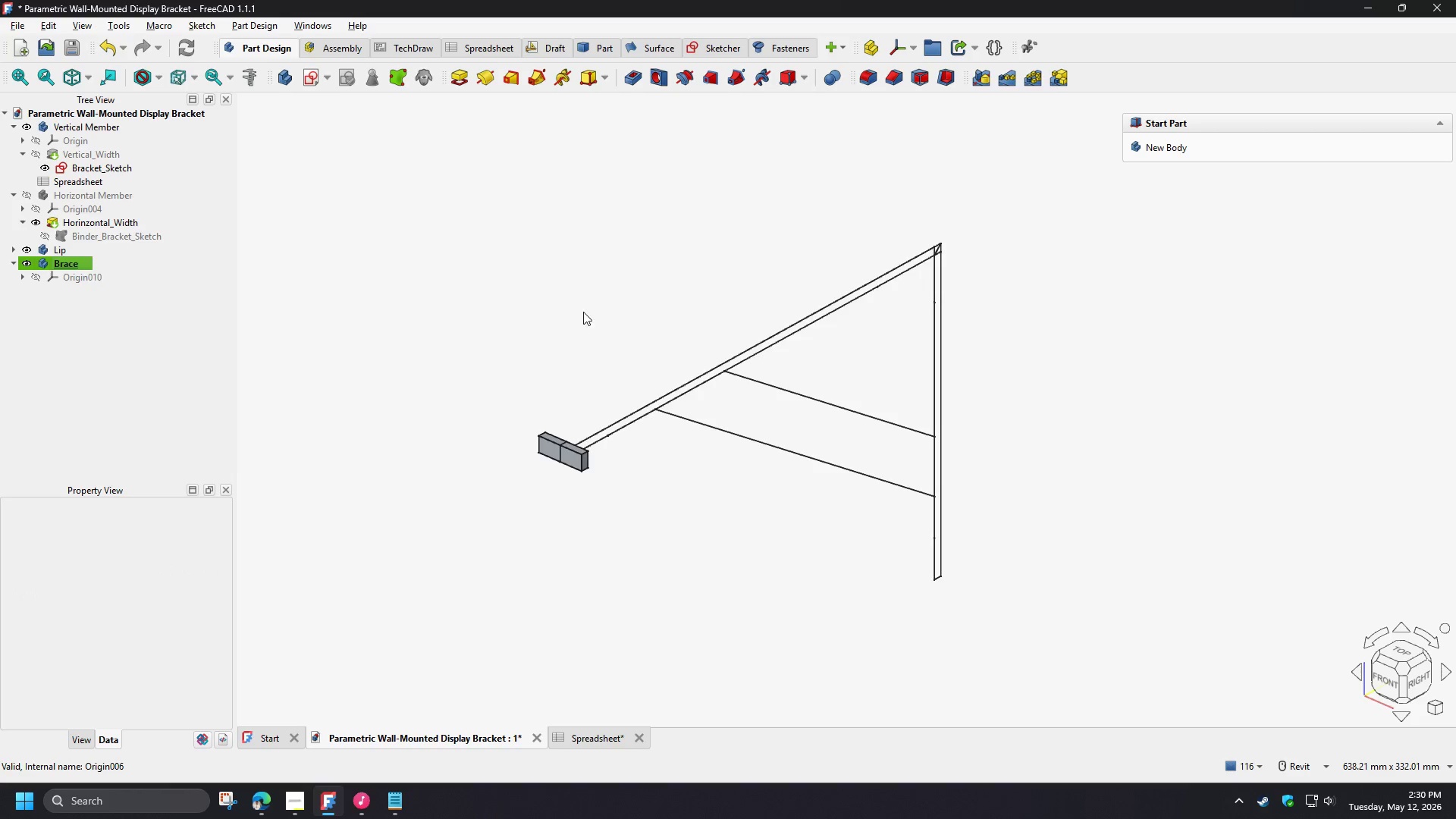 
scroll: coordinate [820, 425], scroll_direction: up, amount: 2.0
 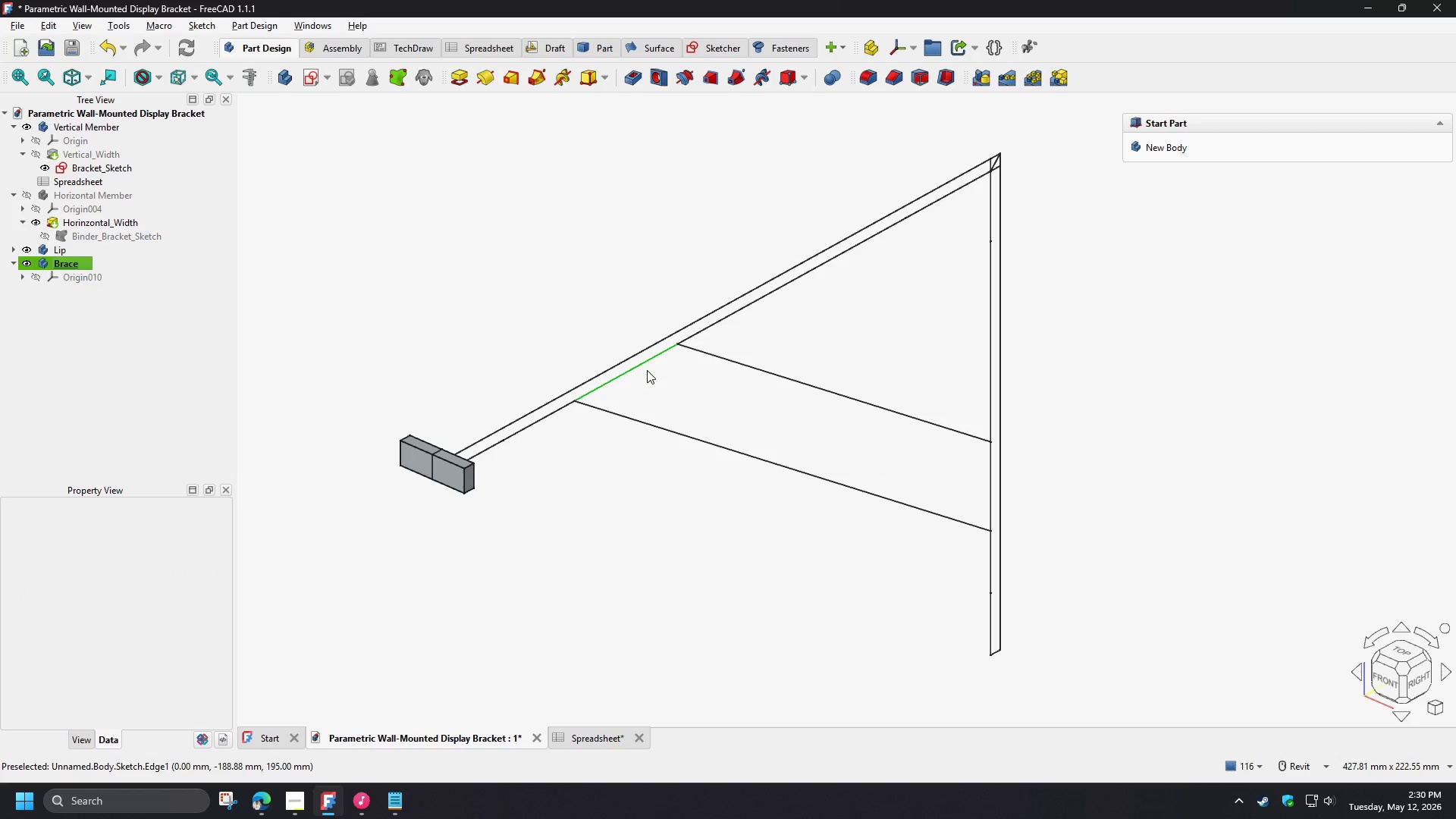 
left_click([647, 370])
 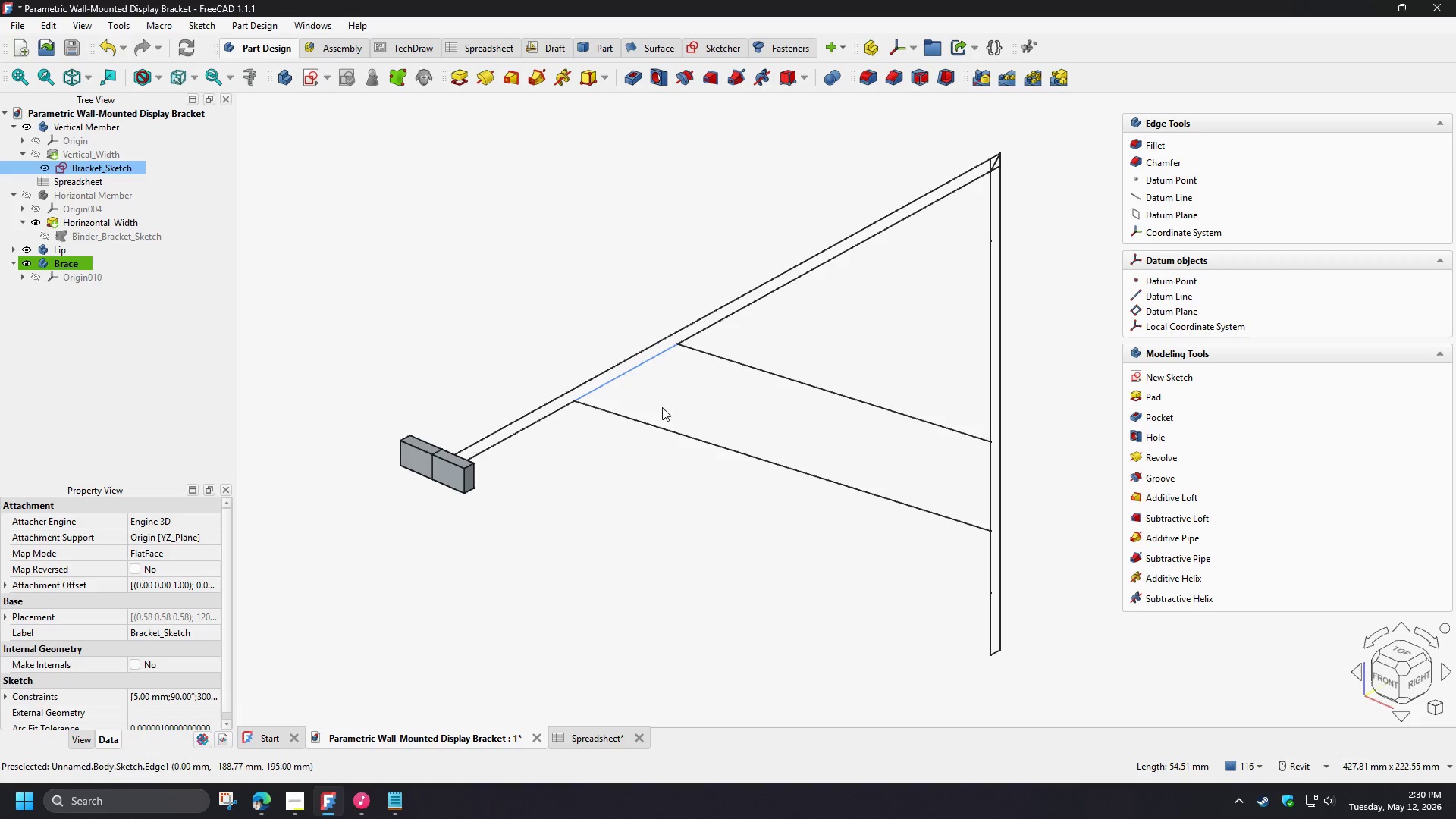 
hold_key(key=ControlLeft, duration=1.5)
left_click([666, 427])
 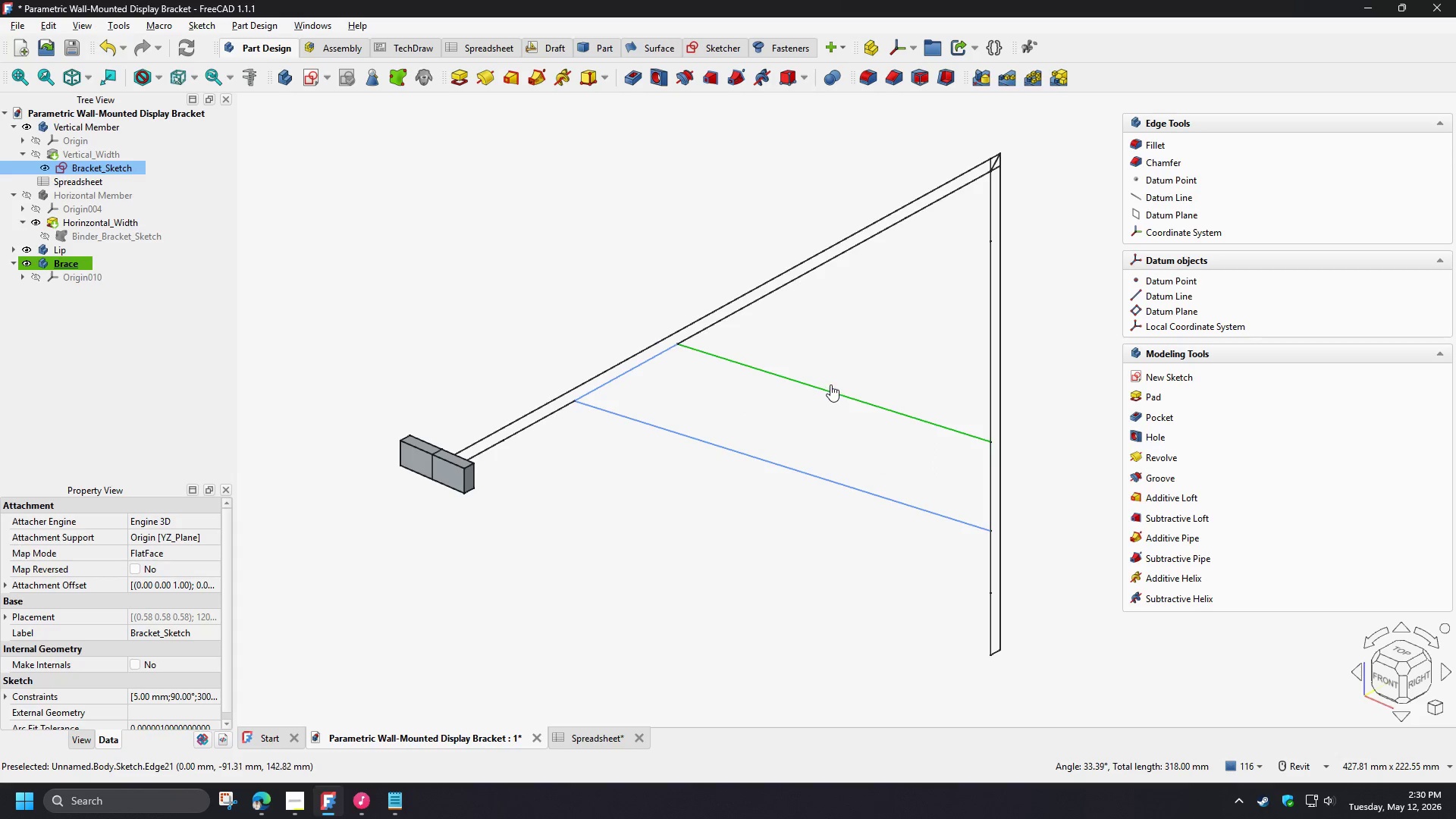 
double_click([830, 384])
 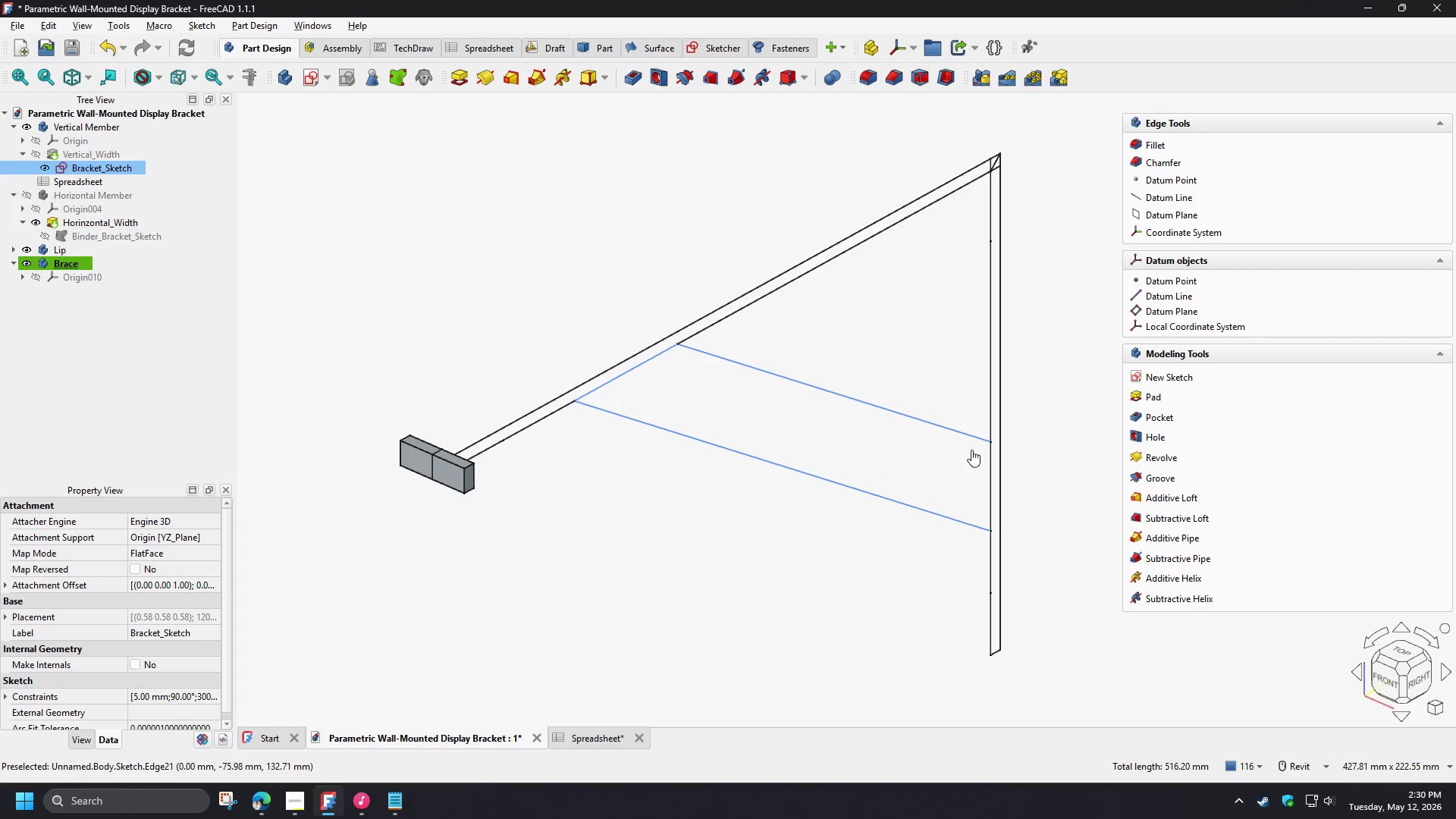 
hold_key(key=ControlLeft, duration=0.81)
left_click([984, 466])
 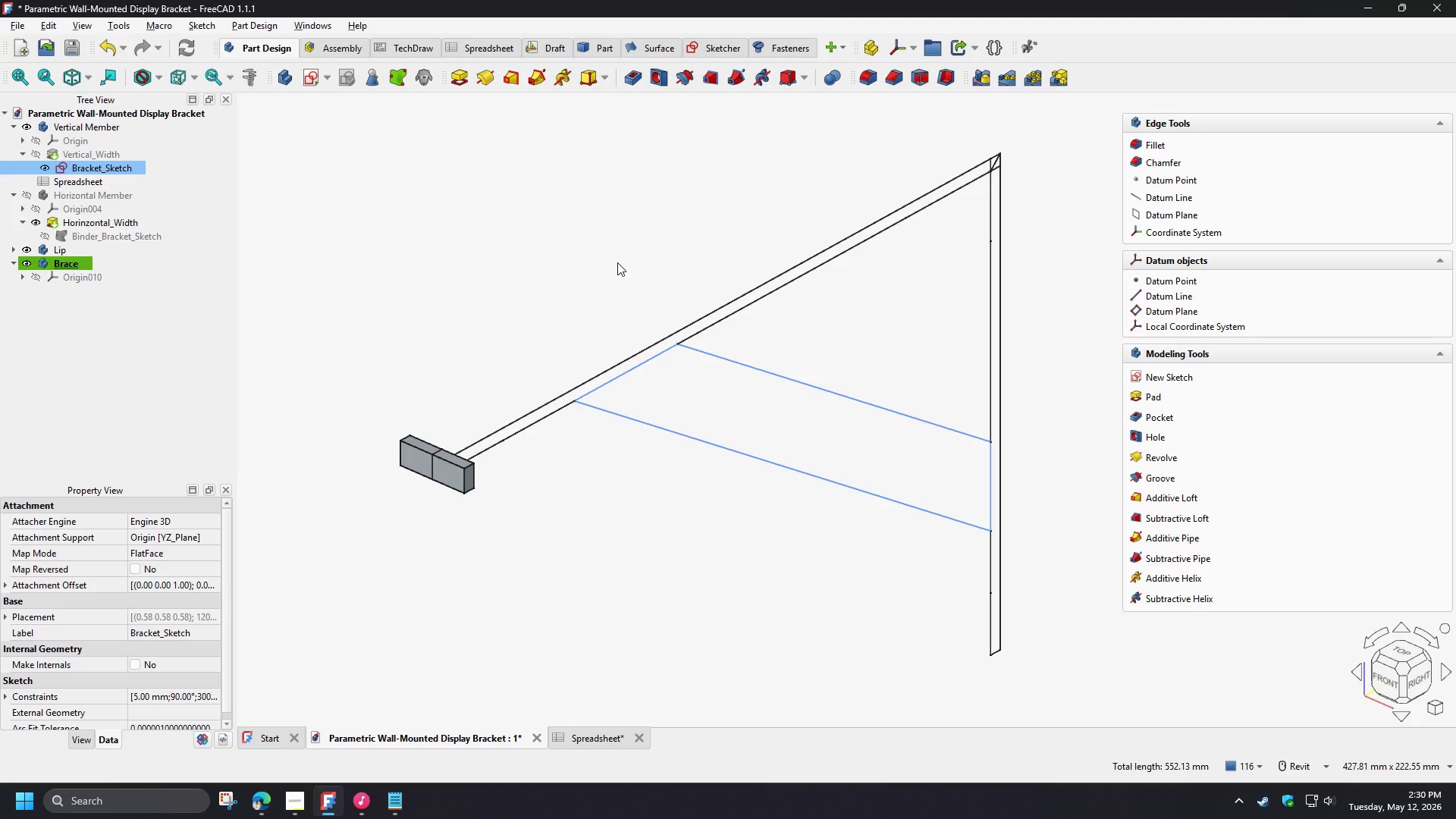 
wait(36.17)
 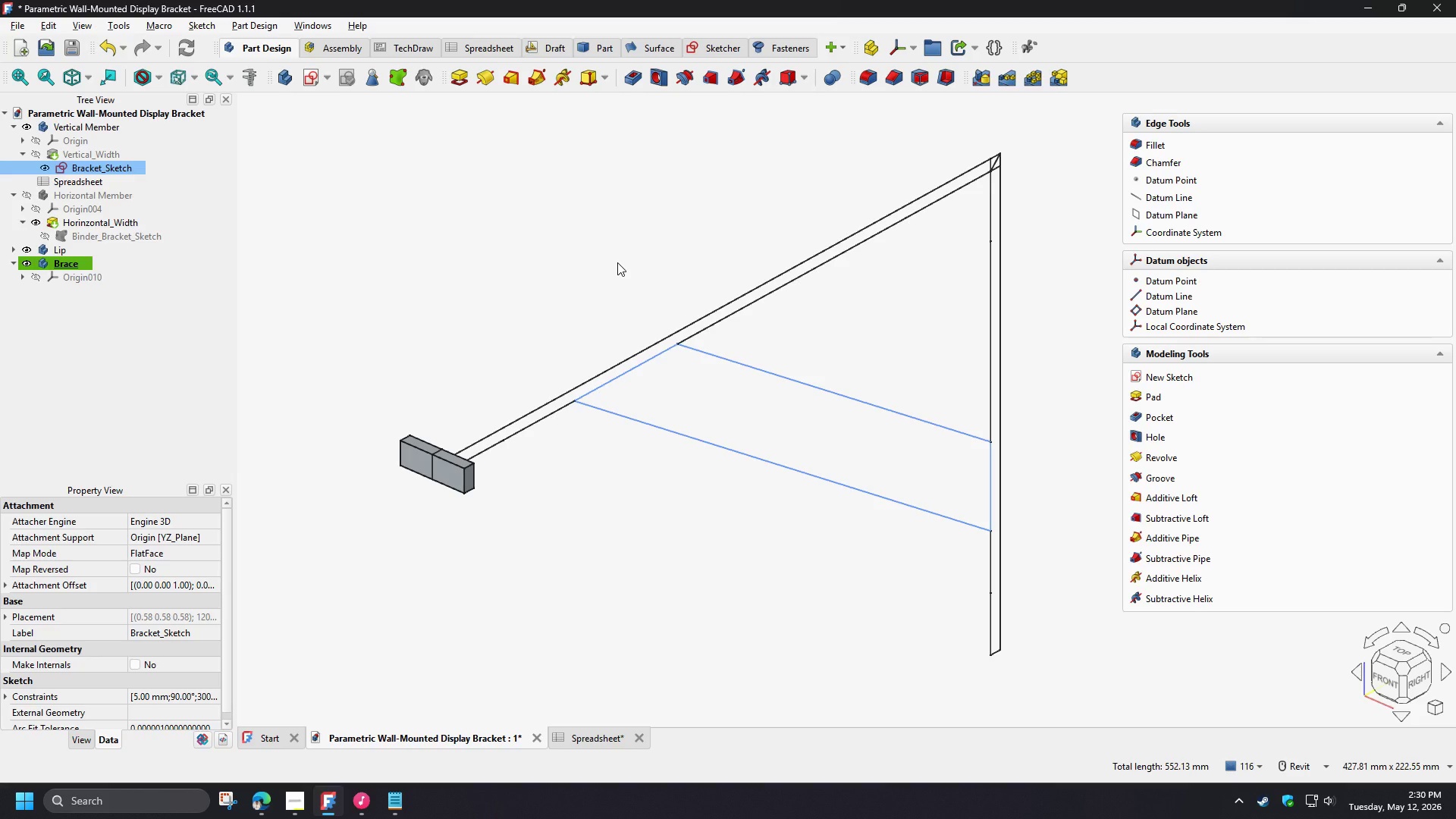 
left_click([77, 300])
 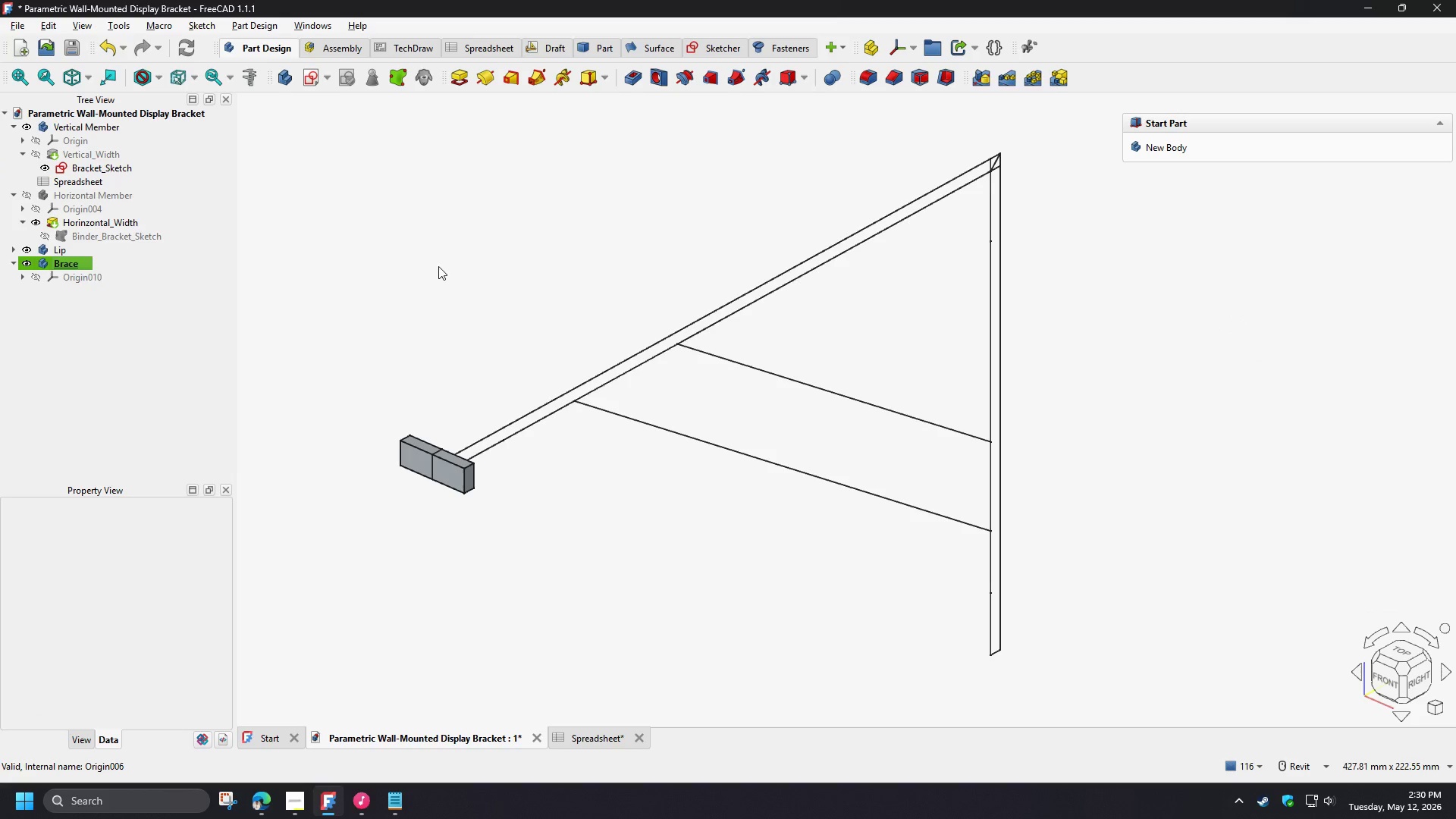 
left_click([650, 229])
 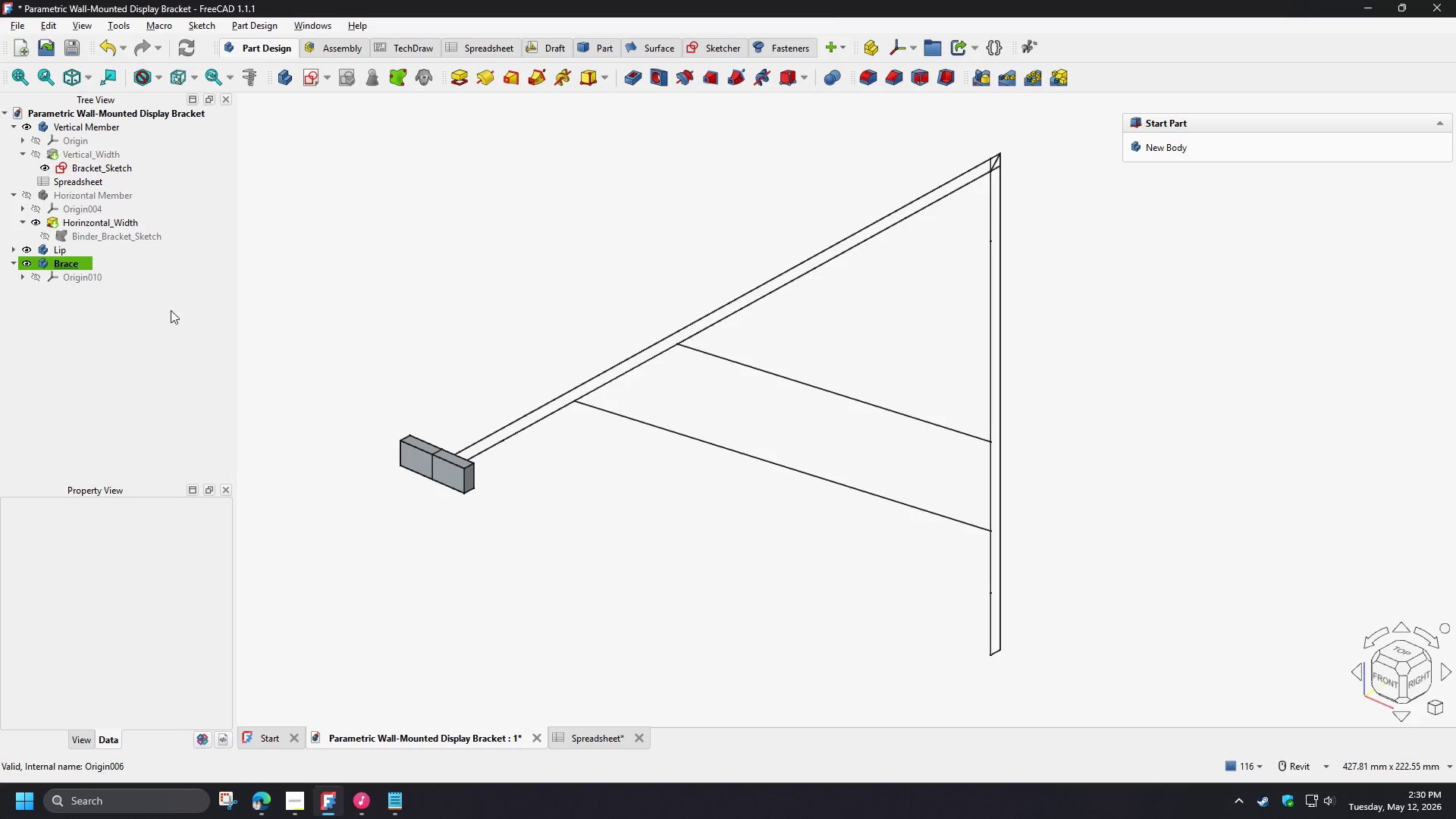 
left_click([641, 421])
 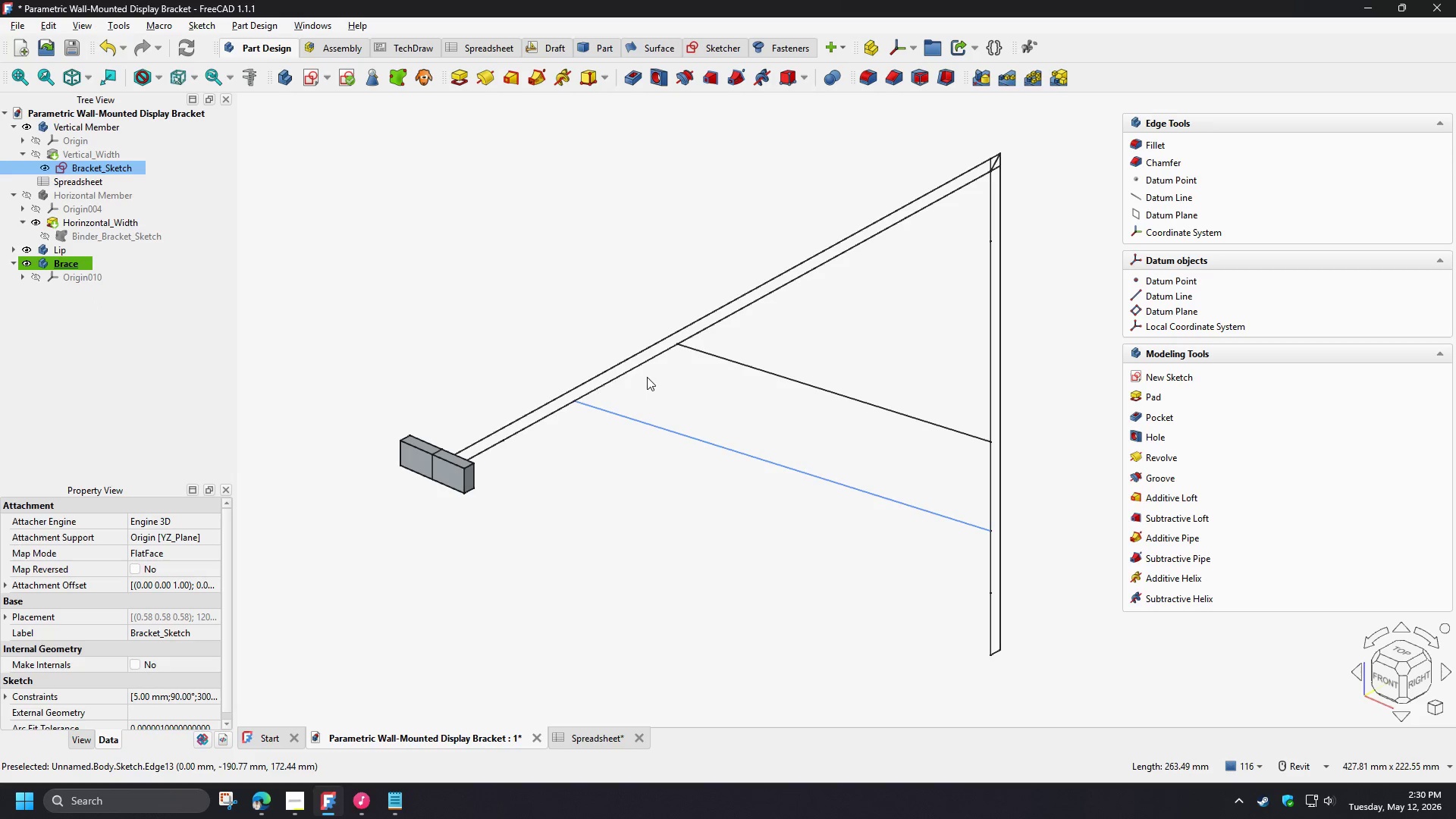 
hold_key(key=ControlLeft, duration=0.72)
left_click([641, 365])
 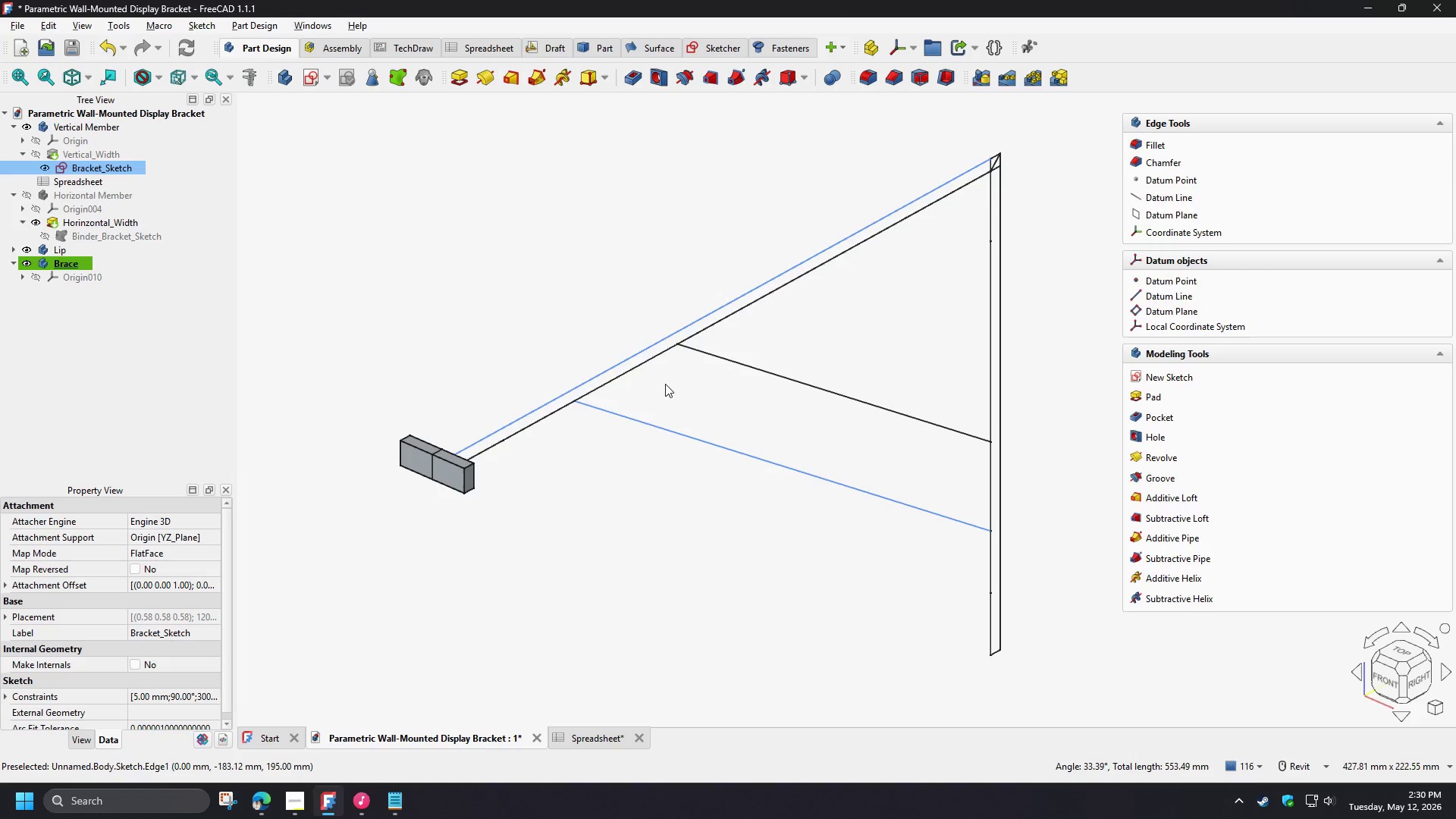 
left_click([665, 384])
 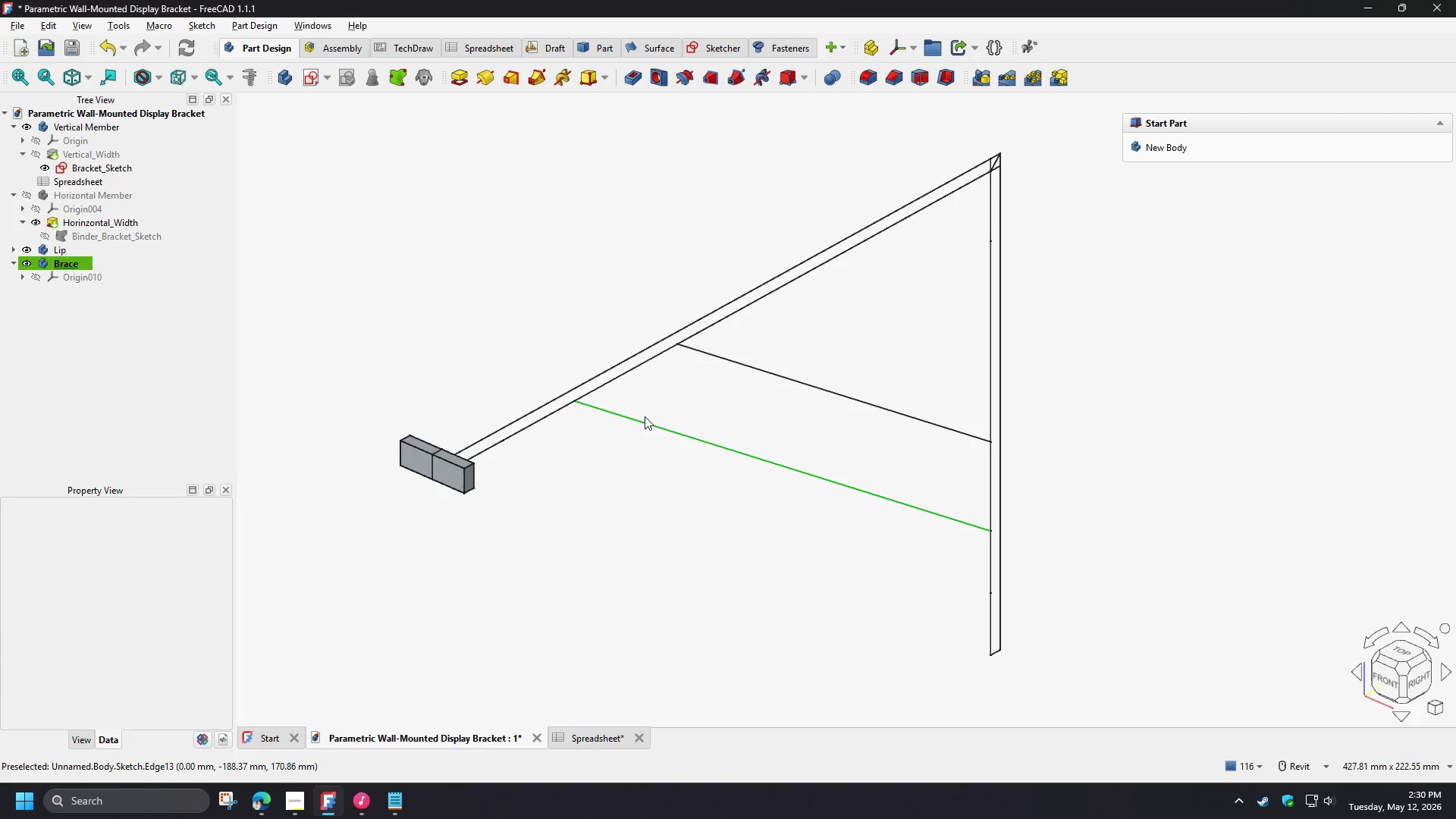 
key(Control+ControlLeft)
 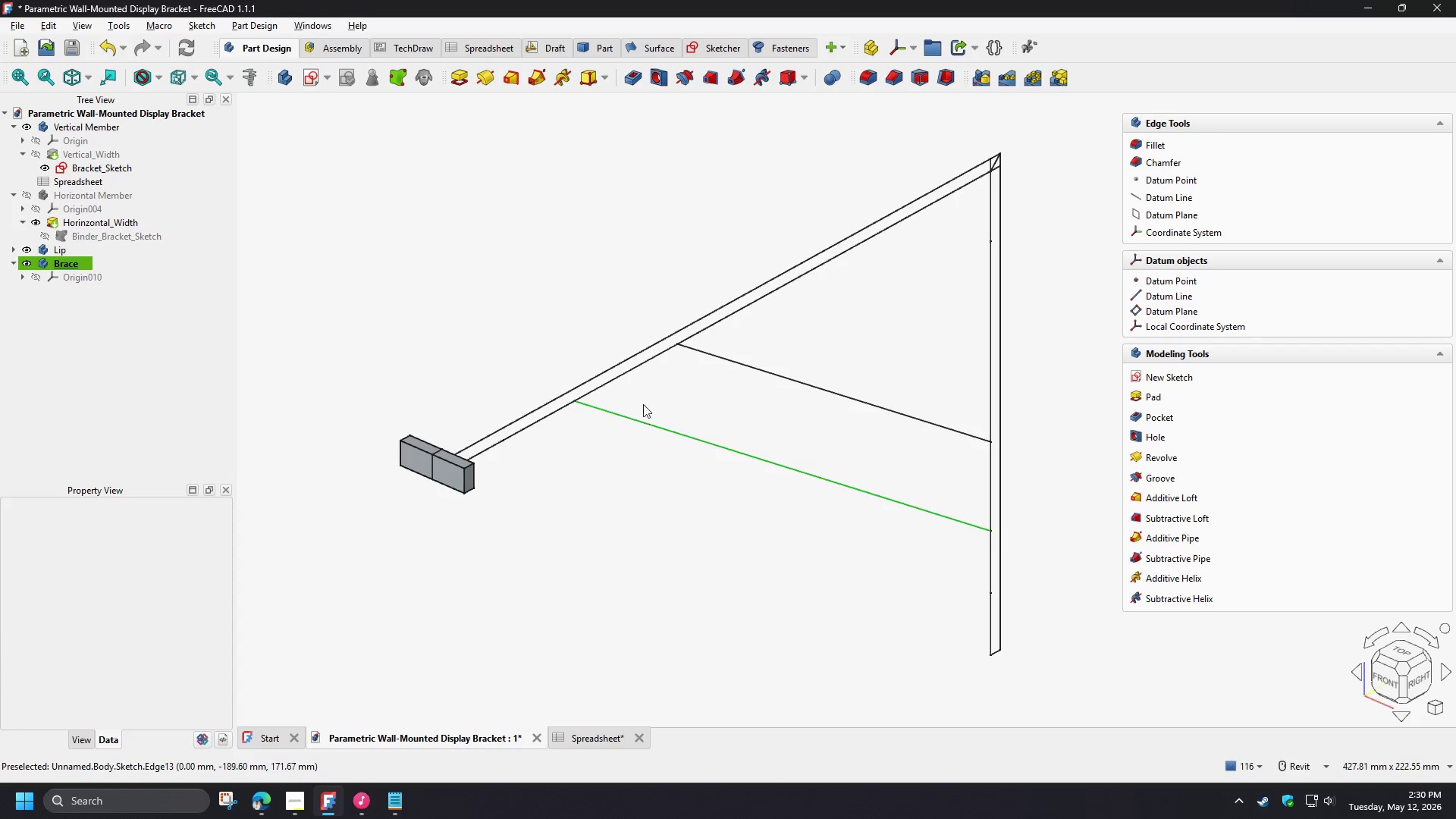 
hold_key(key=ControlLeft, duration=1.5)
left_click([641, 372])
 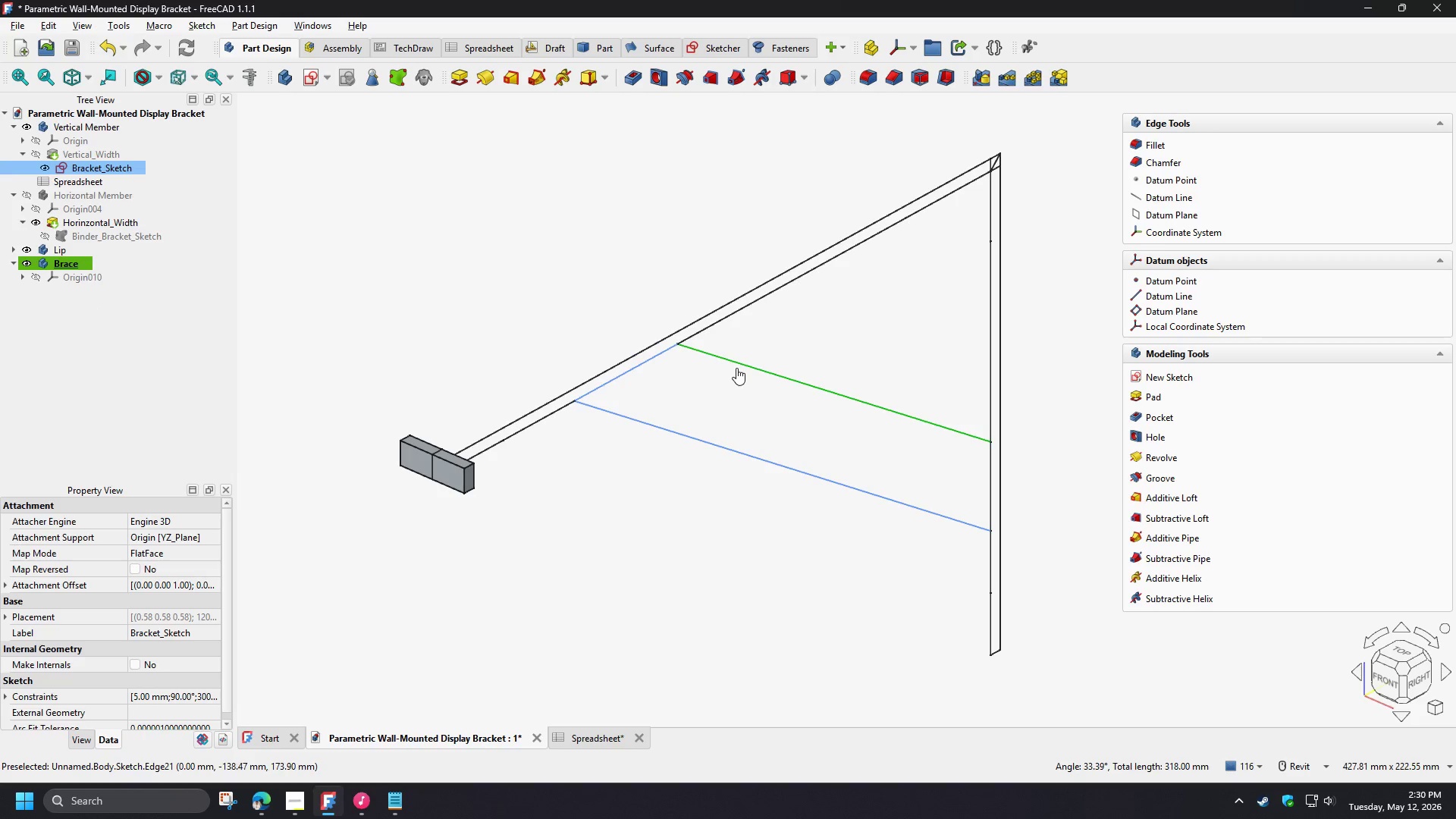 
left_click([737, 367])
 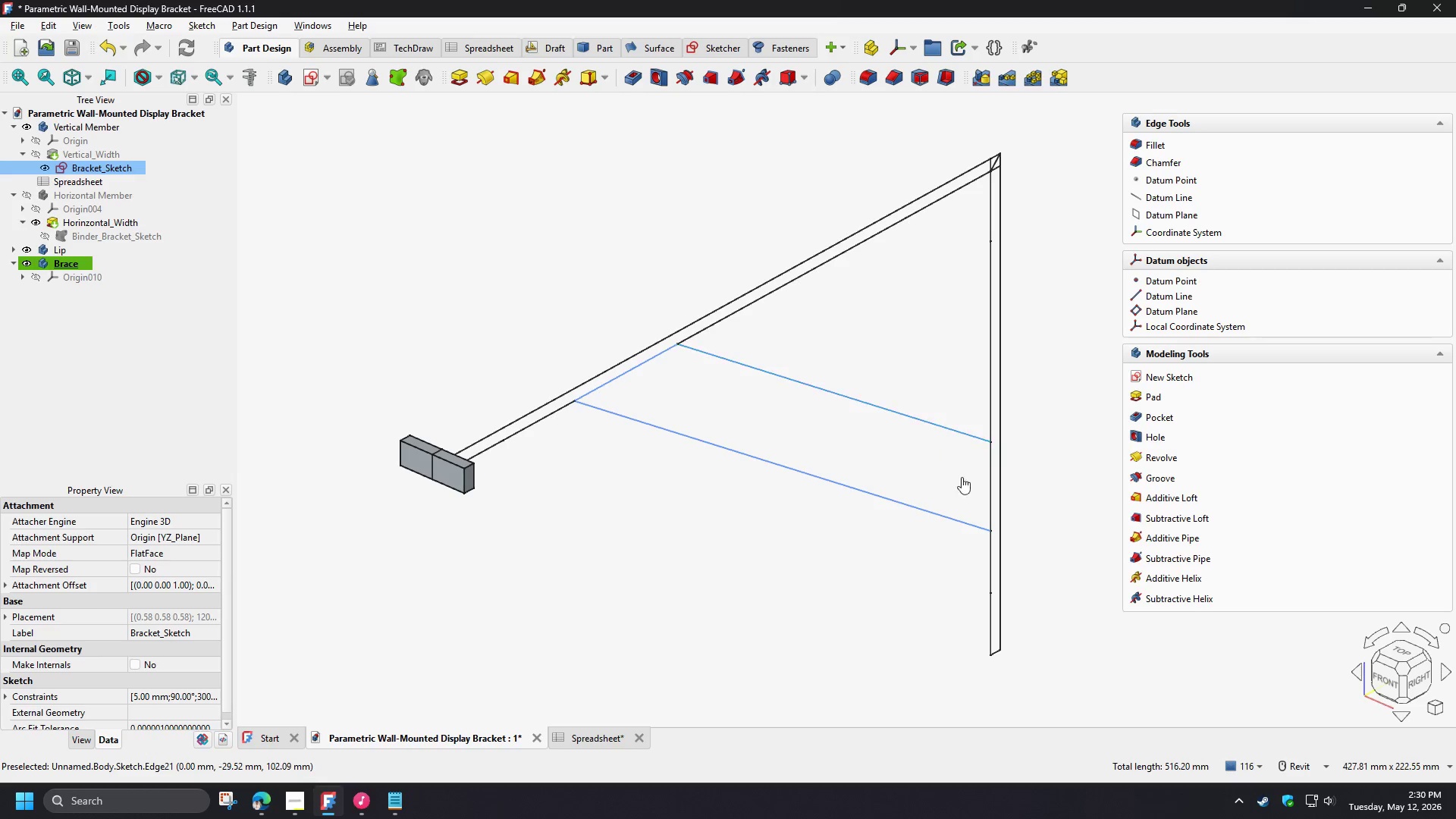 
hold_key(key=ControlLeft, duration=0.84)
left_click([982, 479])
 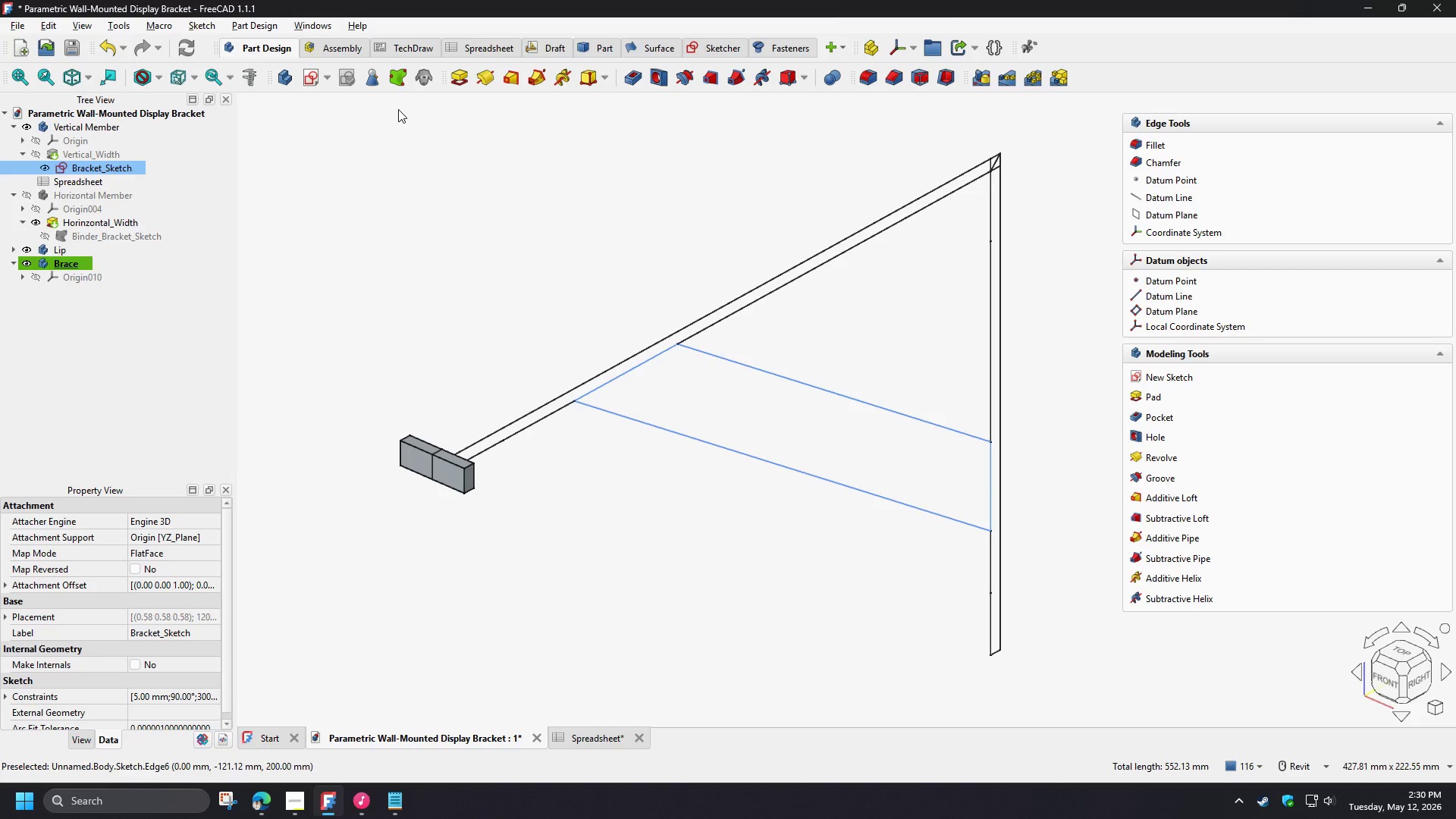 
left_click([401, 85])
 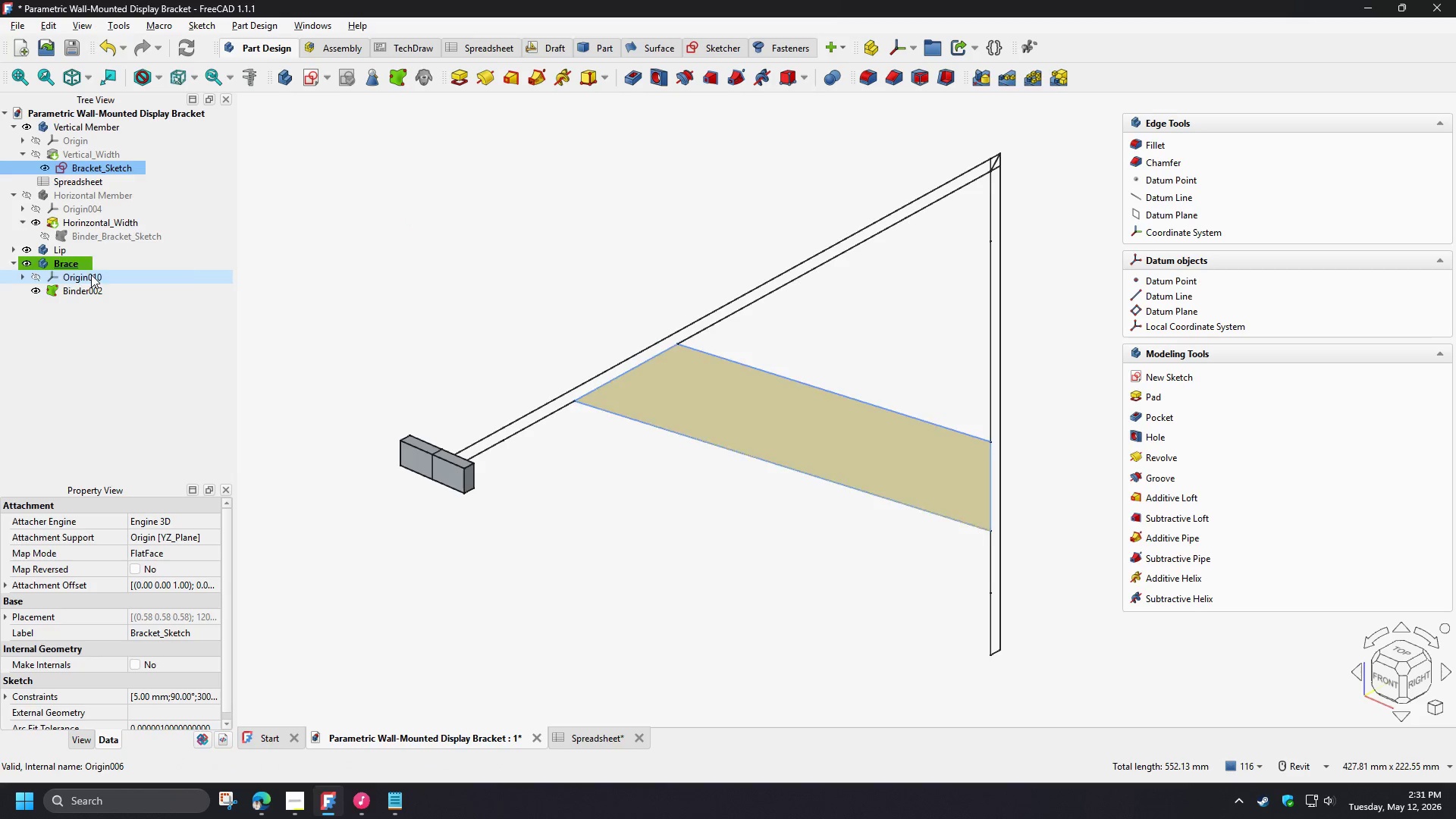 
left_click([101, 236])
 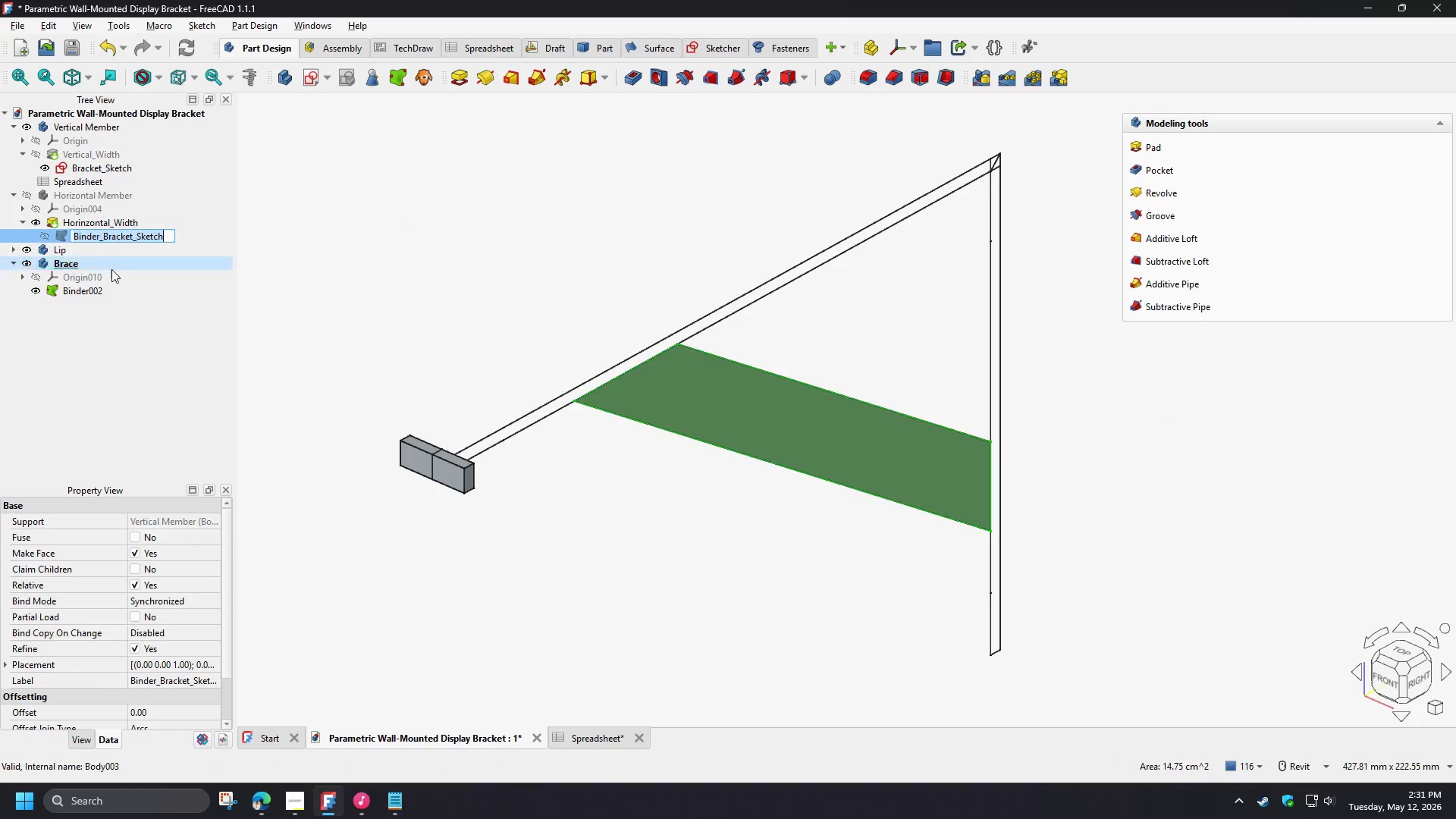 
key(F2)
 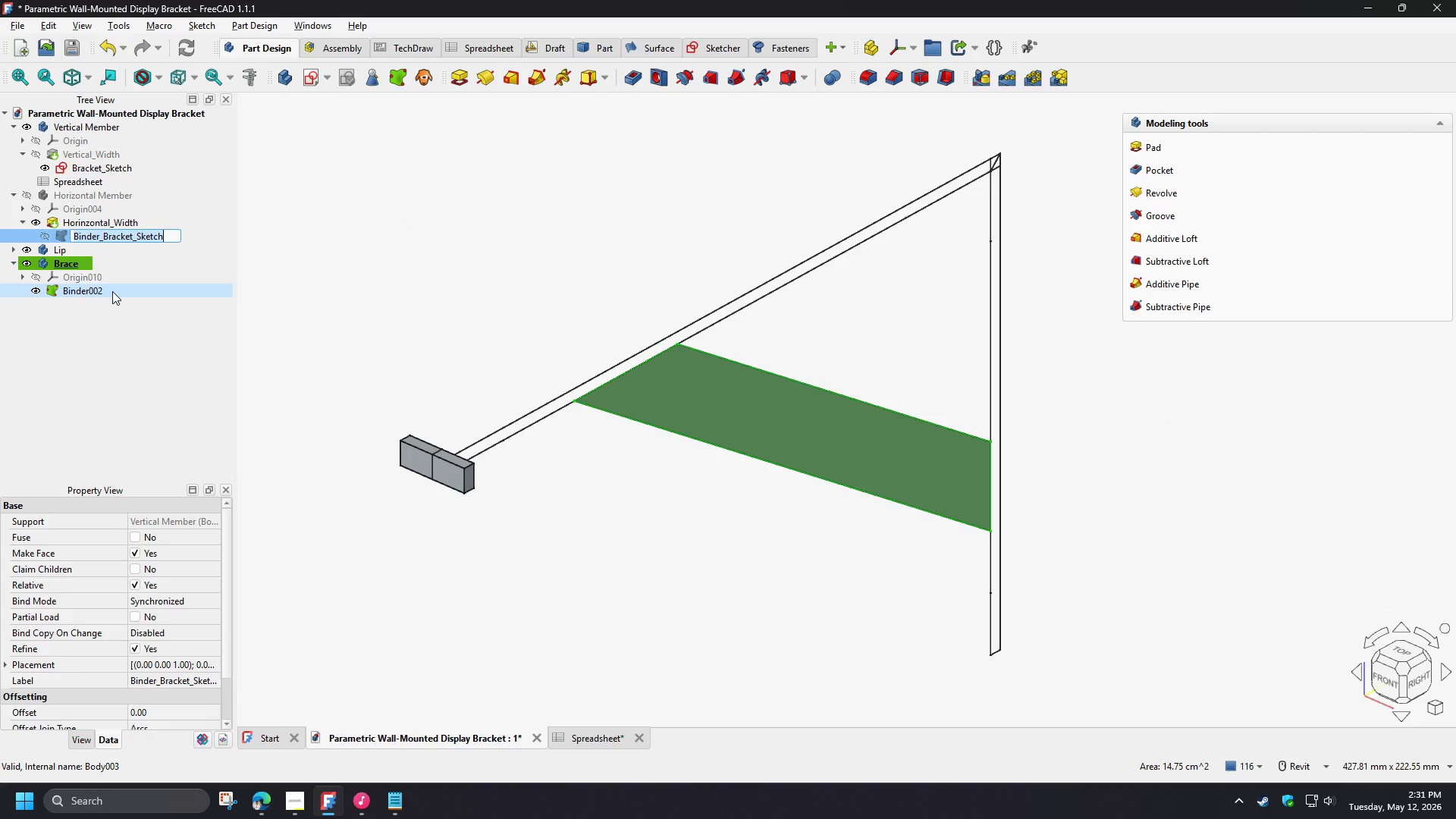 
key(Control+C)
 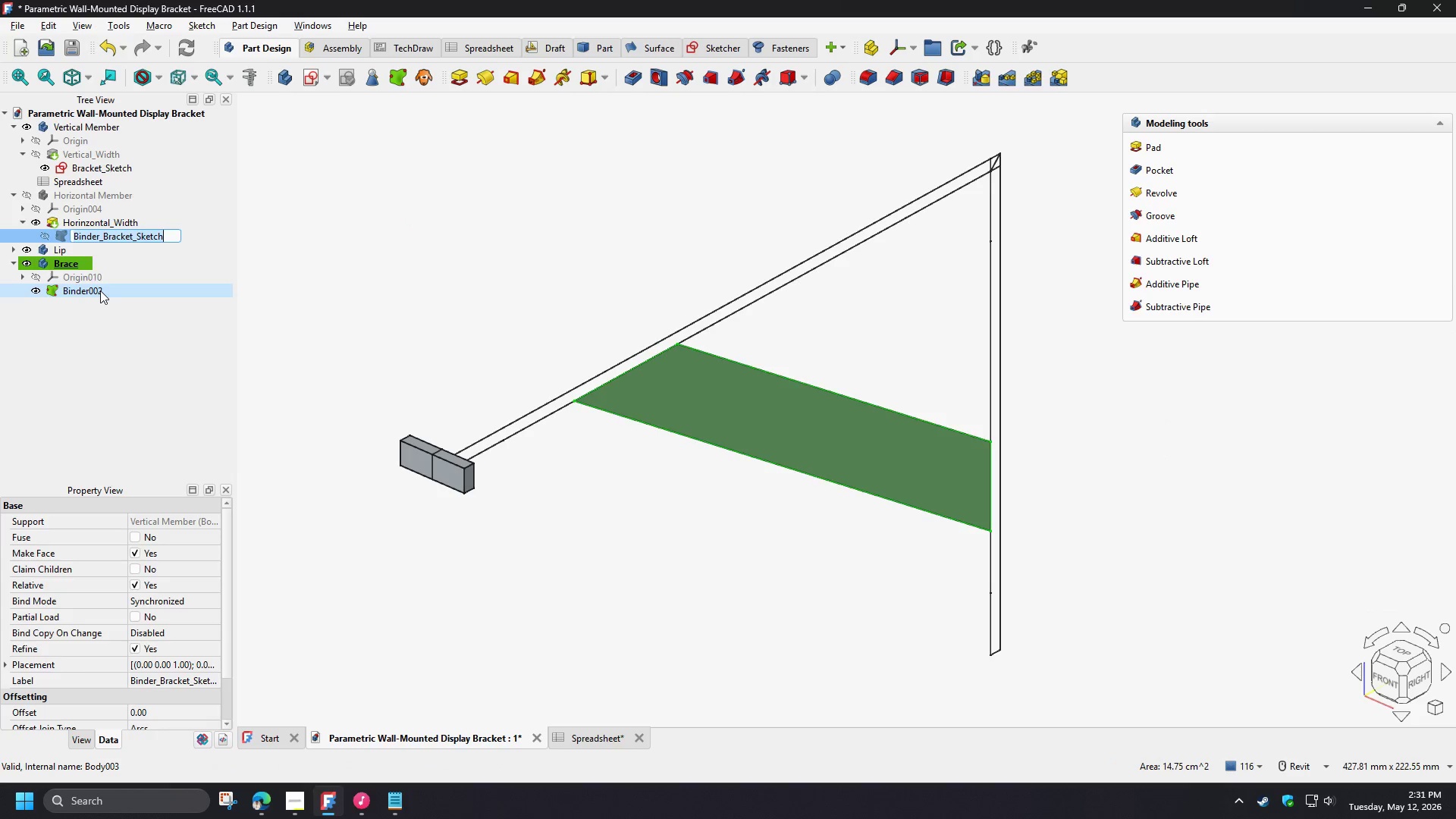 
left_click([100, 290])
 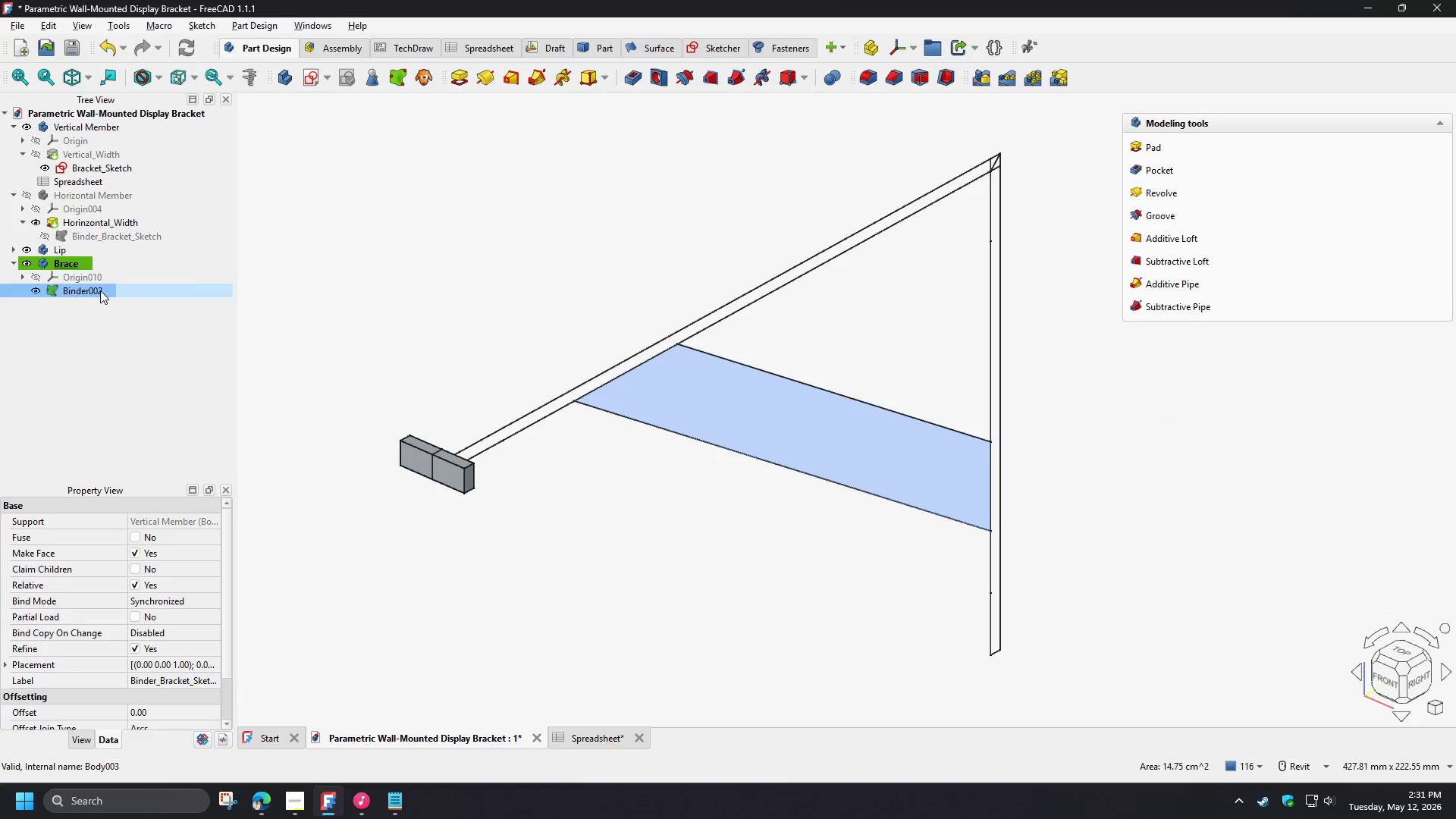 
key(F3)
 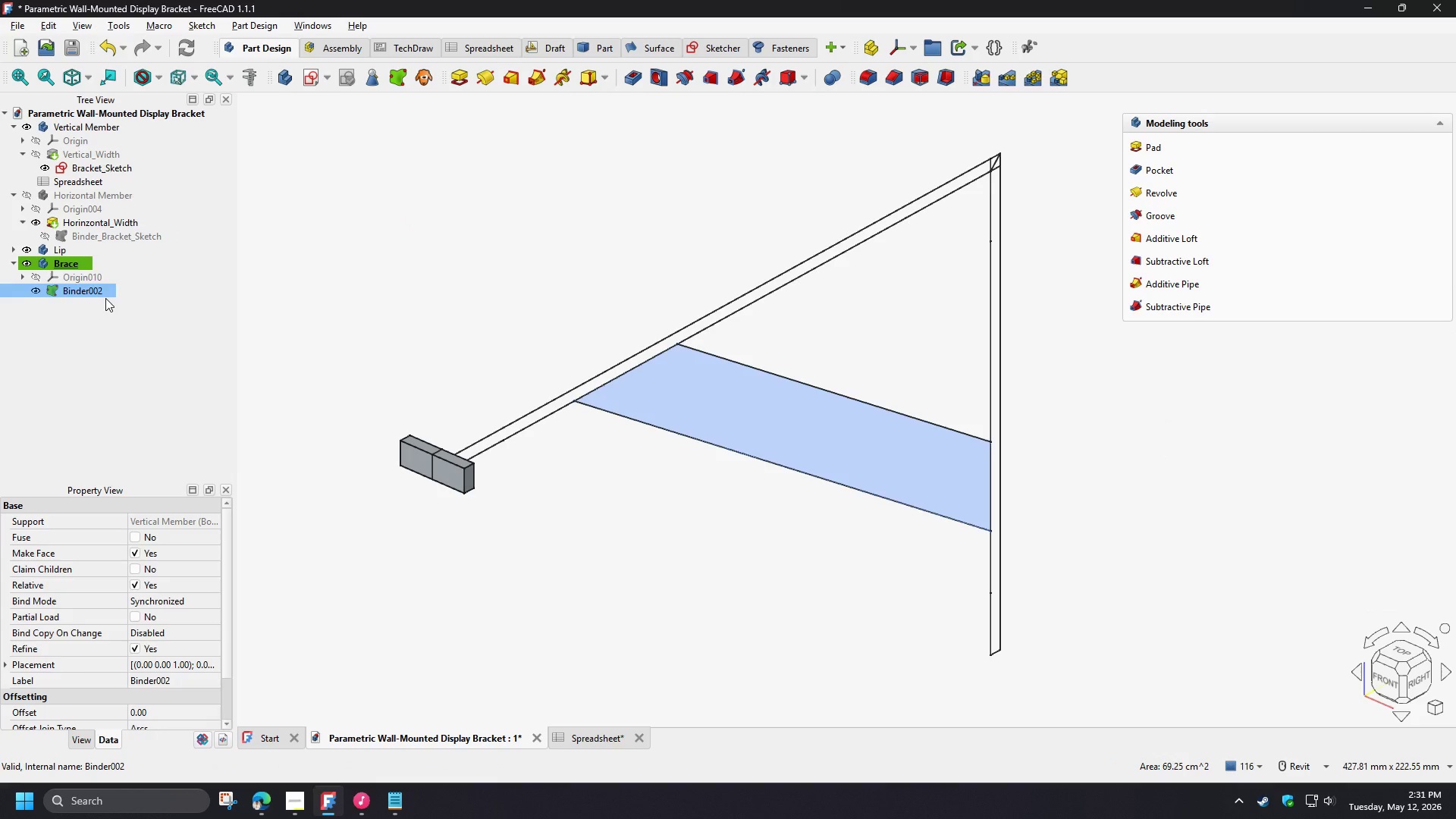 
key(F2)
 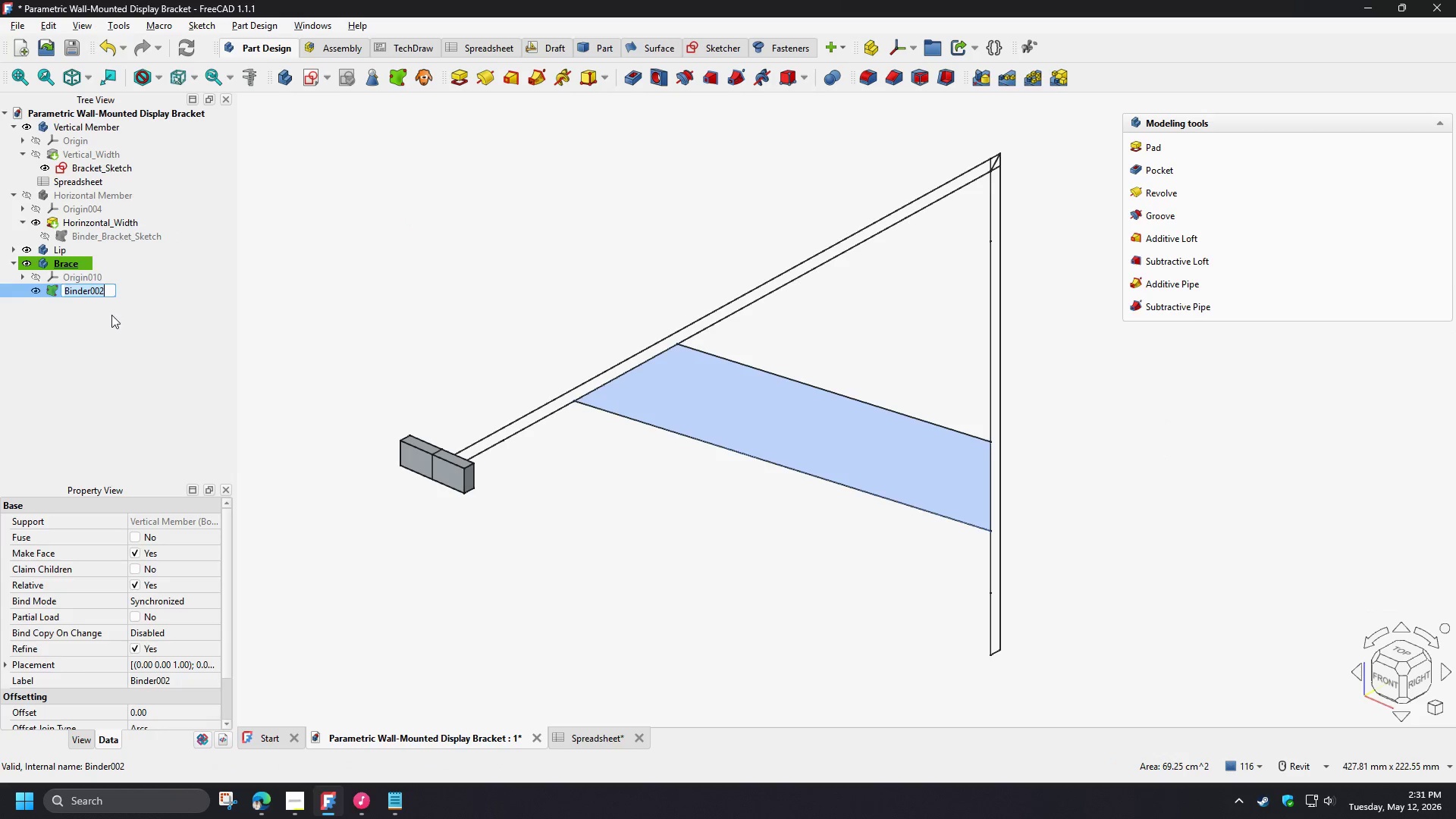 
key(Control+V)
 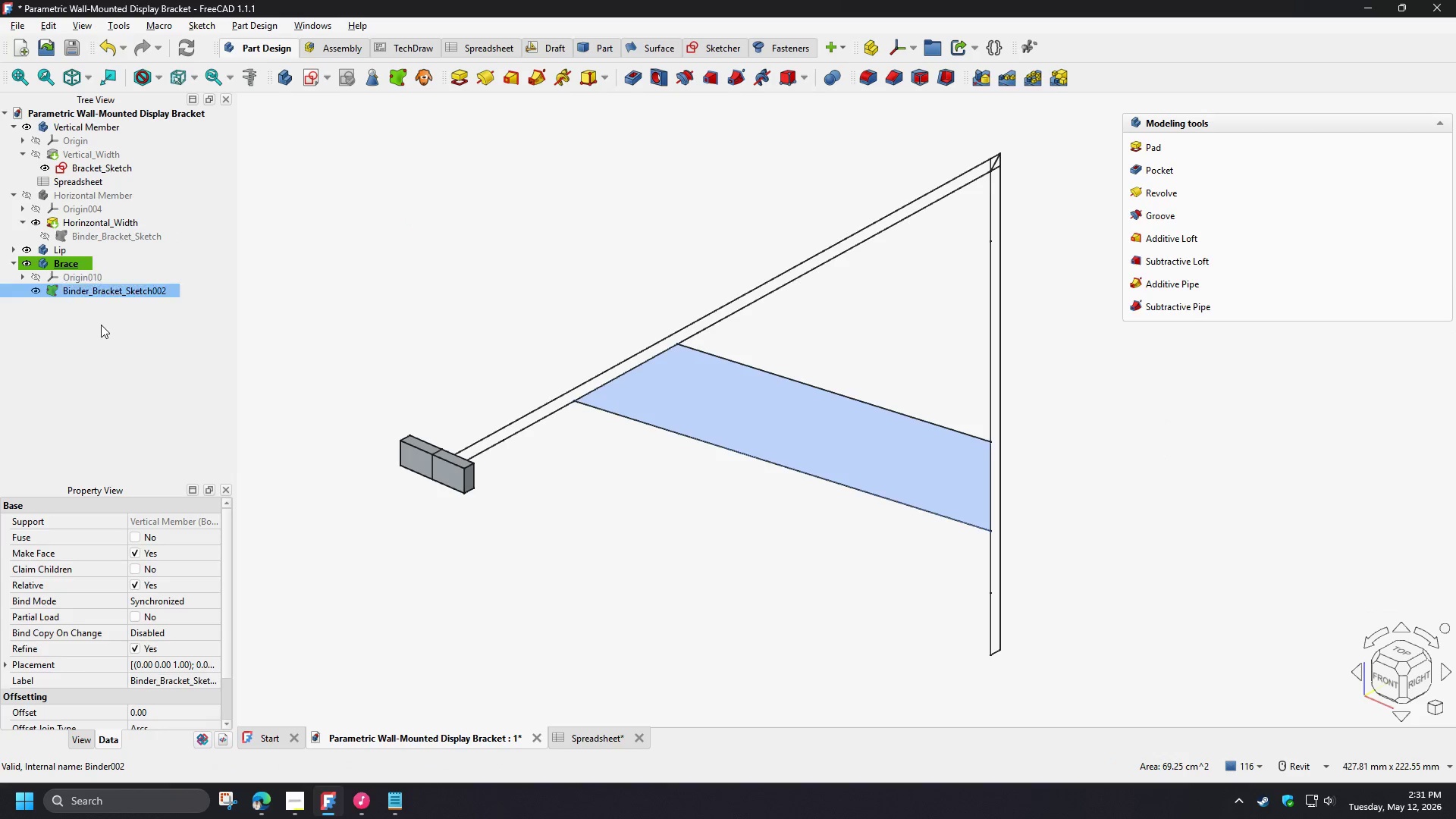 
key(NumpadEnter)
 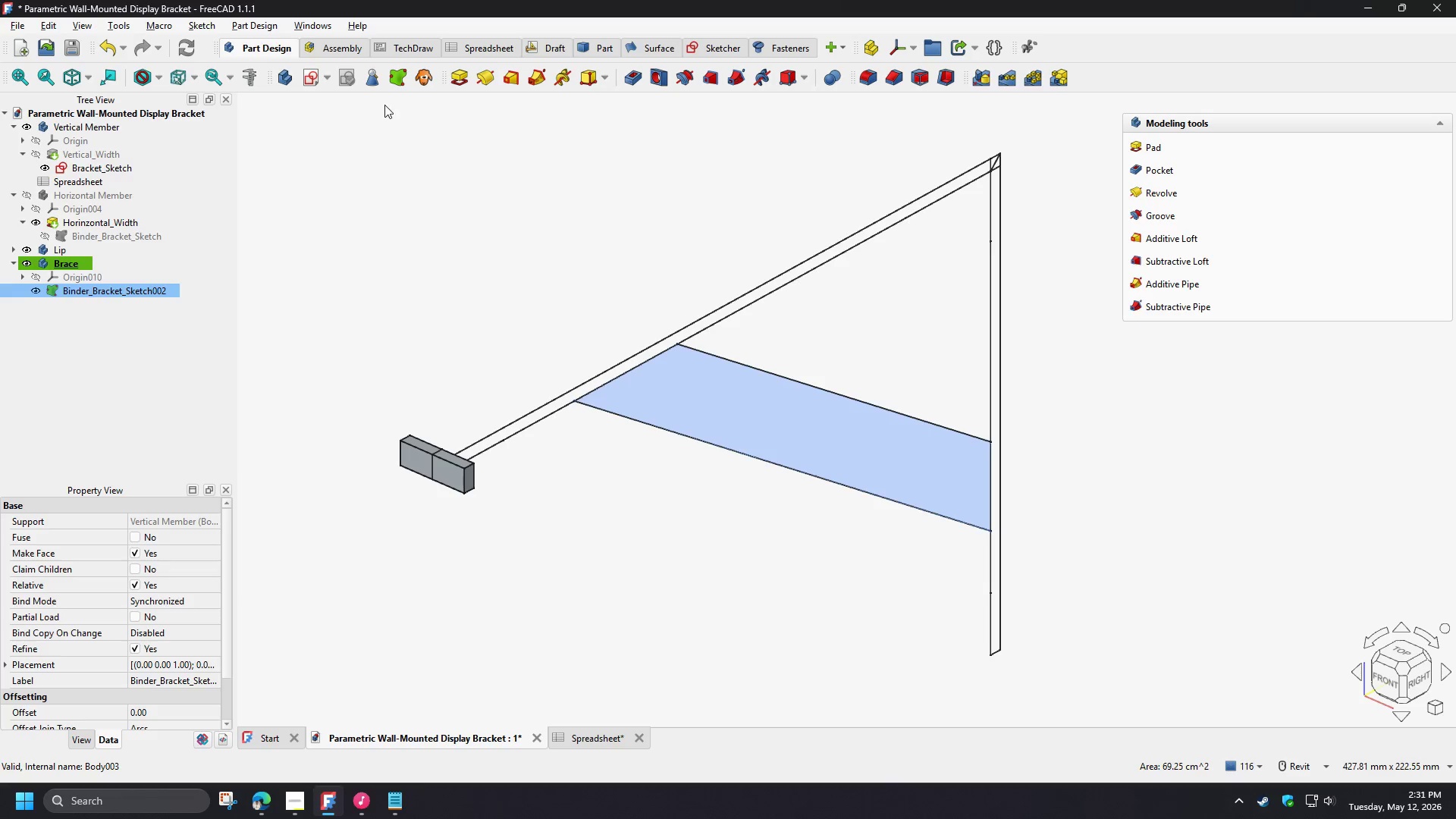 
left_click([451, 85])
 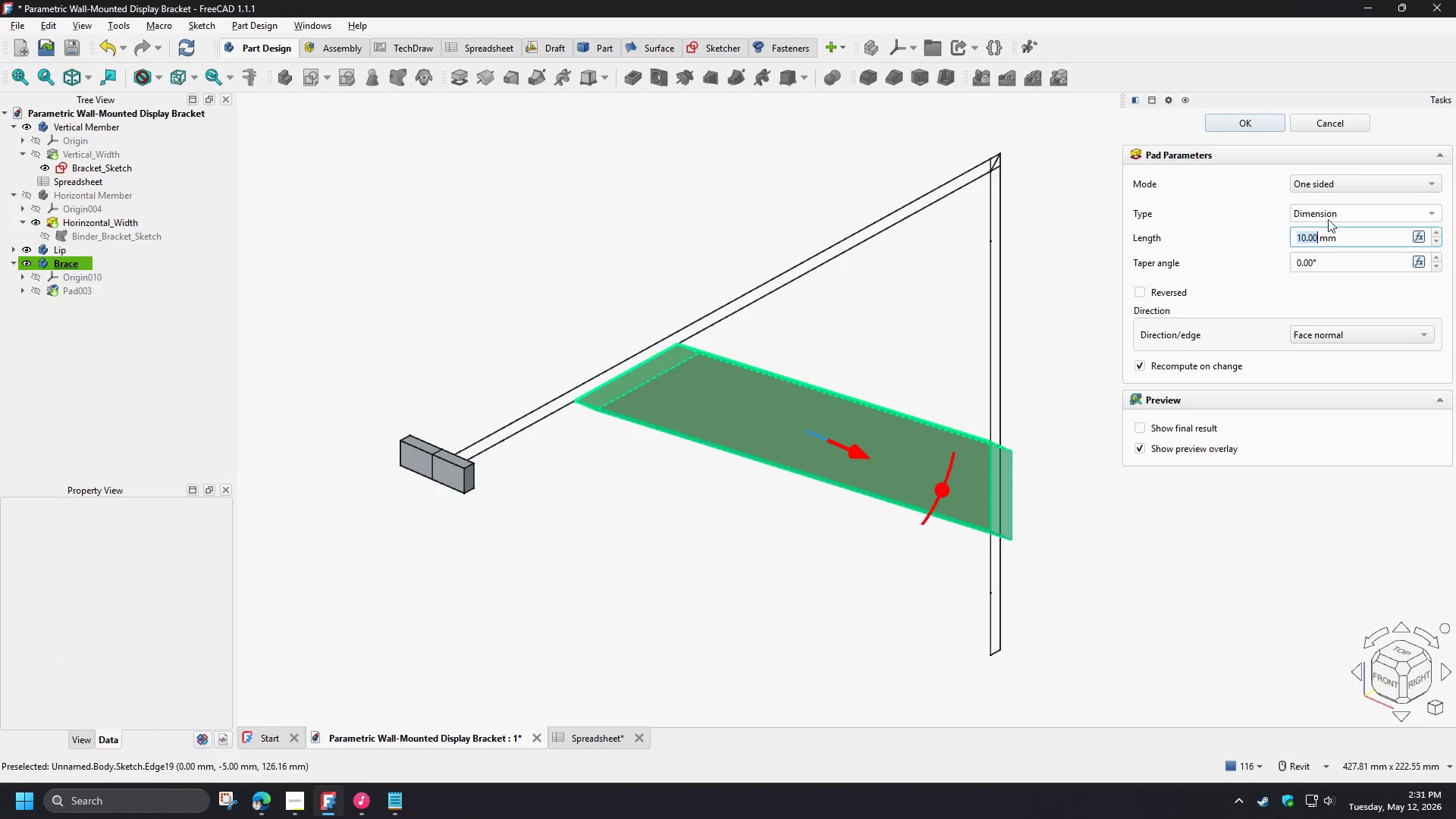 
left_click([1336, 188])
 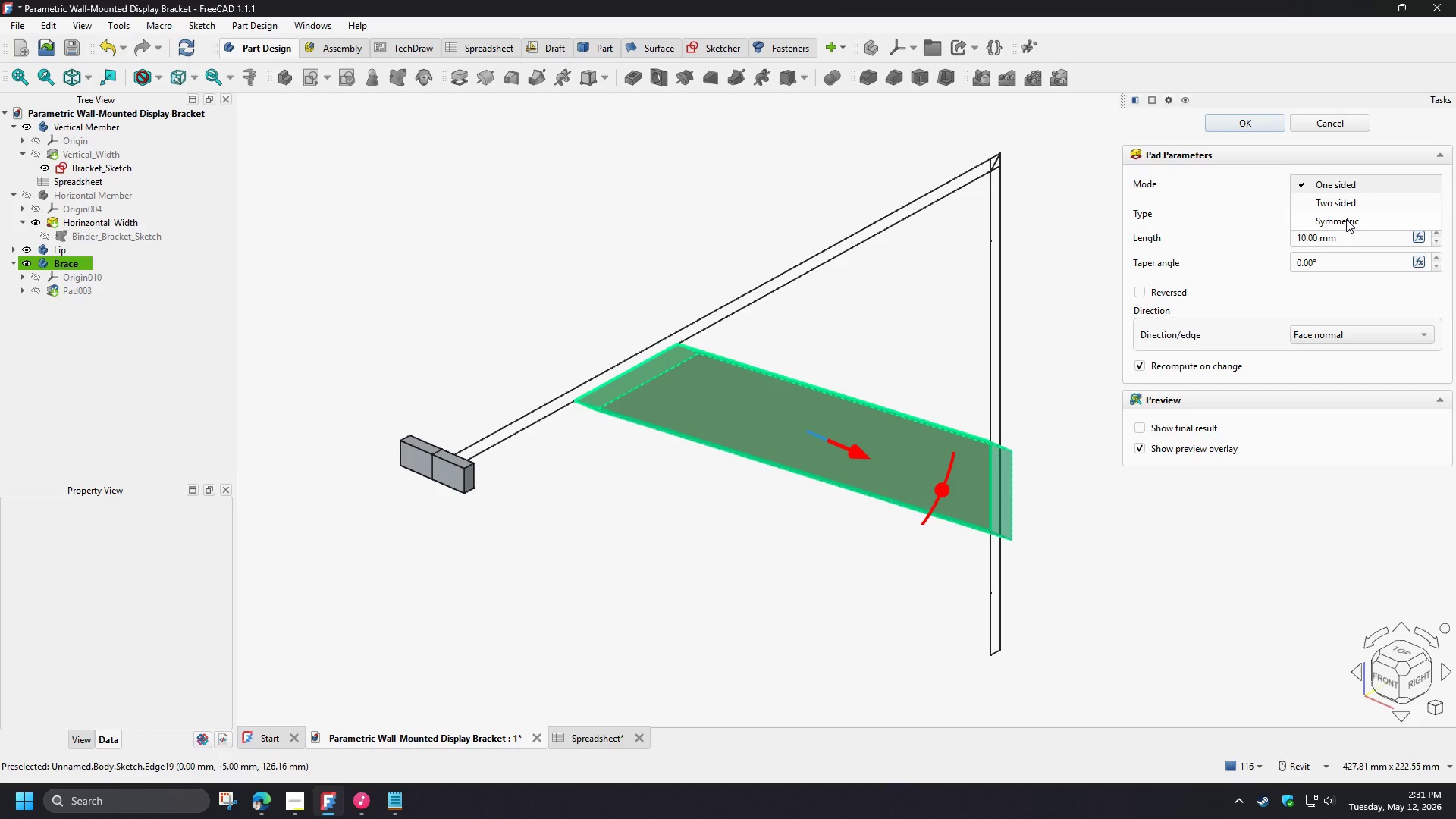 
left_click([1346, 219])
 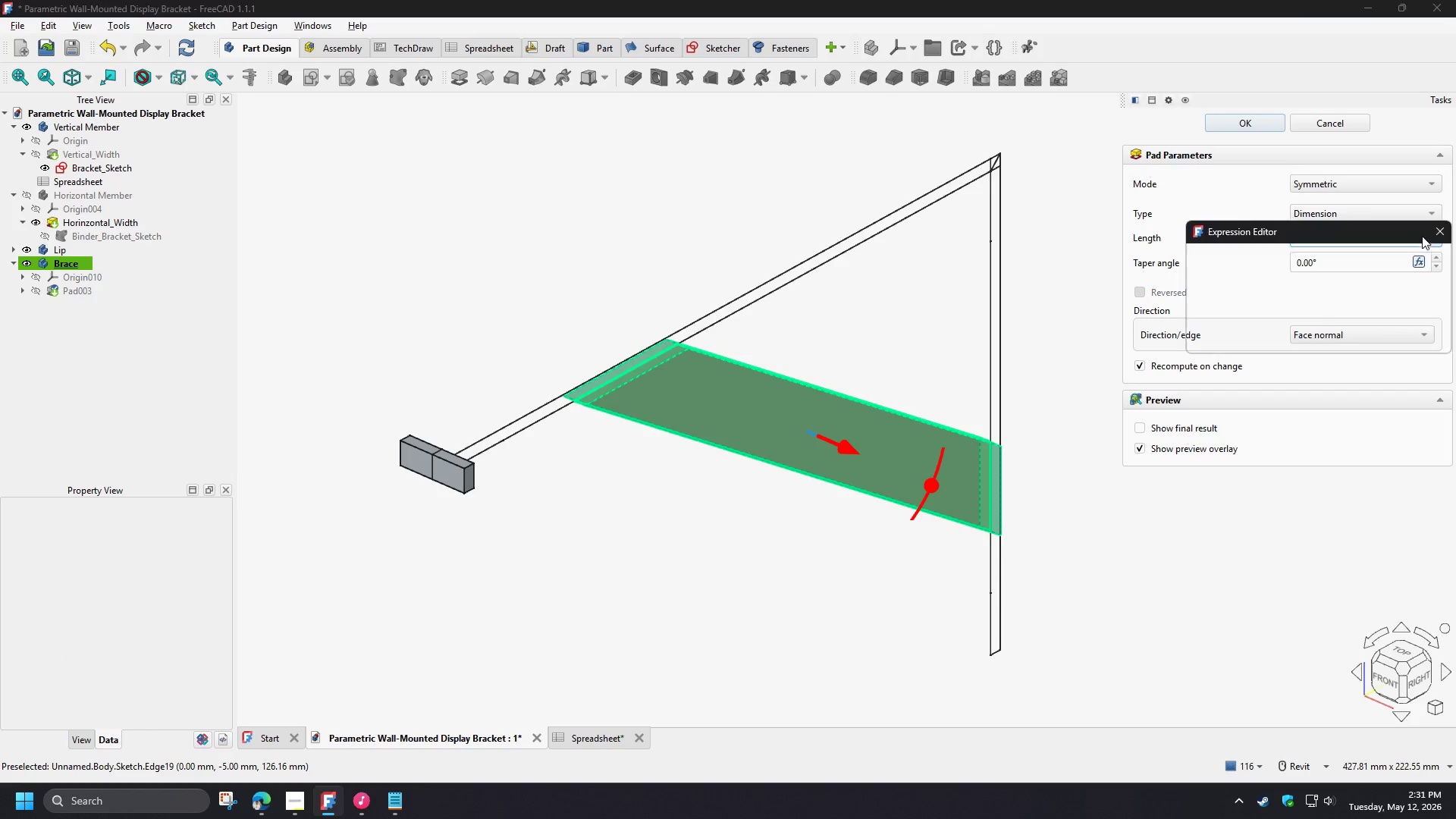 
type(sp)
 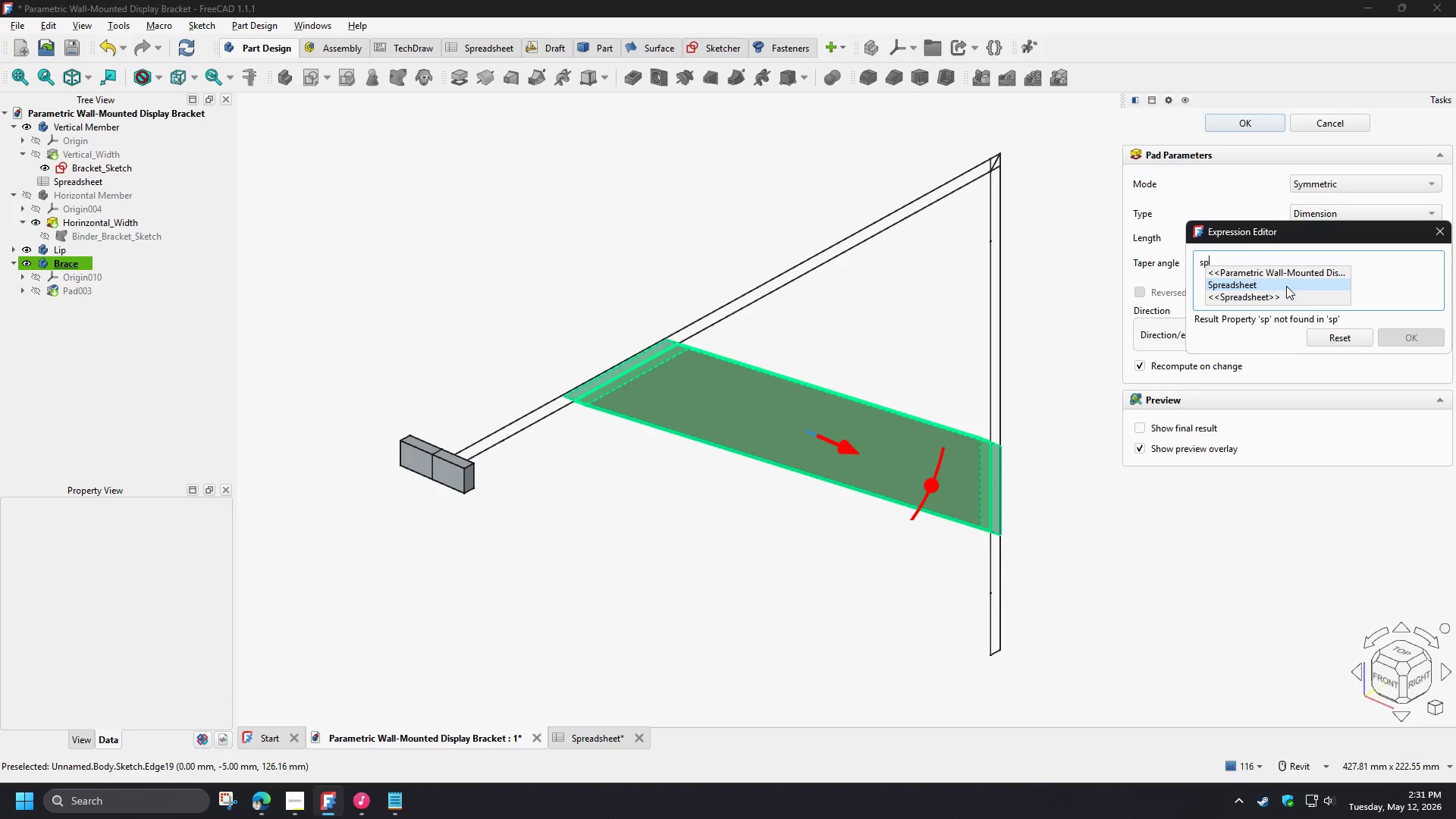 
left_click([1286, 286])
 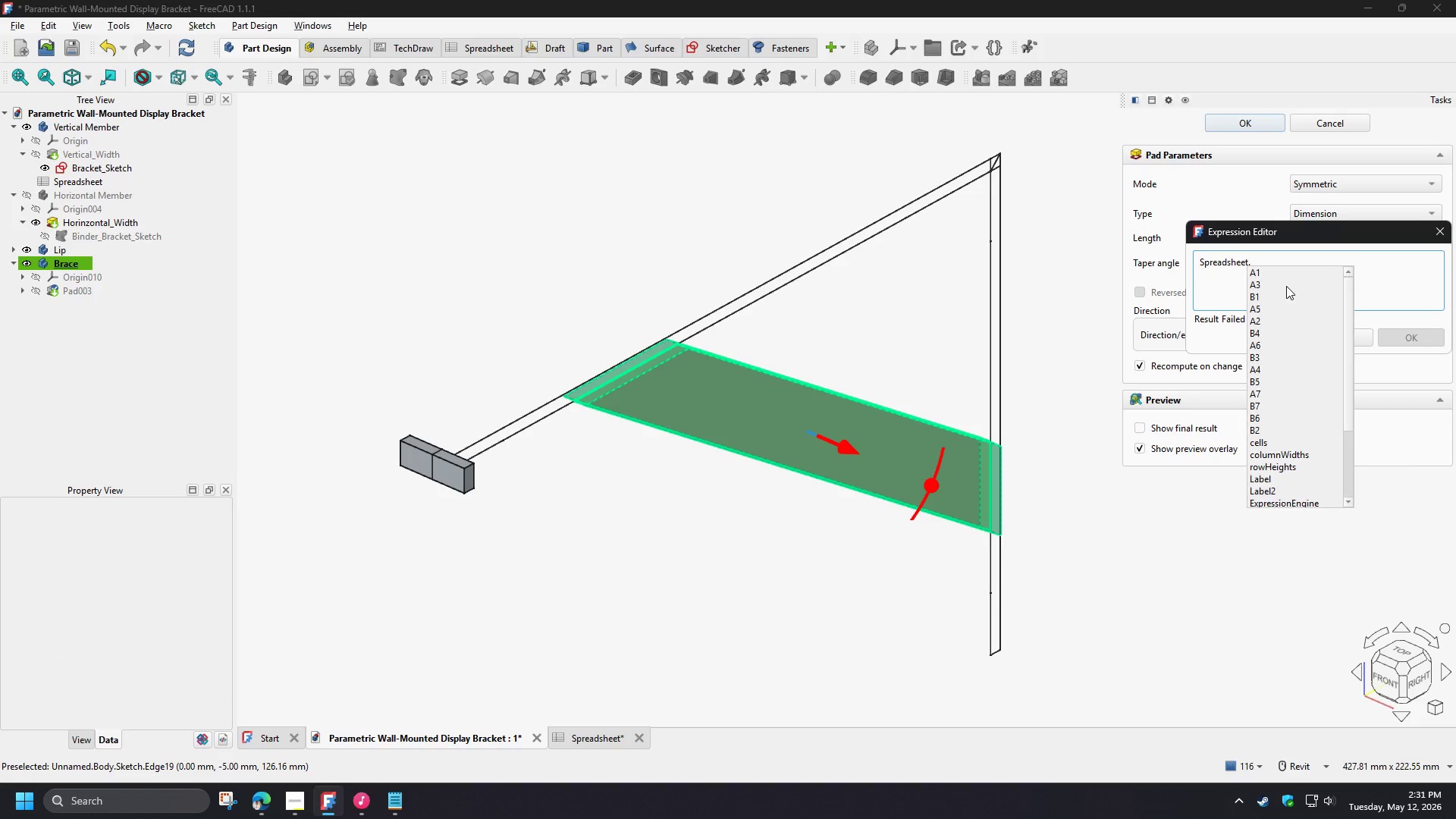 
type(th)
 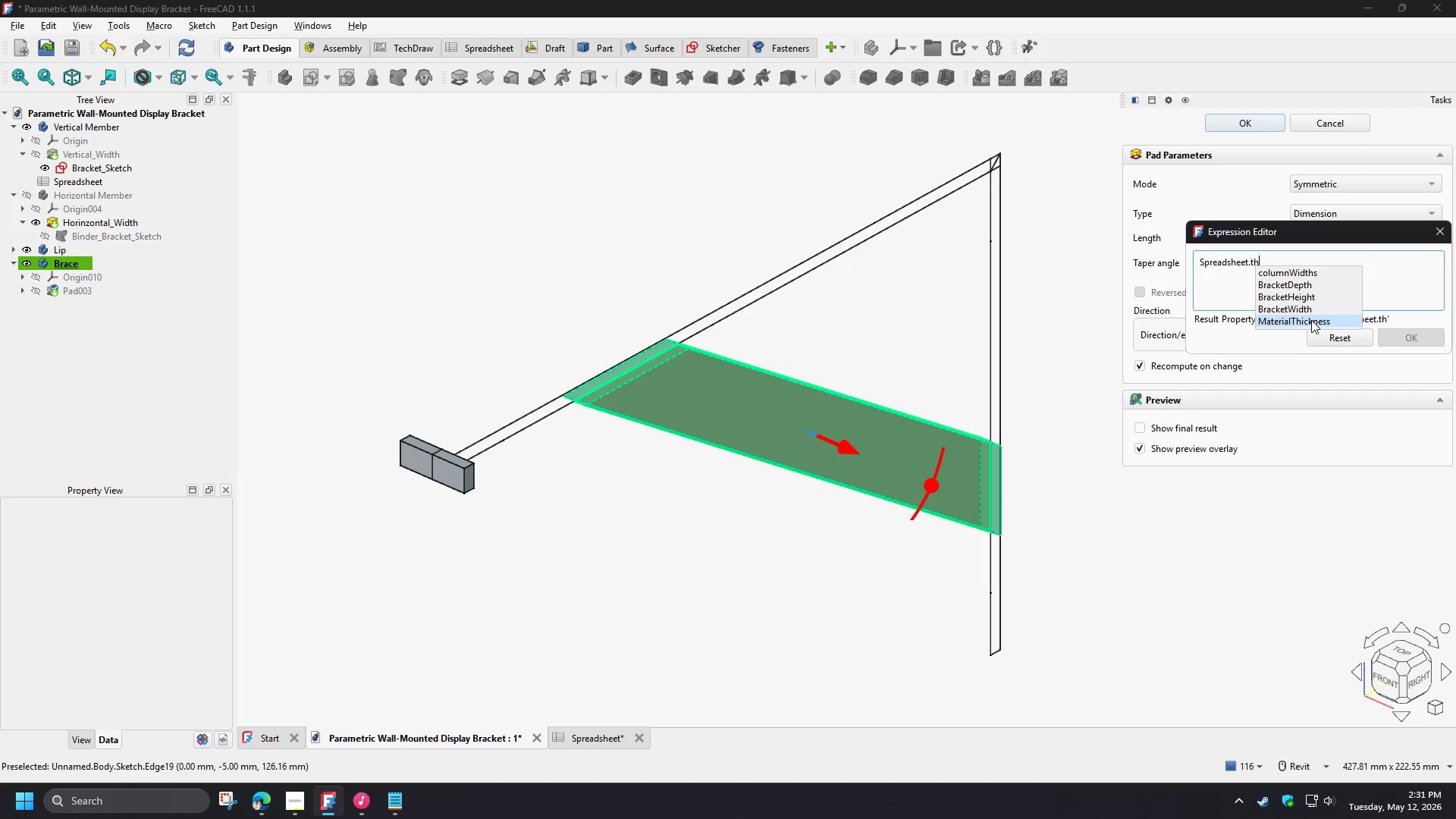 
left_click([1311, 320])
 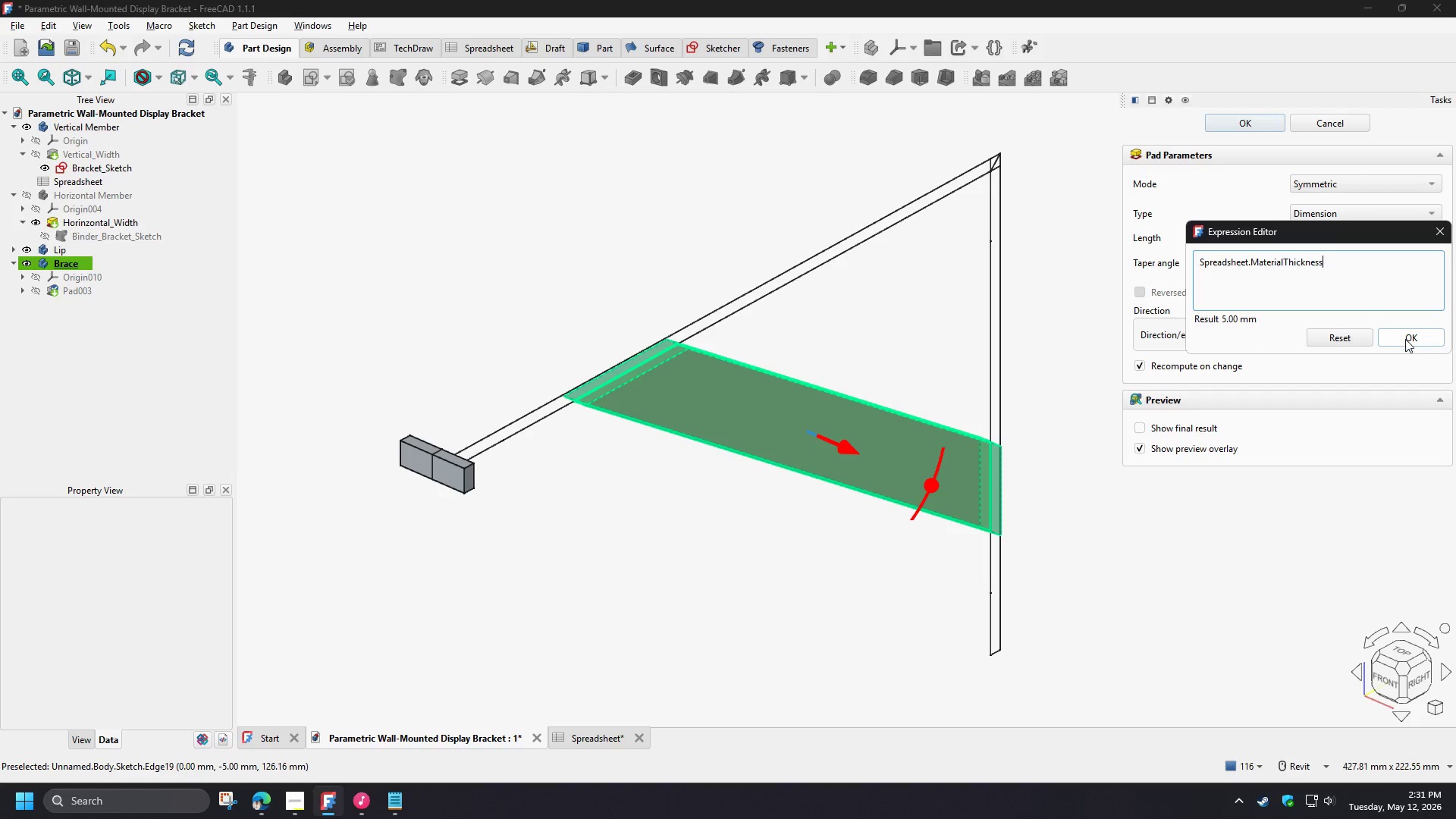 
left_click([1406, 341])
 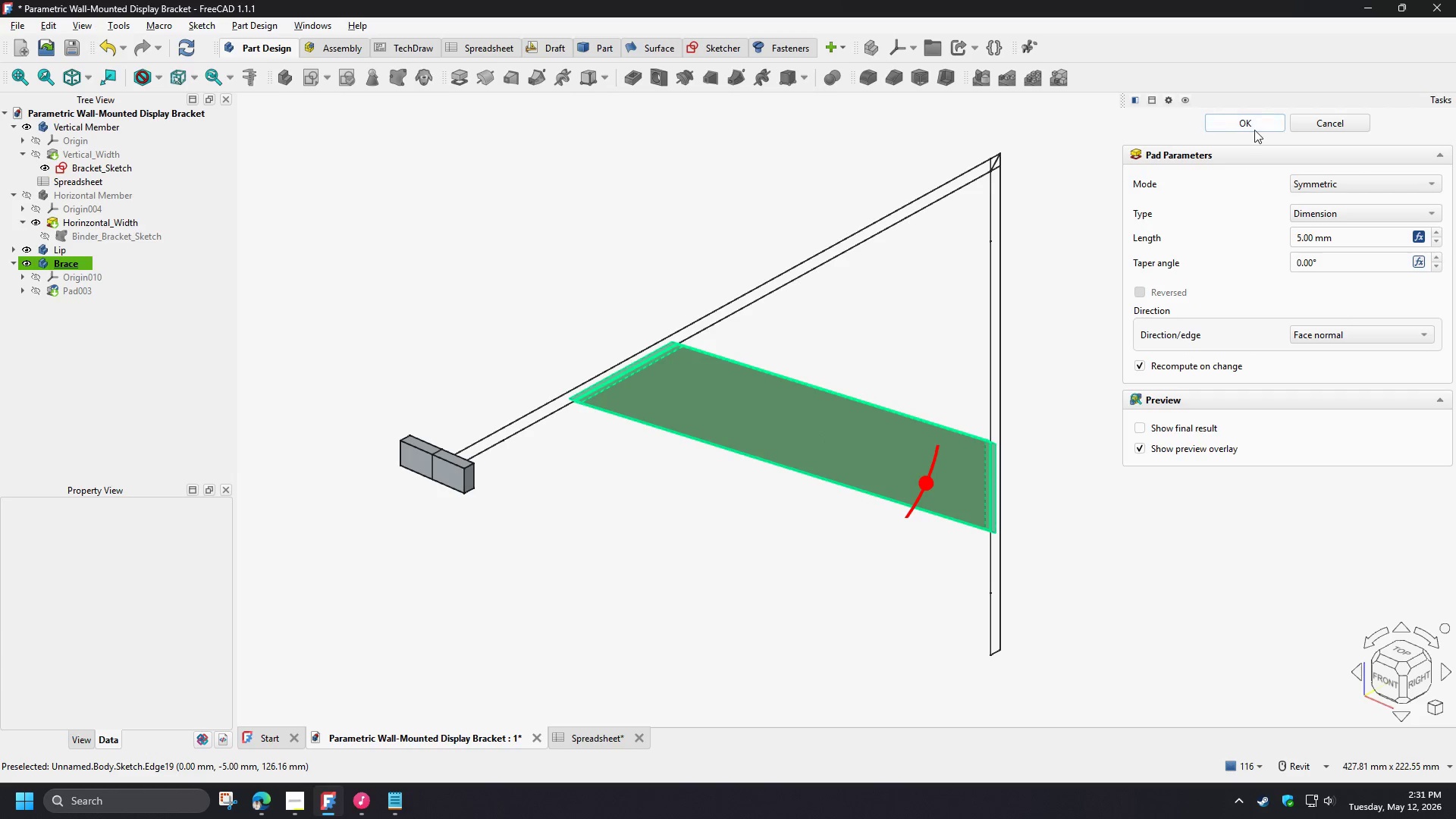 
left_click([1254, 128])
 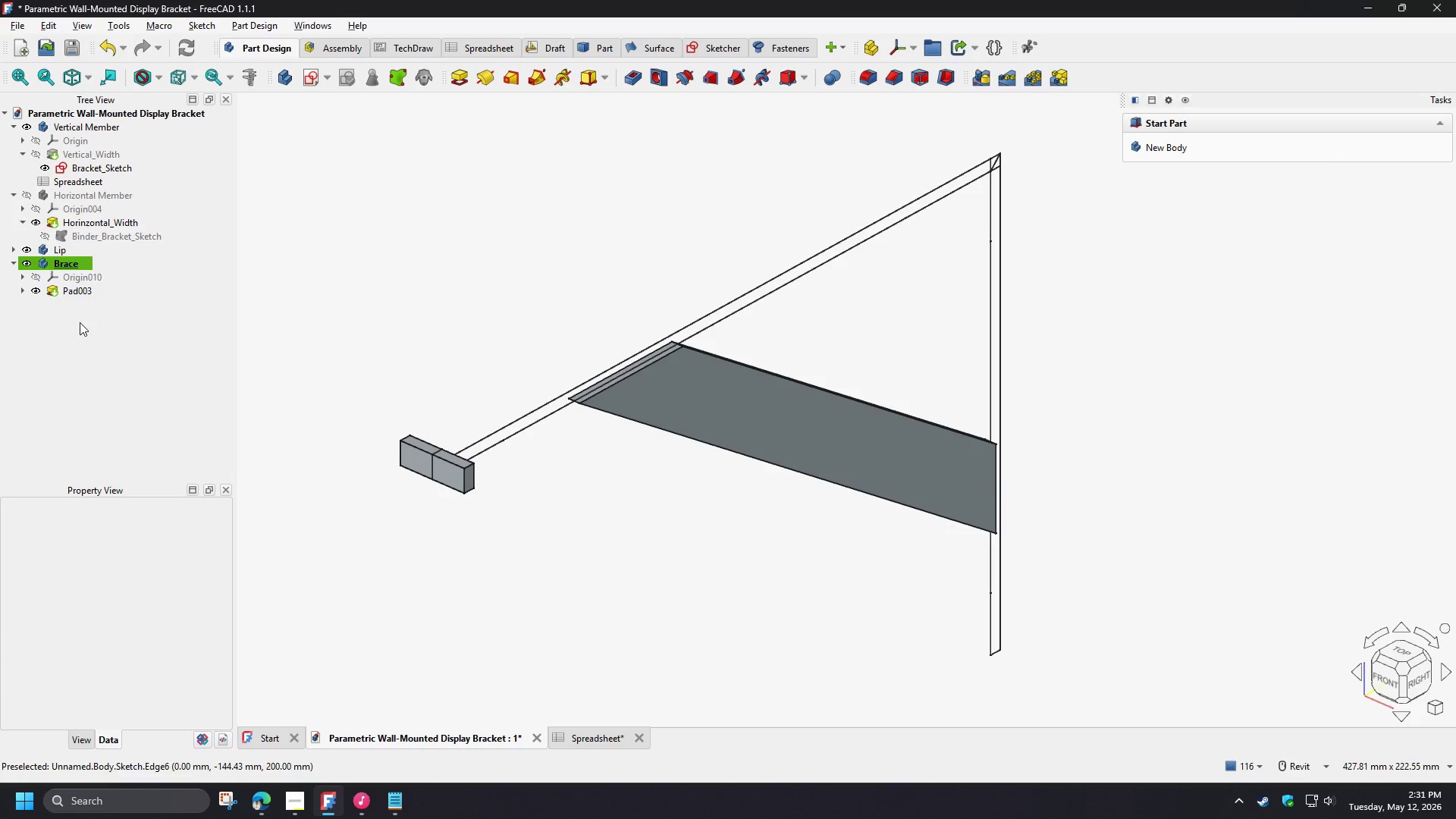 
left_click([87, 290])
 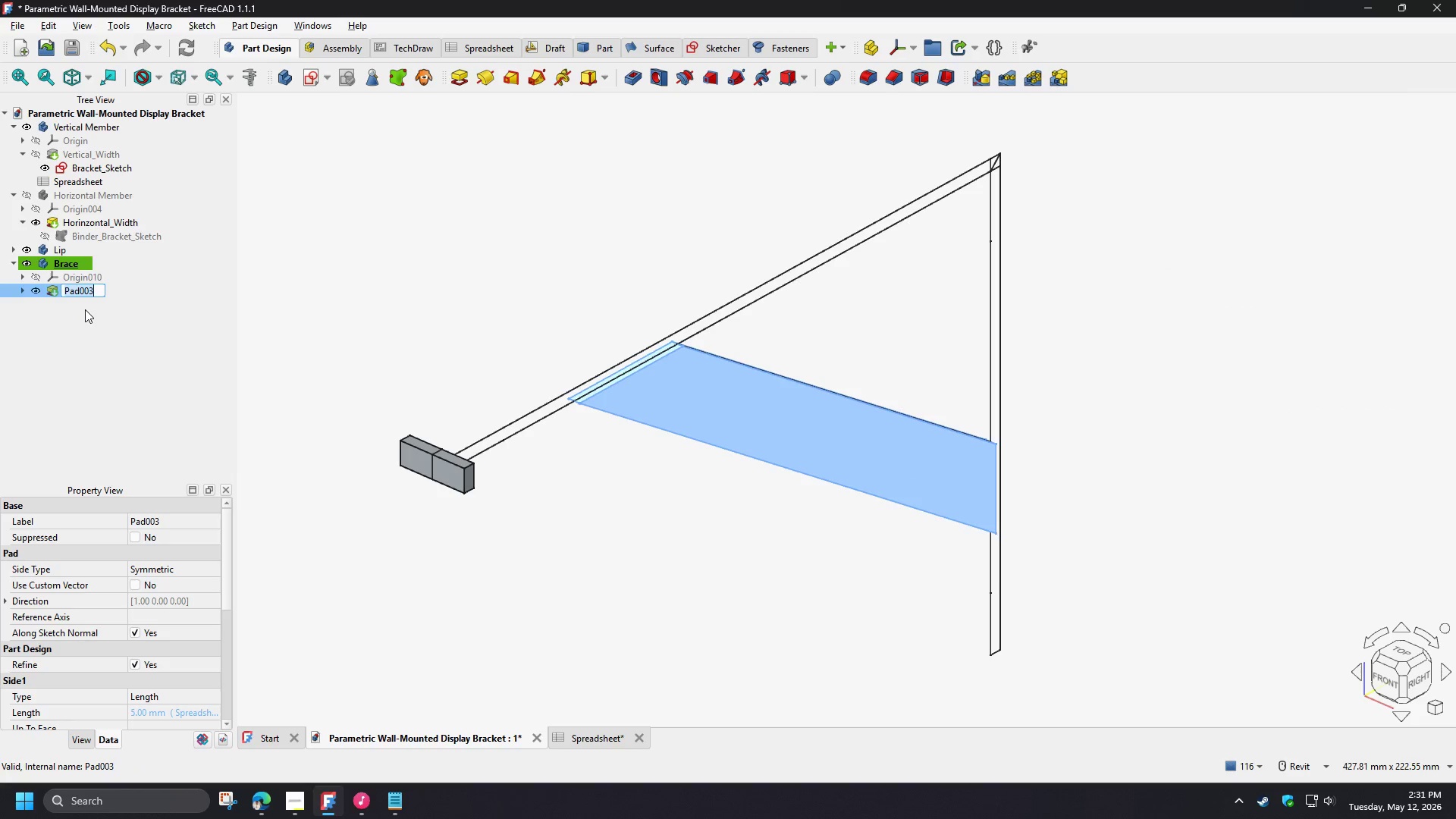 
type([F2]BV=)
key(Backspace)
key(Backspace)
type(race_Thickness)
 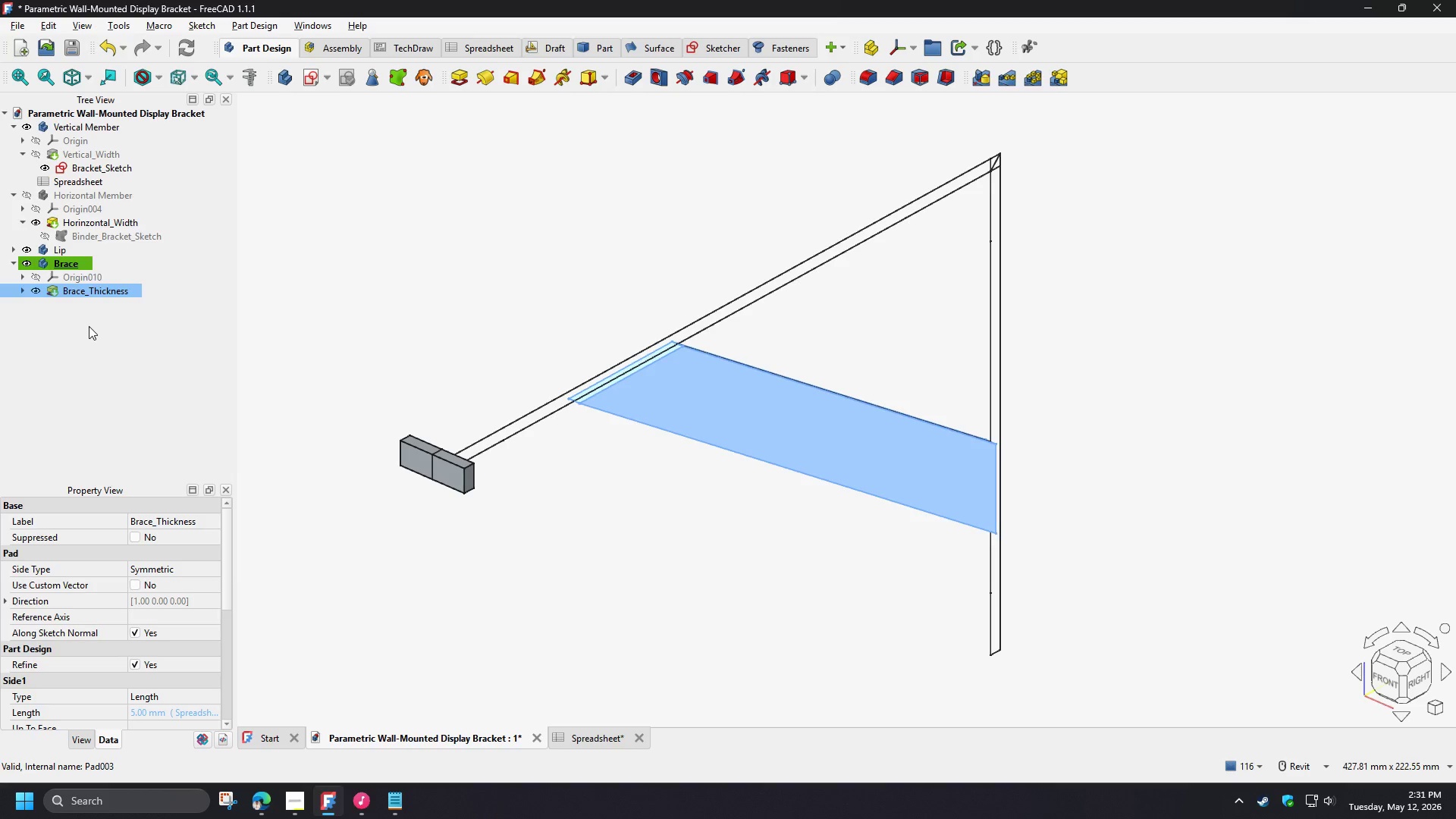 
 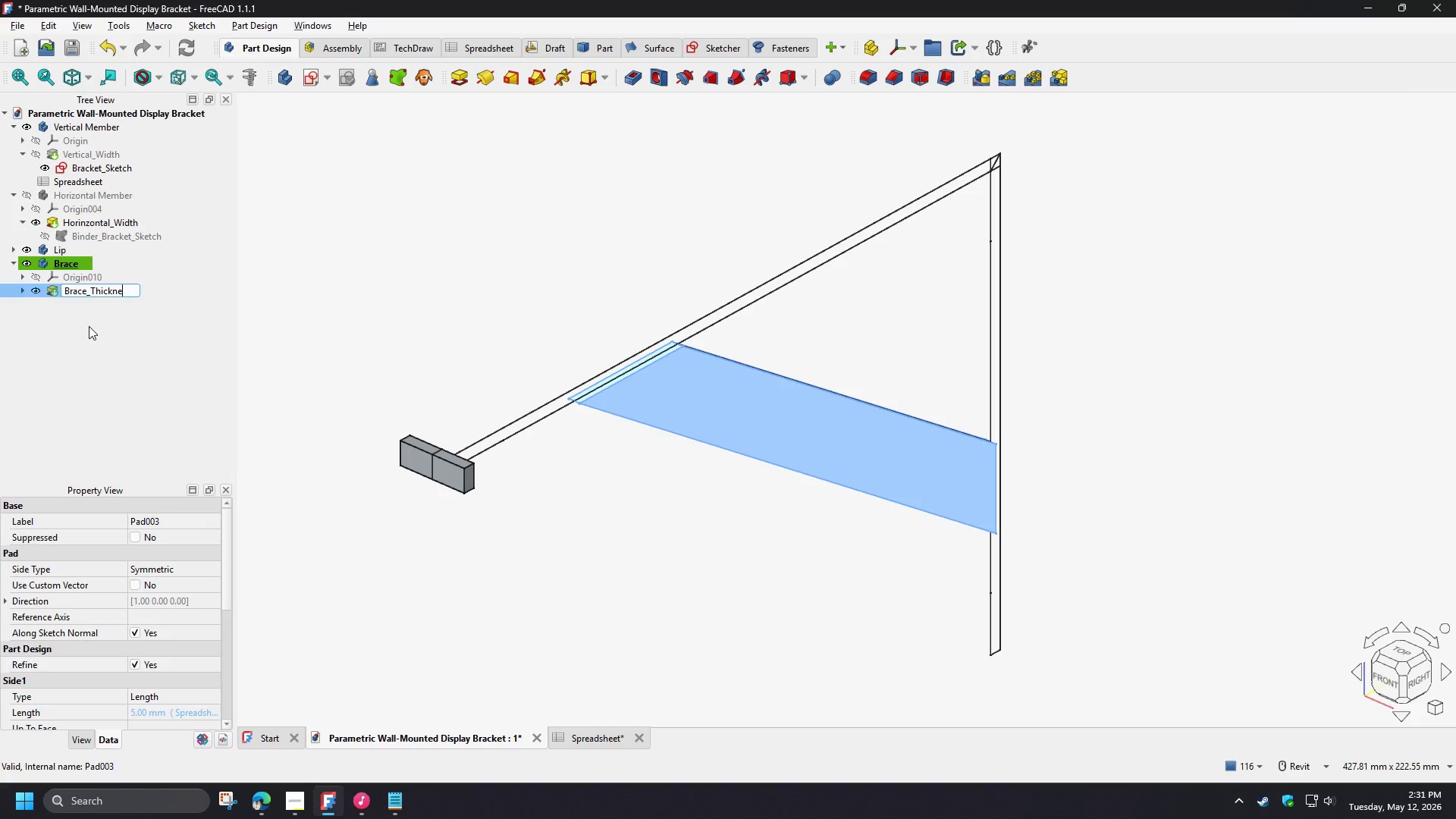 
key(Enter)
 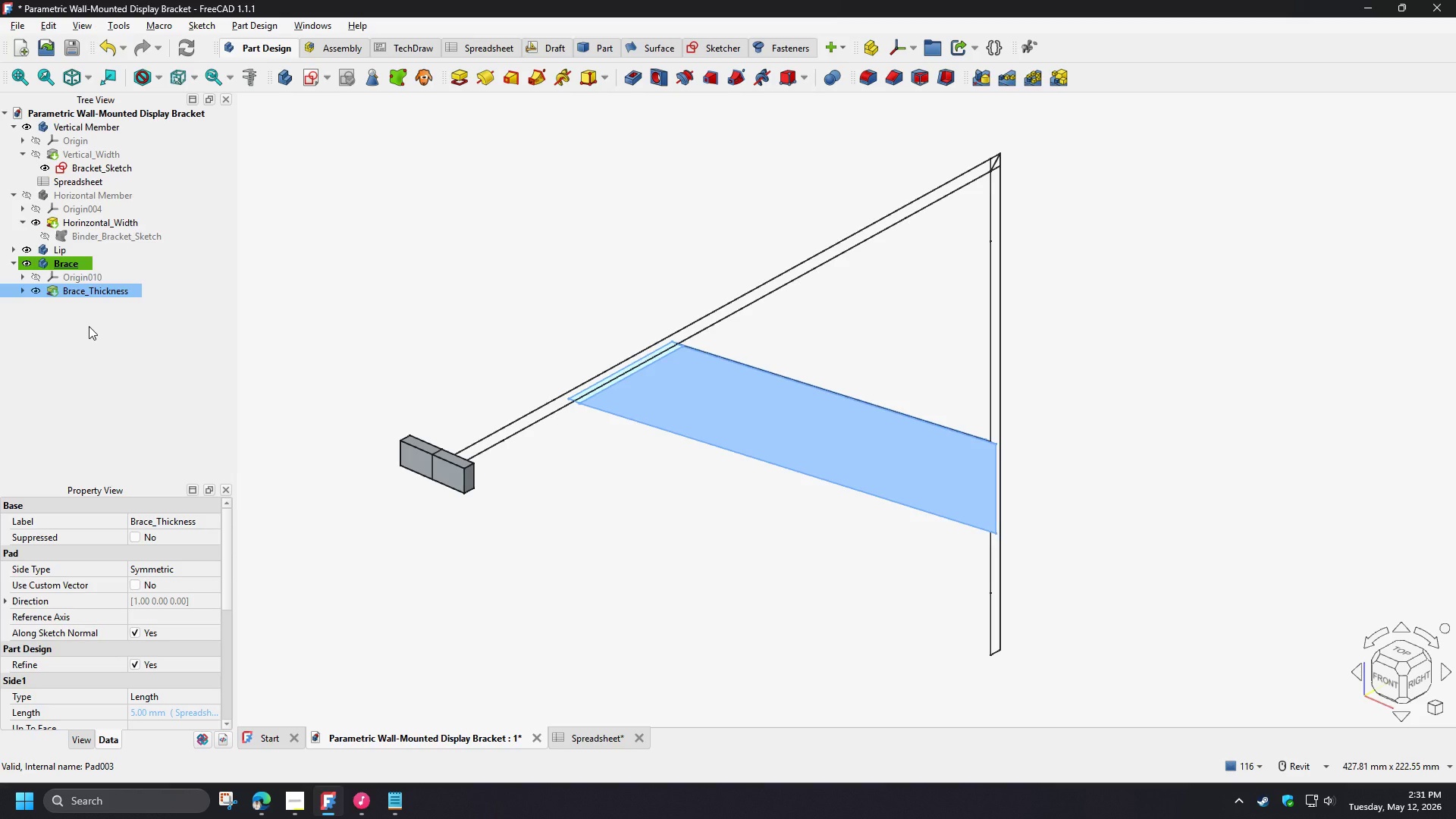 
left_click([89, 326])
 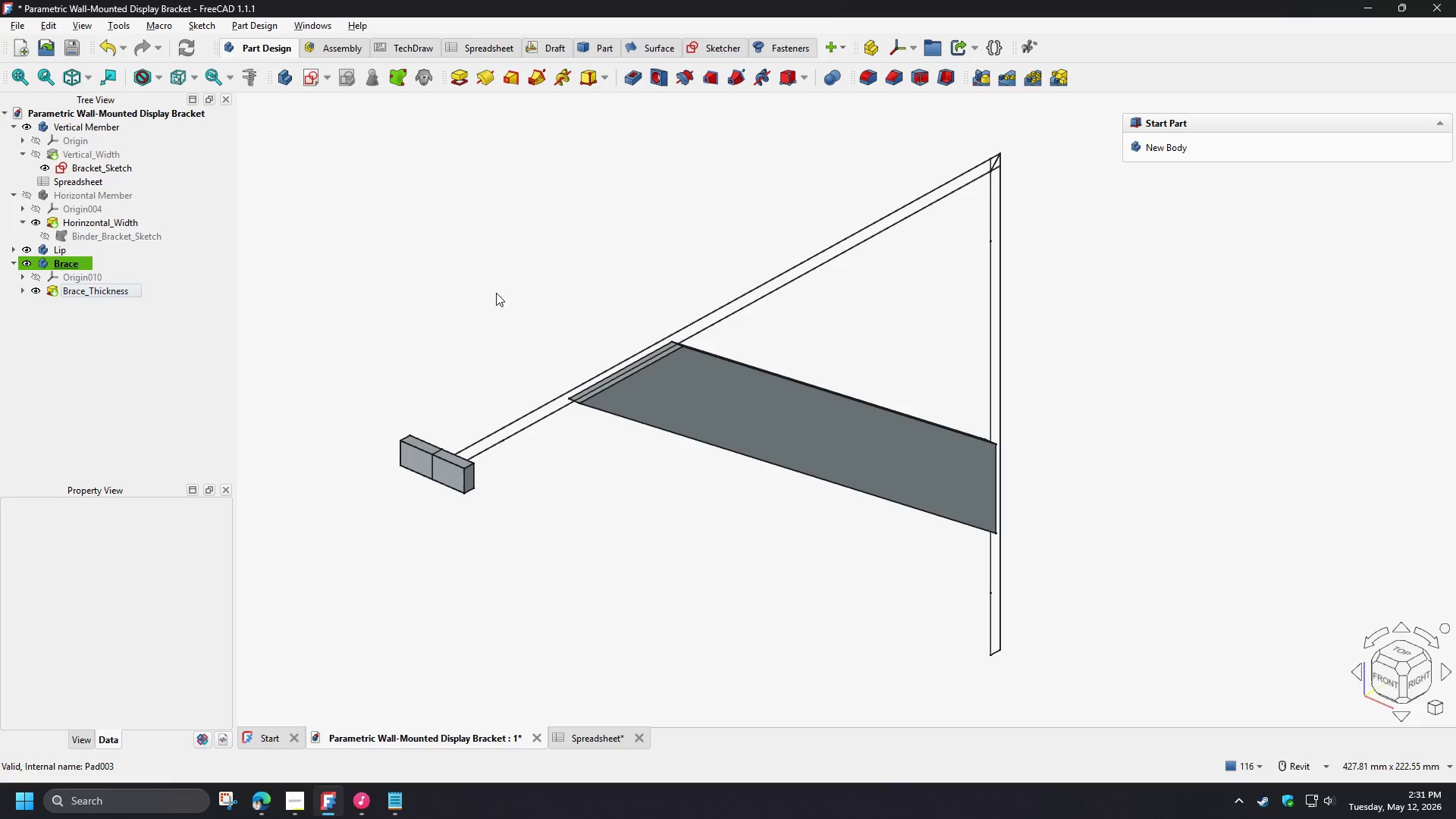 
left_click([496, 293])
 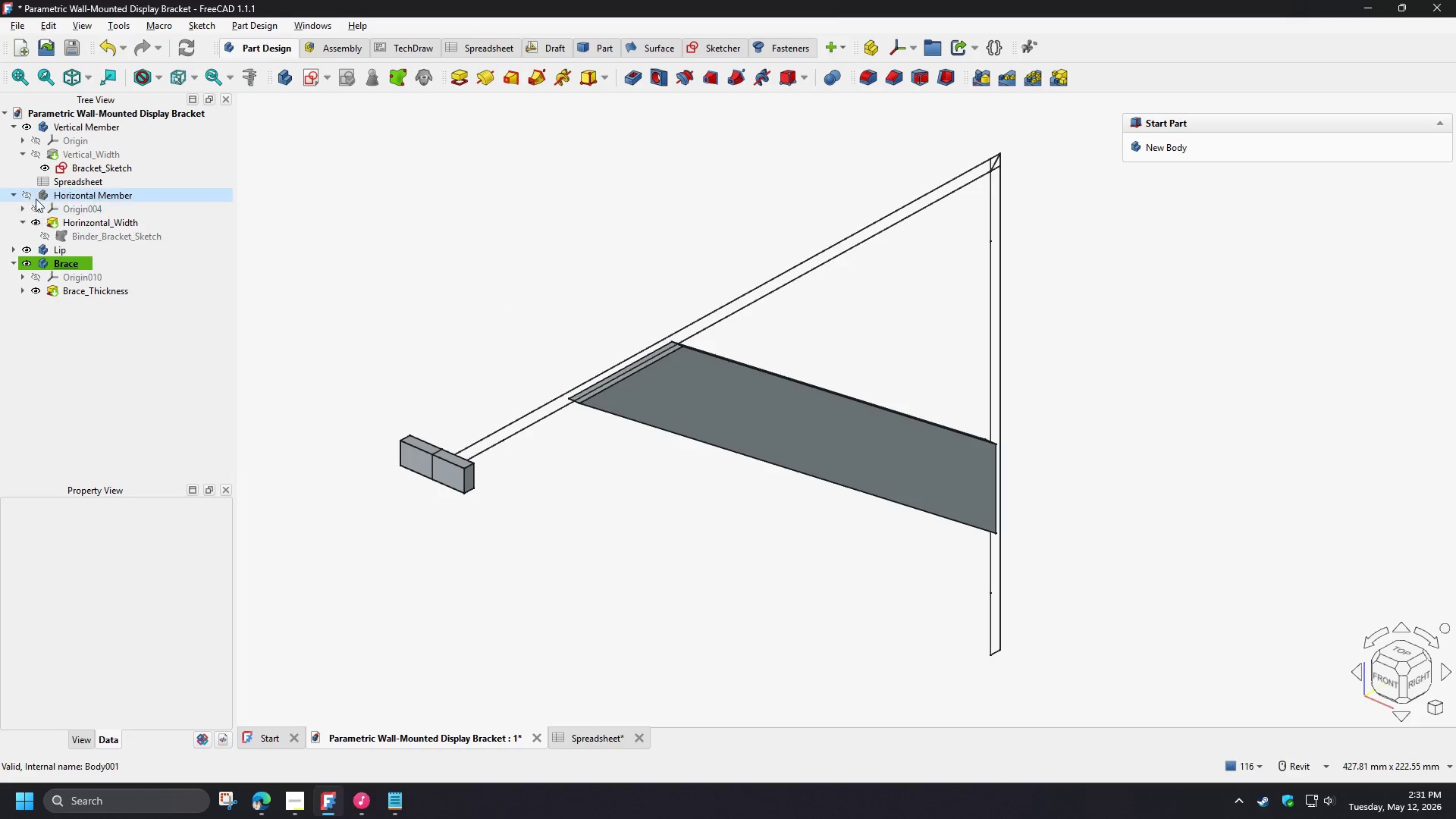 
left_click([25, 196])
 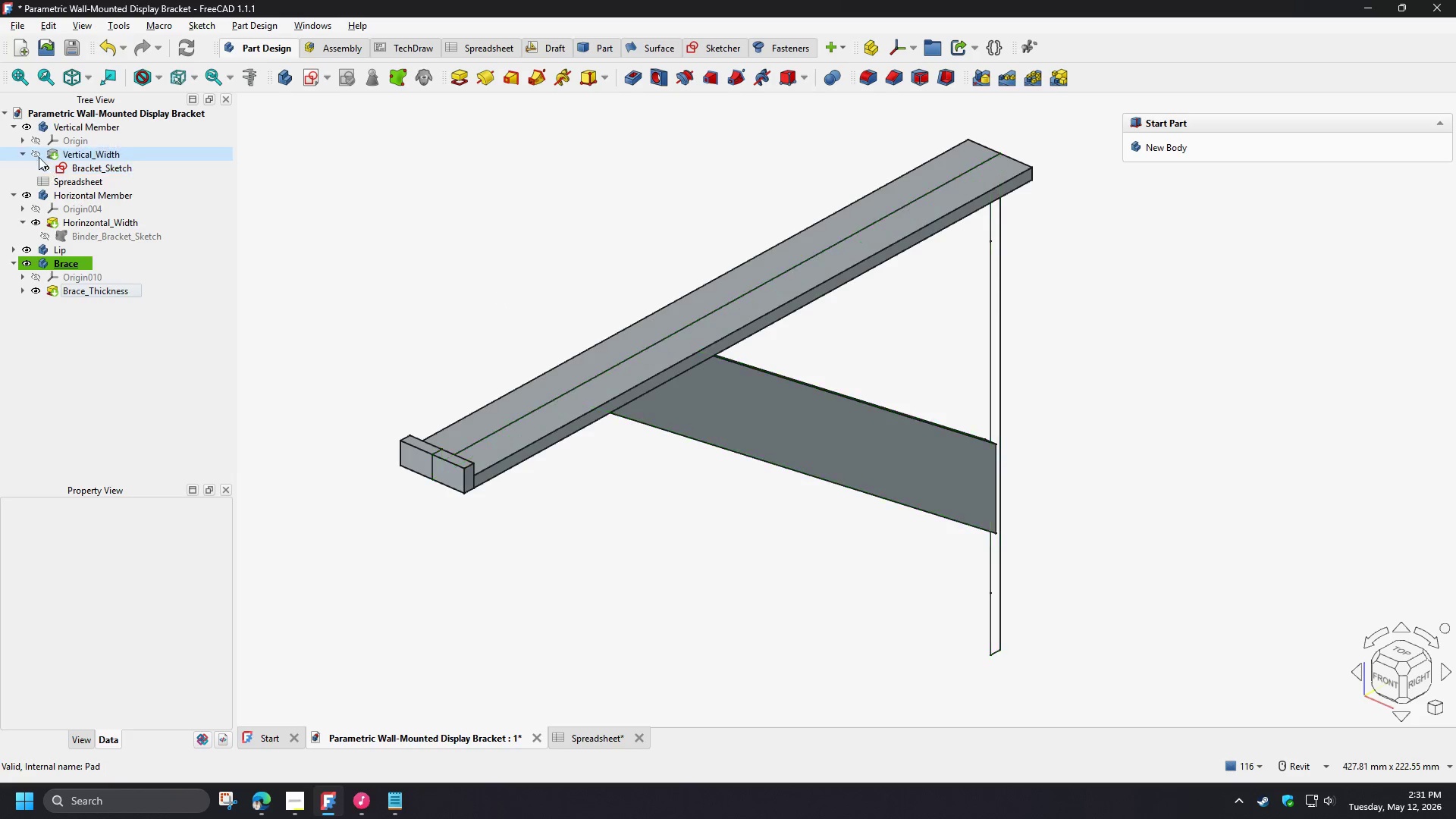 
left_click([36, 154])
 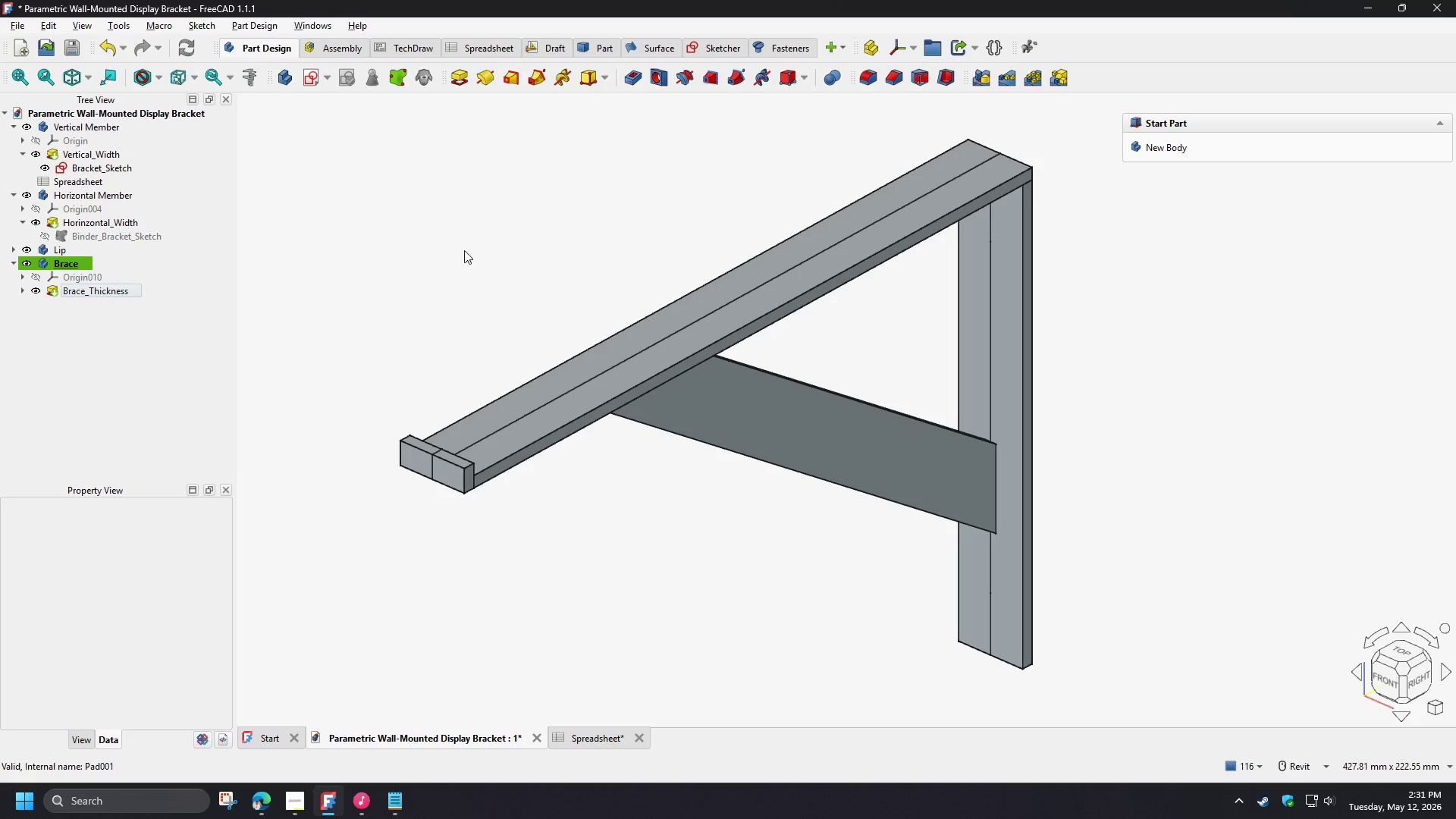 
left_click([515, 227])
 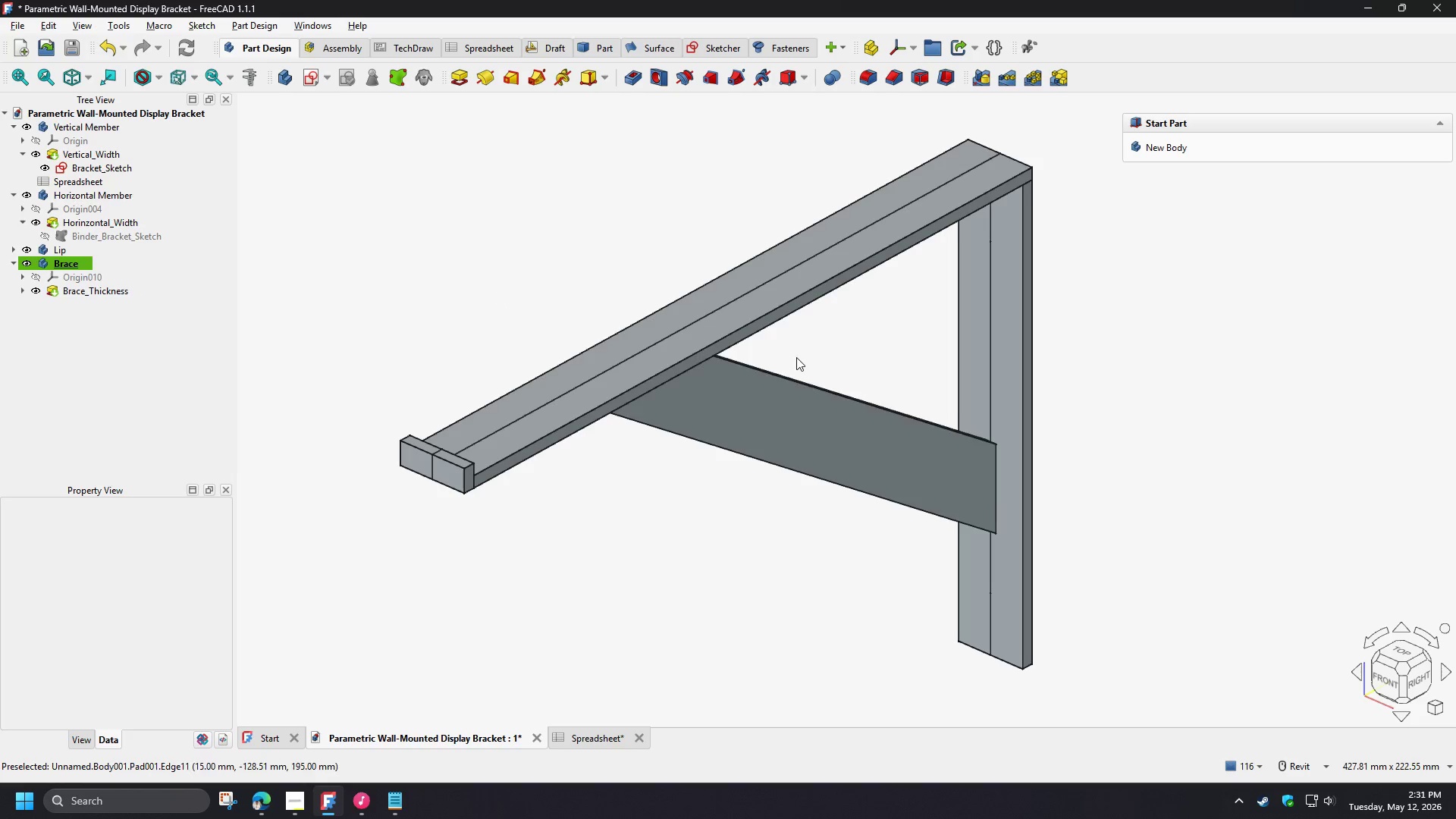 
hold_key(key=ShiftLeft, duration=1.5)
 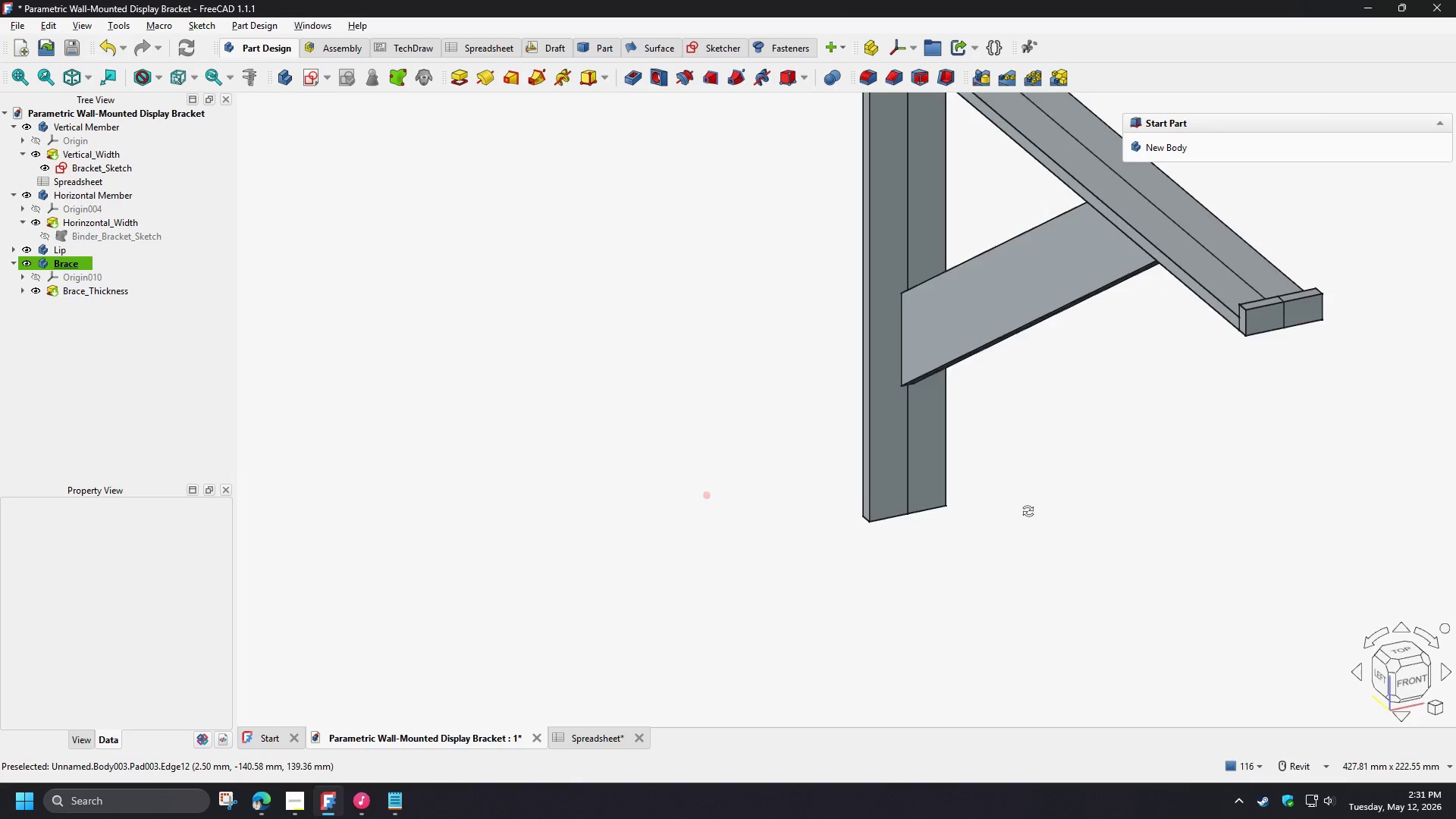 
hold_key(key=ShiftLeft, duration=1.5)
 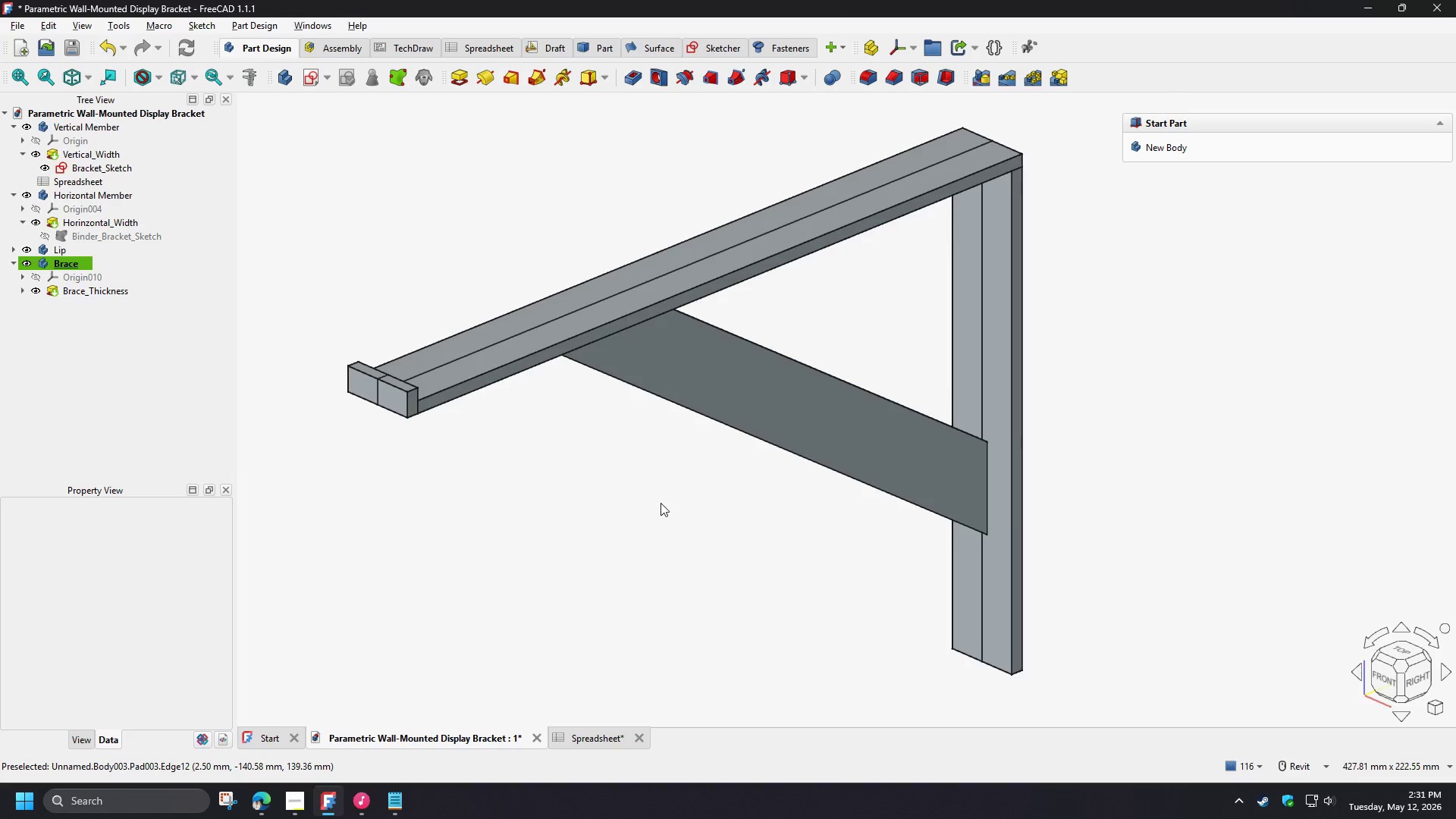 
hold_key(key=ShiftLeft, duration=0.34)
 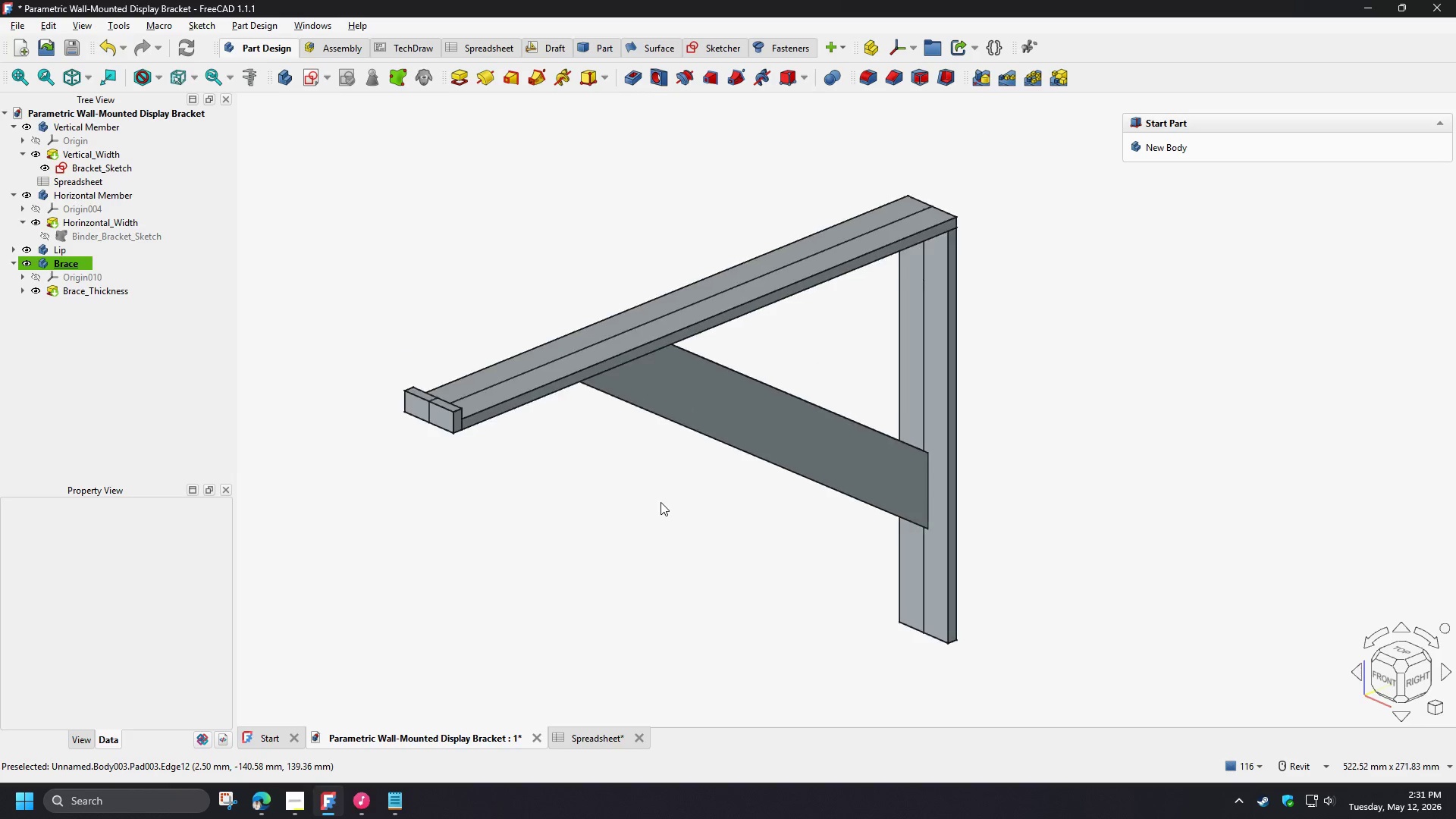 
scroll: coordinate [661, 502], scroll_direction: down, amount: 1.0
 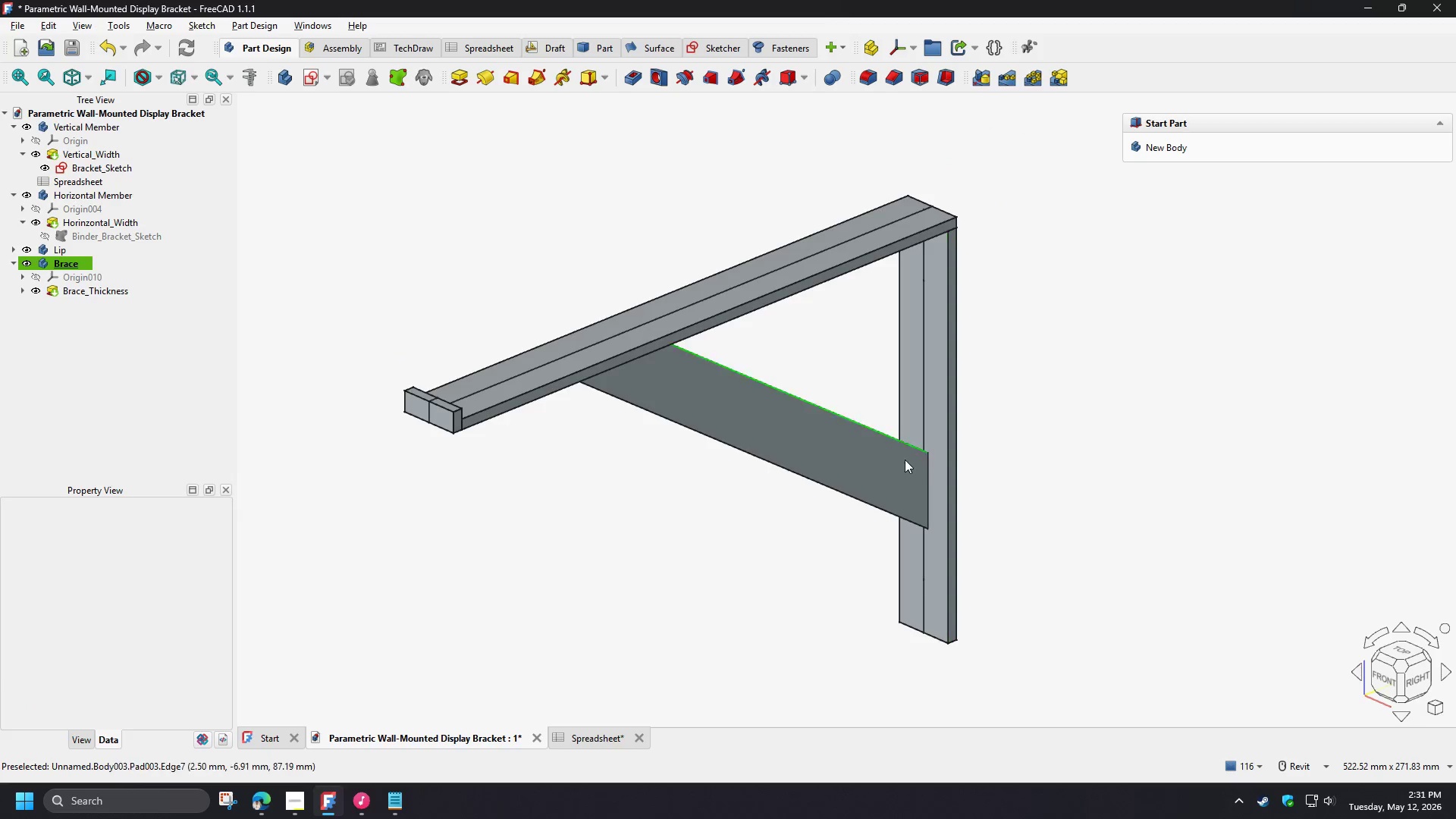 
hold_key(key=ShiftLeft, duration=1.5)
 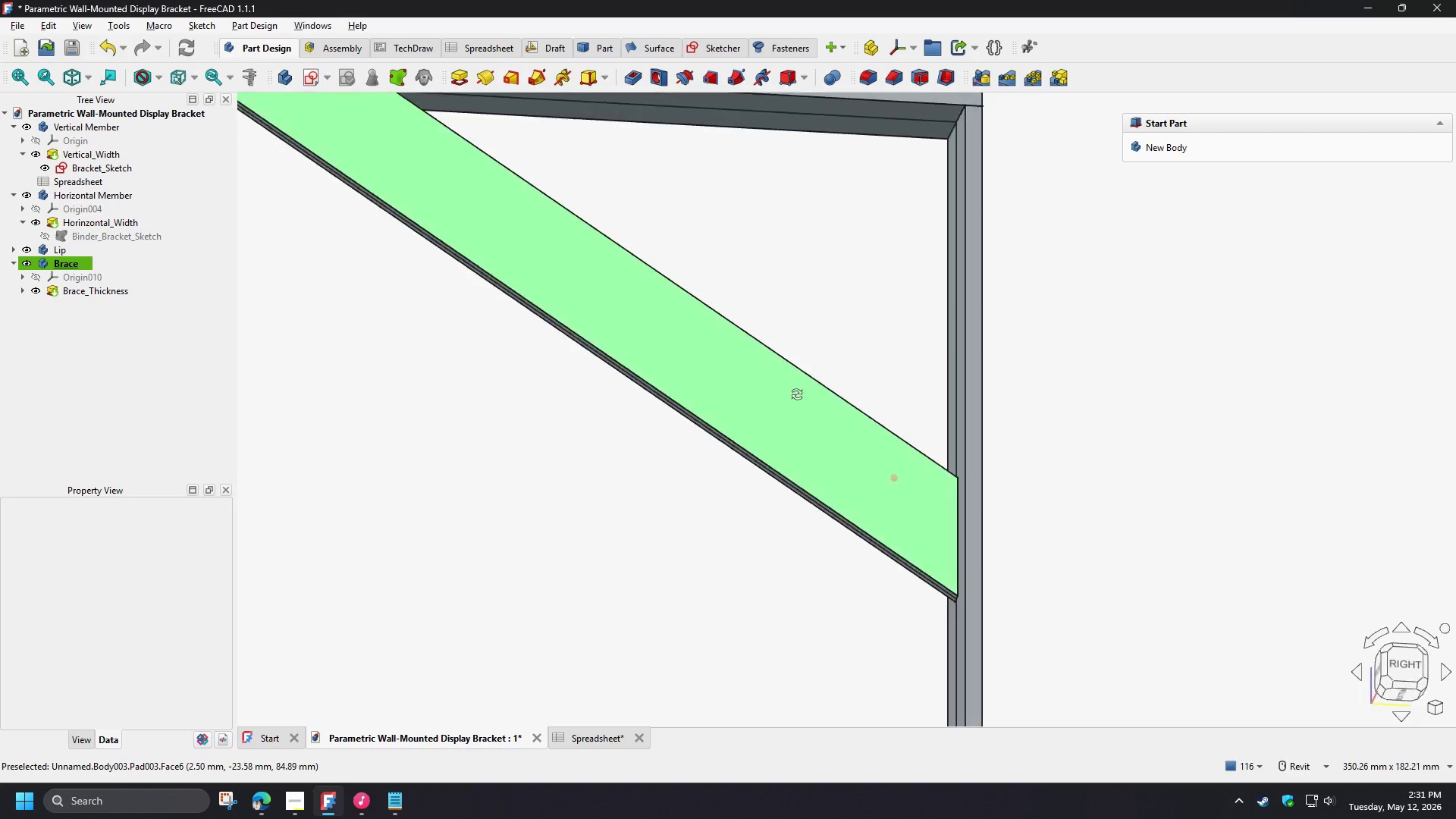 
scroll: coordinate [902, 444], scroll_direction: up, amount: 2.0
 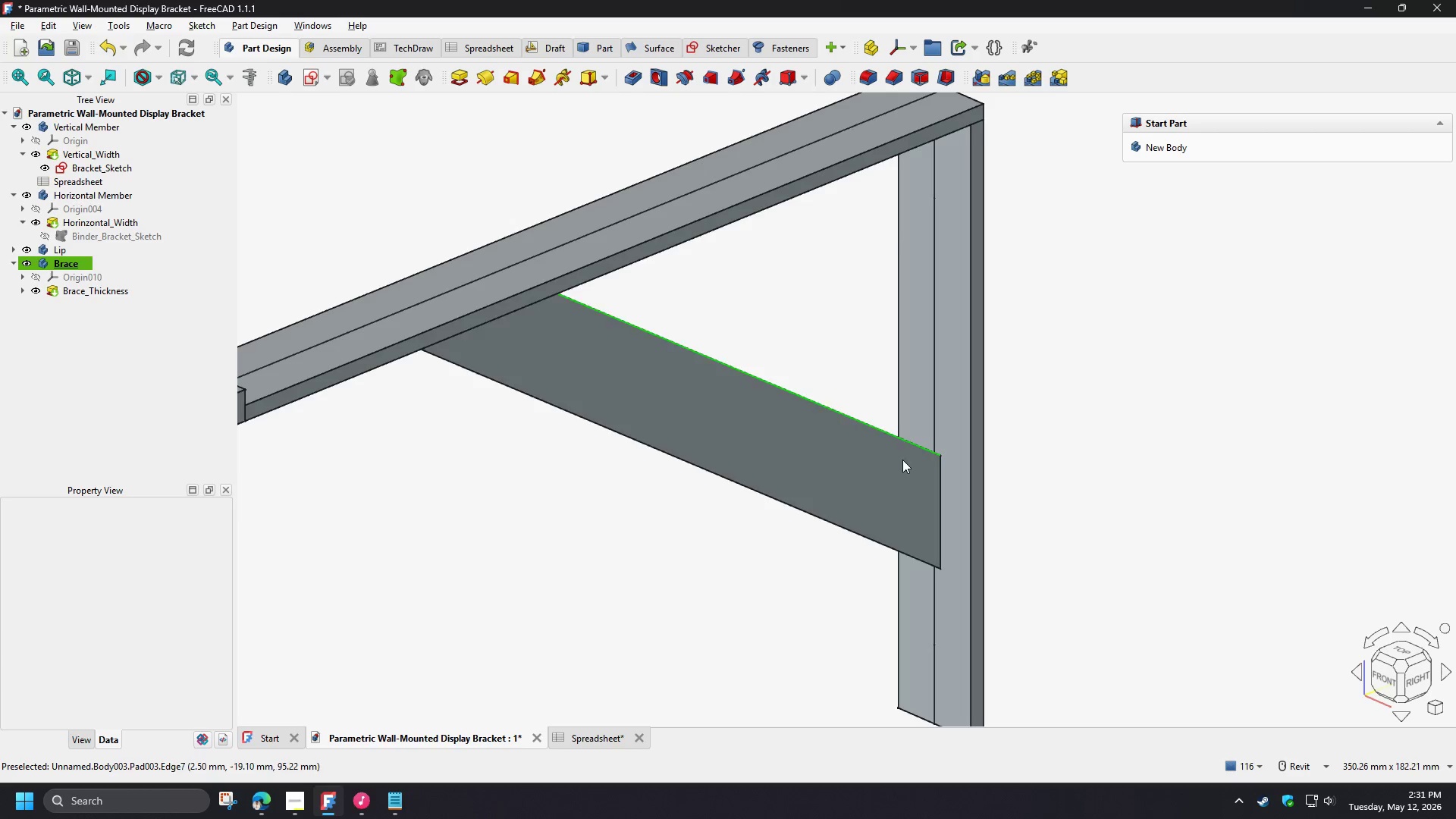 
hold_key(key=ShiftLeft, duration=1.53)
 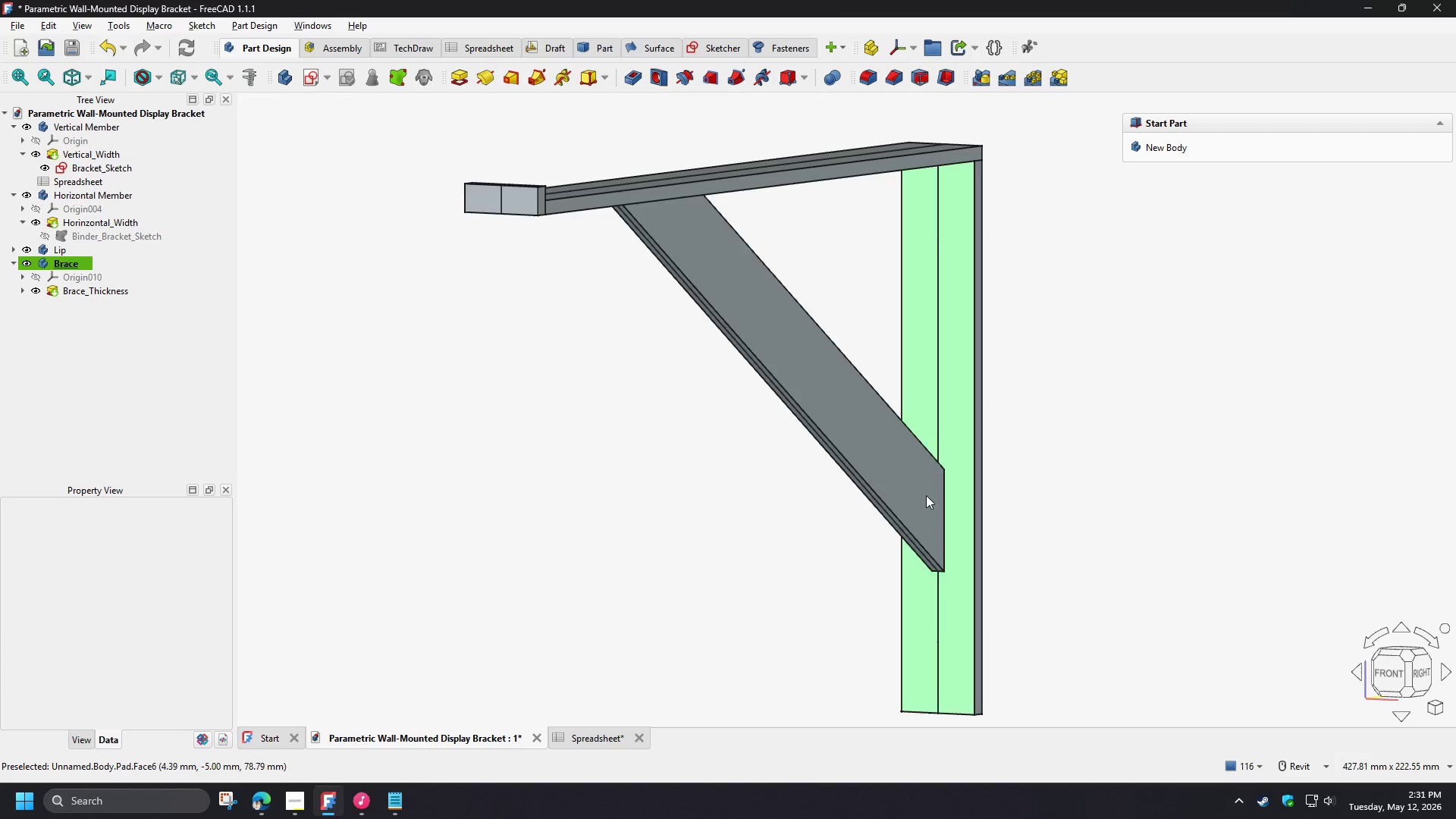 
key(Shift+ShiftLeft)
 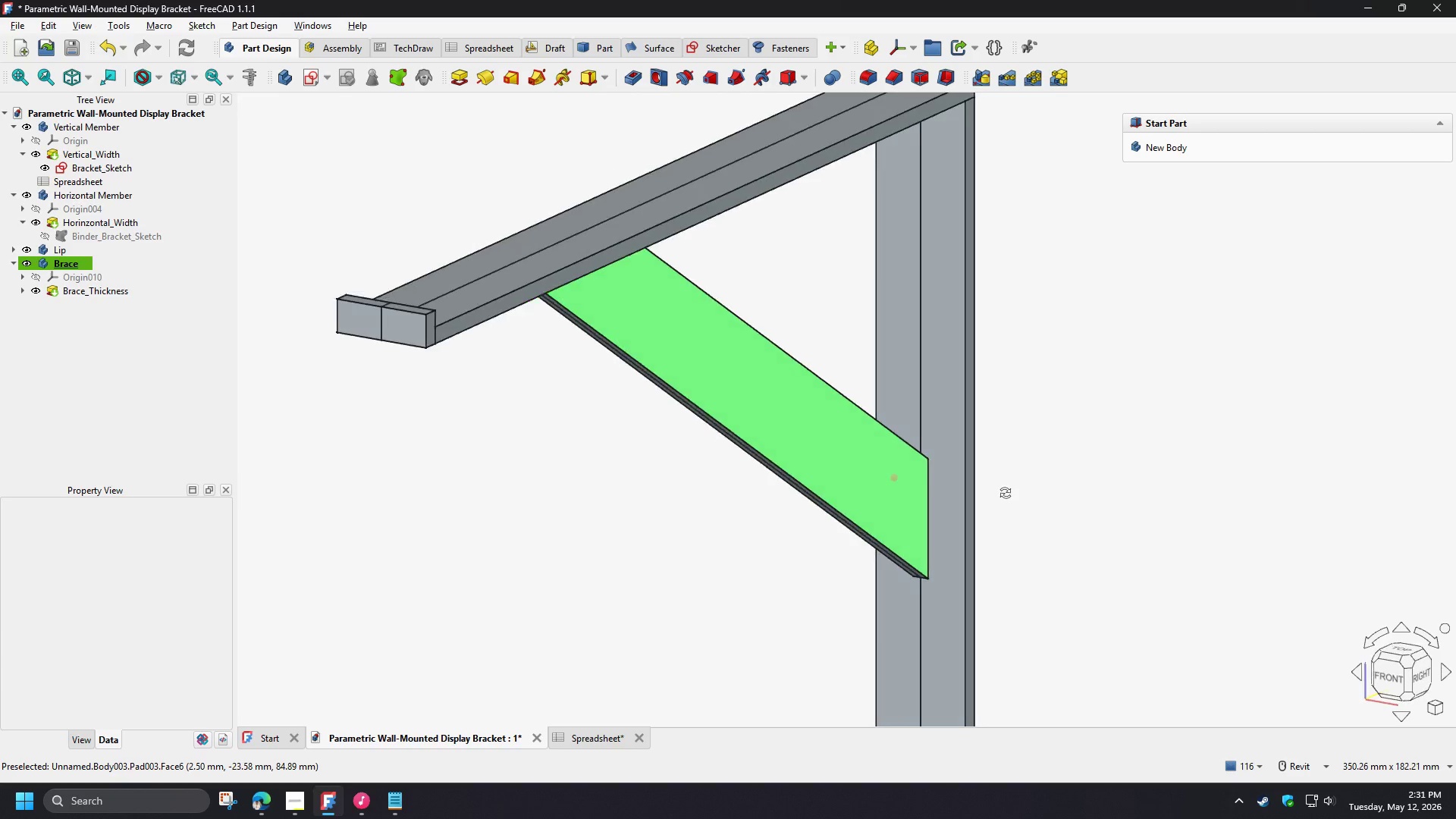 
key(Shift+ShiftLeft)
 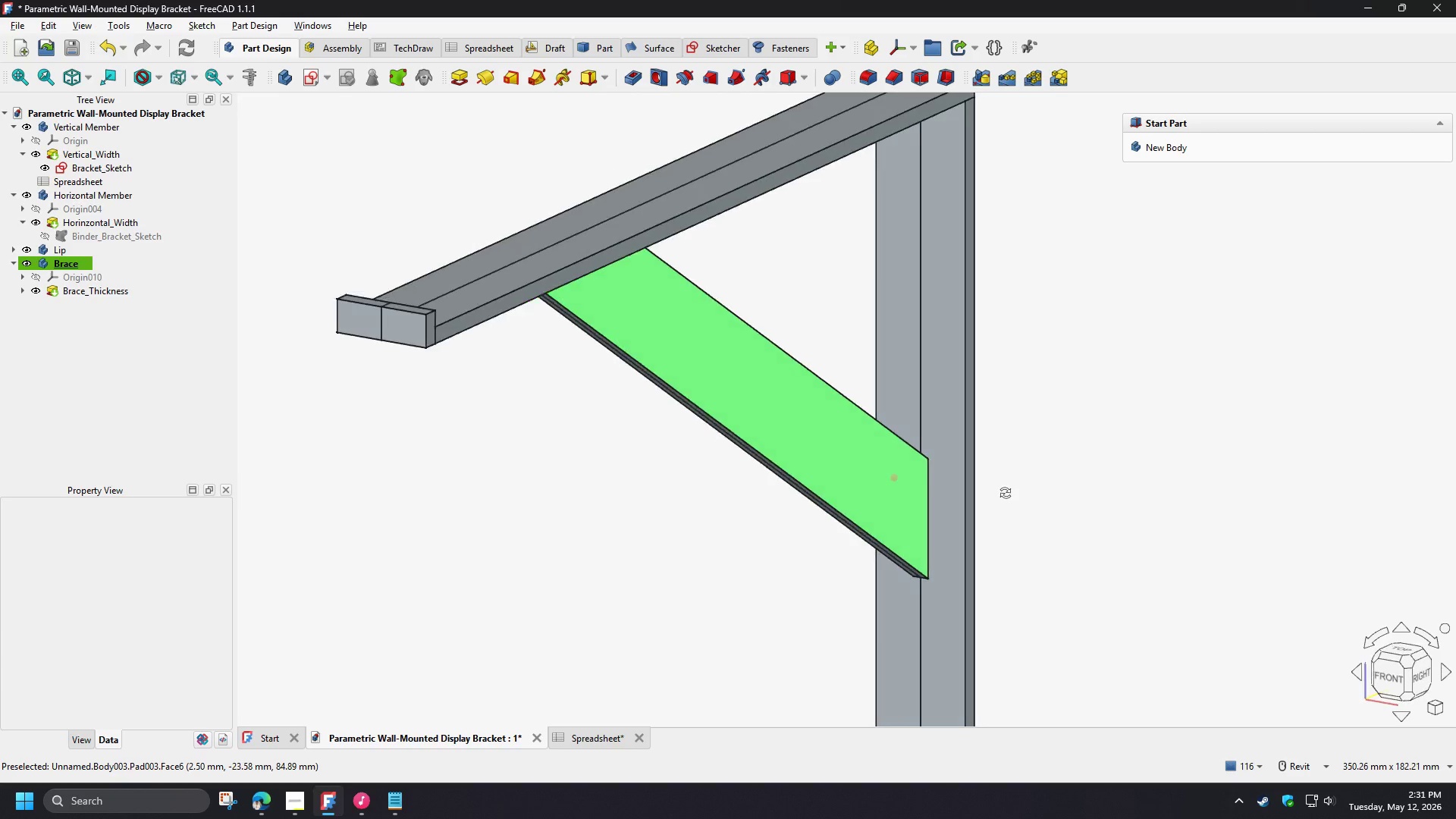 
key(Shift+ShiftLeft)
 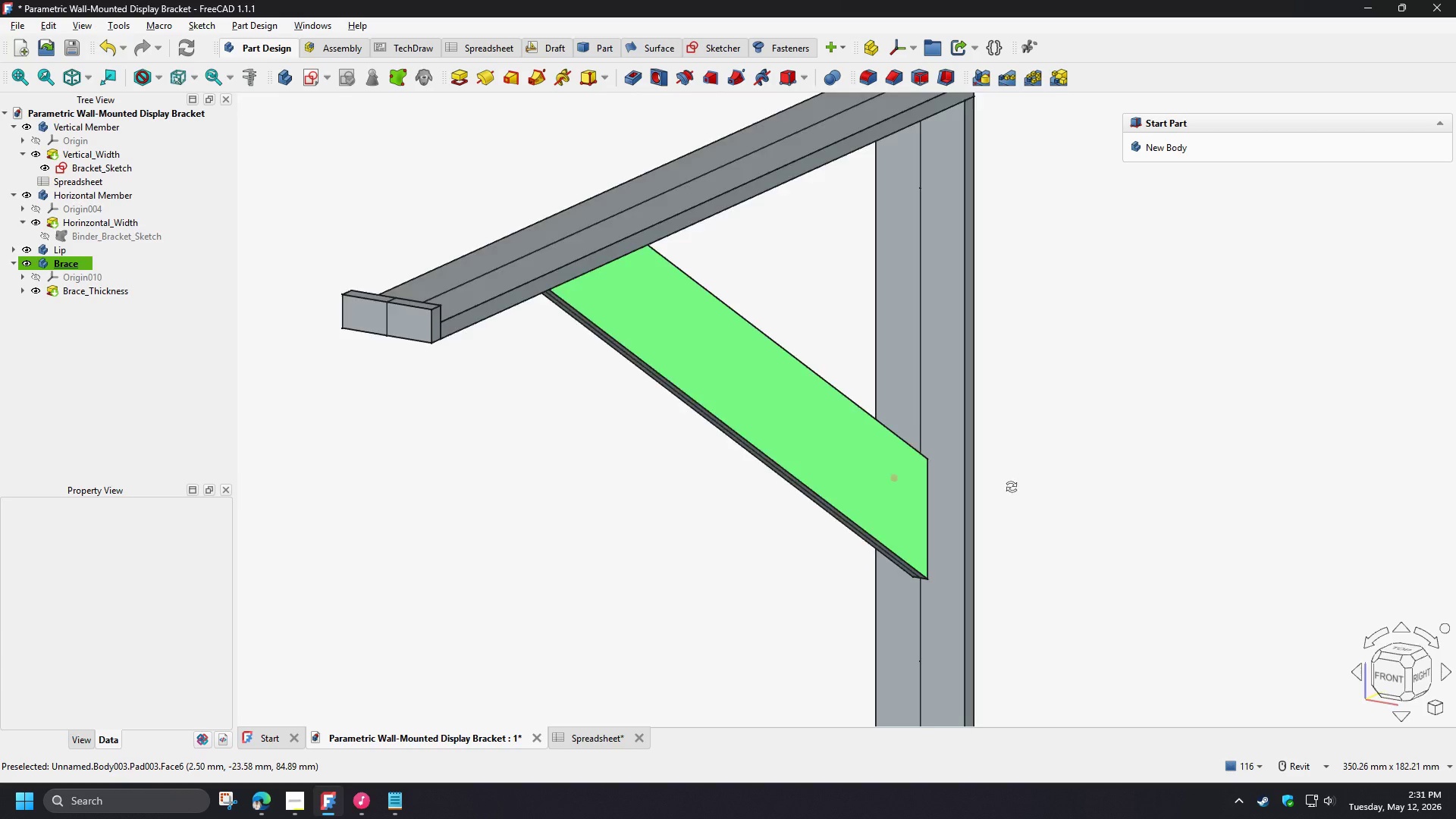 
key(Shift+ShiftLeft)
 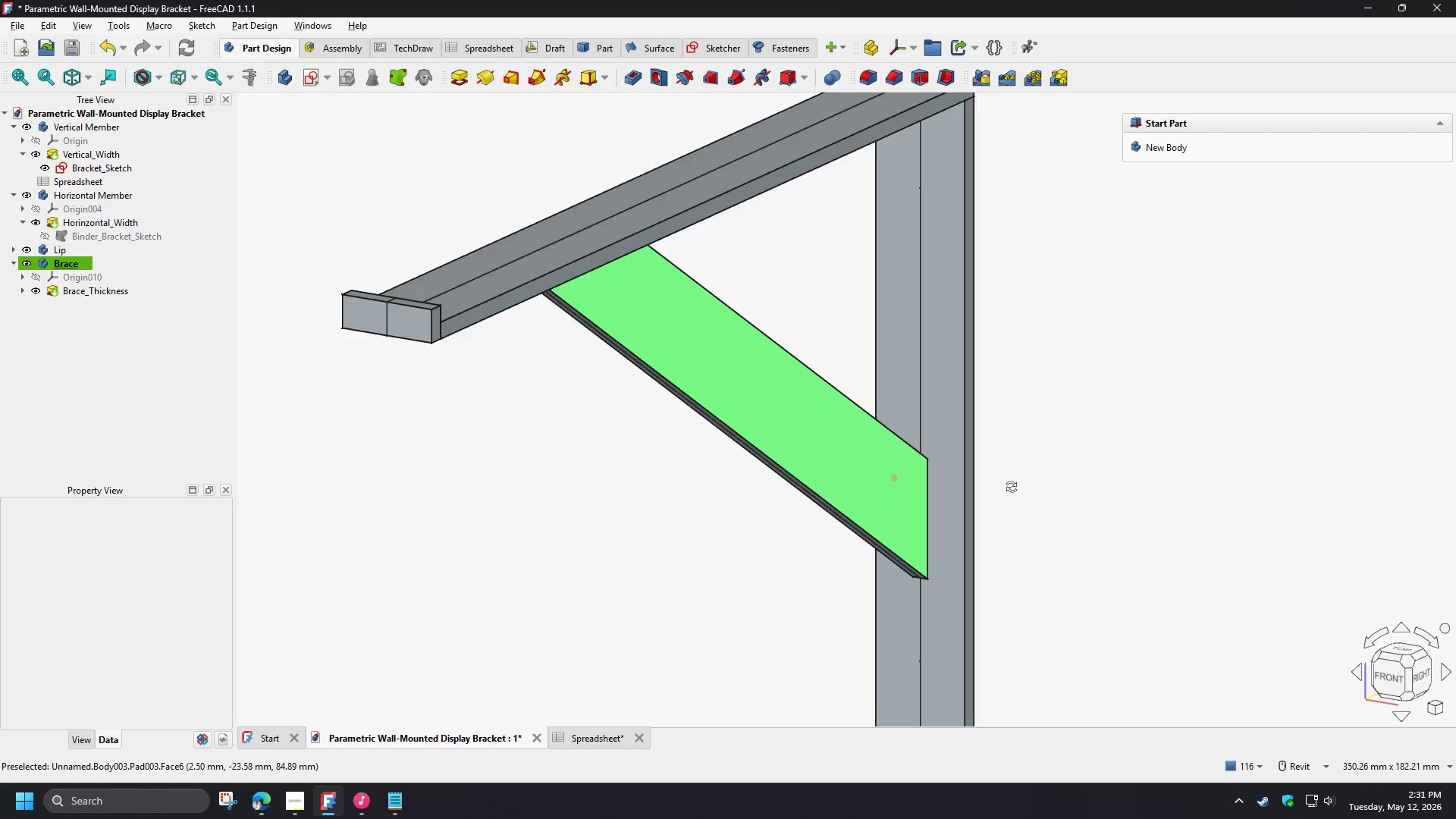 
key(Shift+ShiftLeft)
 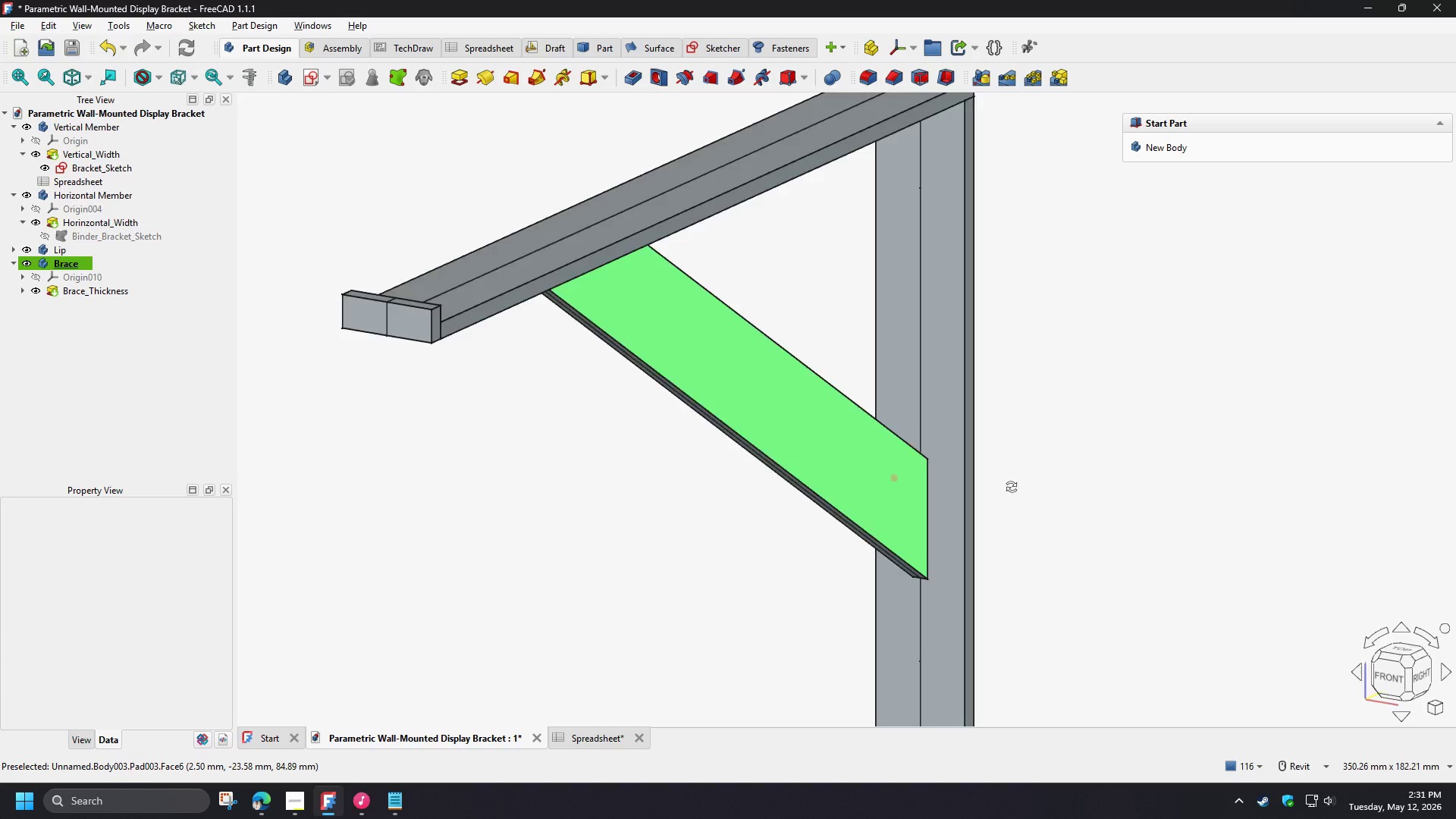 
key(Shift+ShiftLeft)
 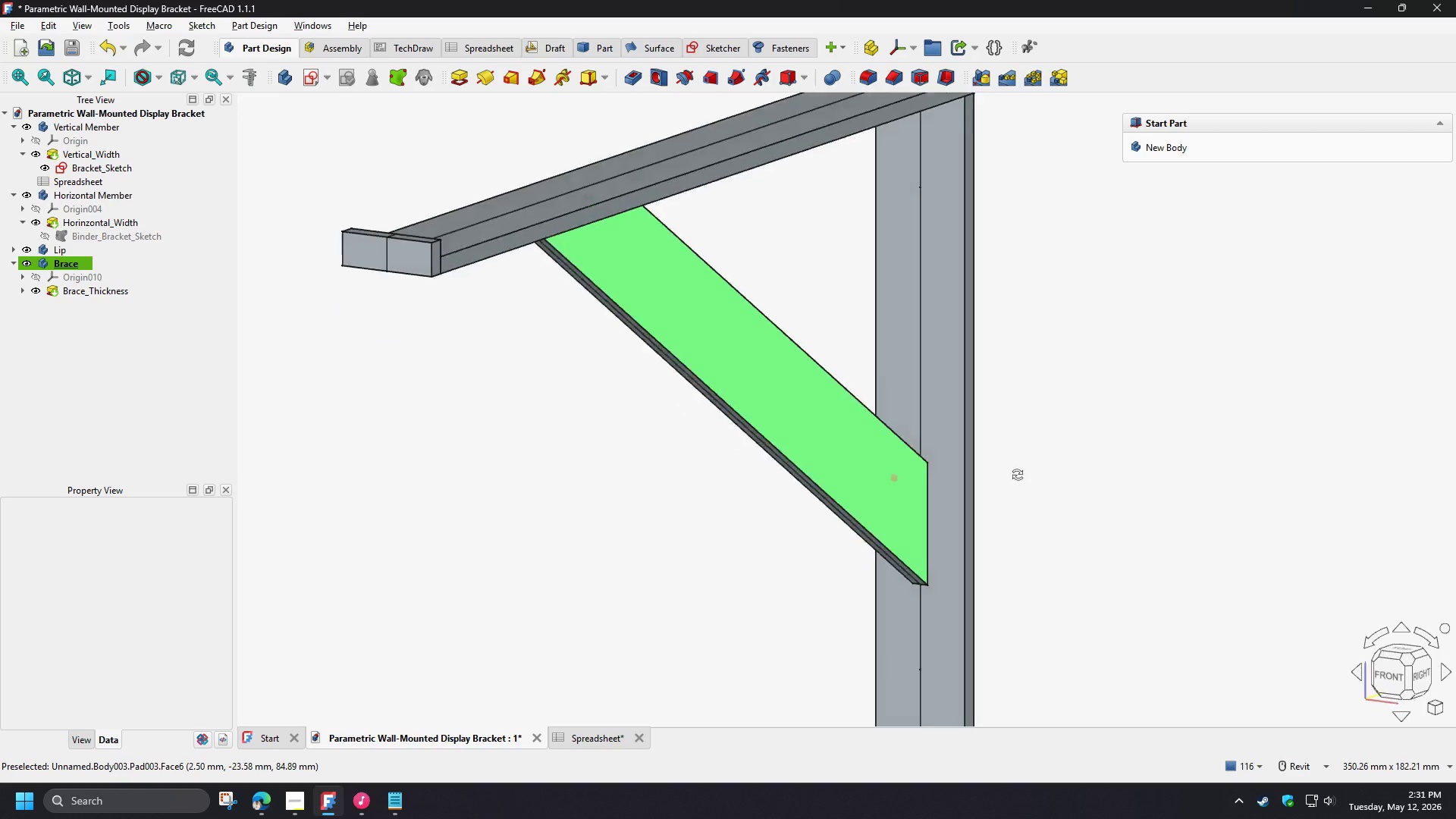 
key(Shift+ShiftLeft)
 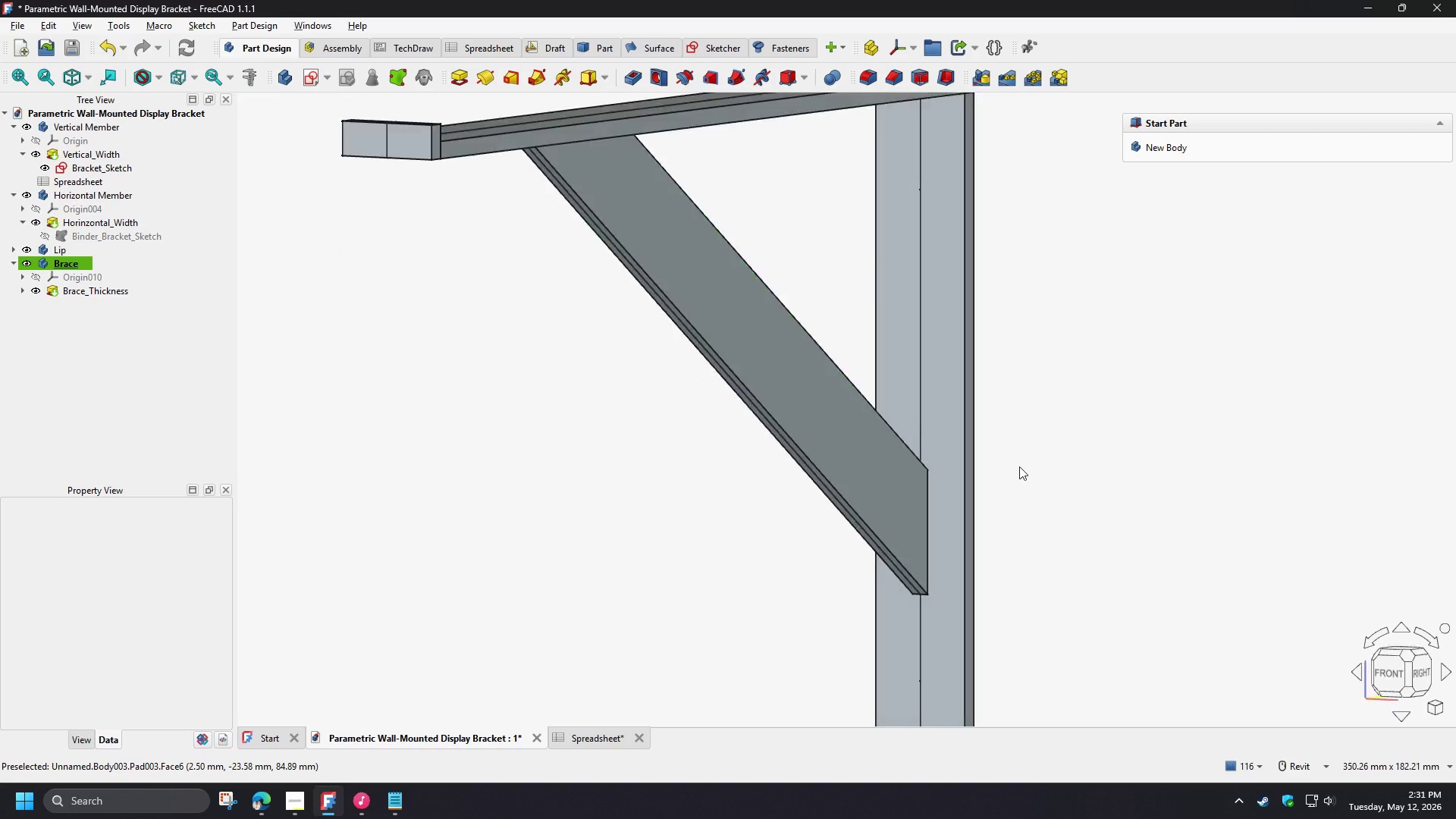 
key(Shift+ShiftLeft)
 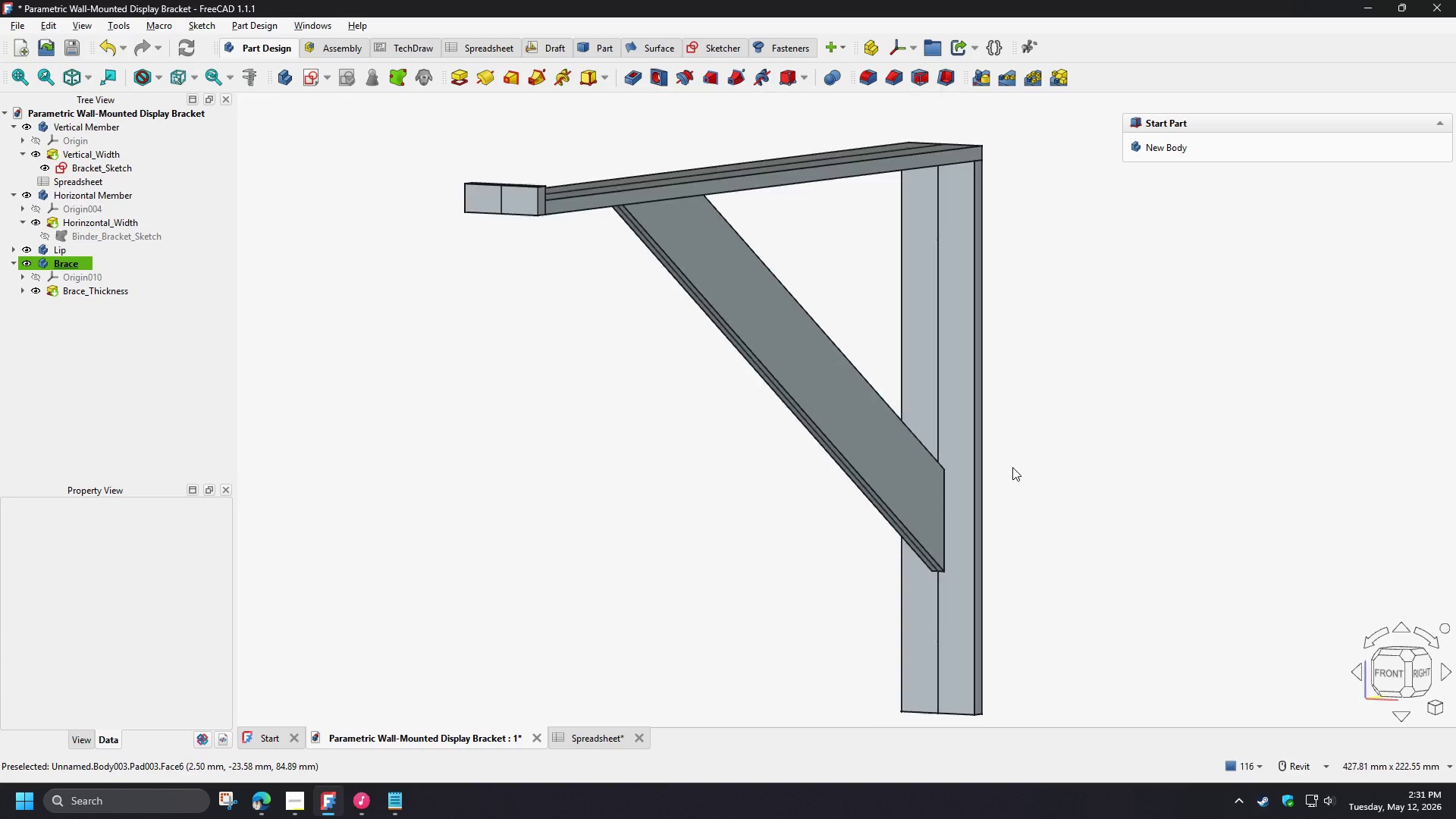 
hold_key(key=ShiftLeft, duration=1.5)
 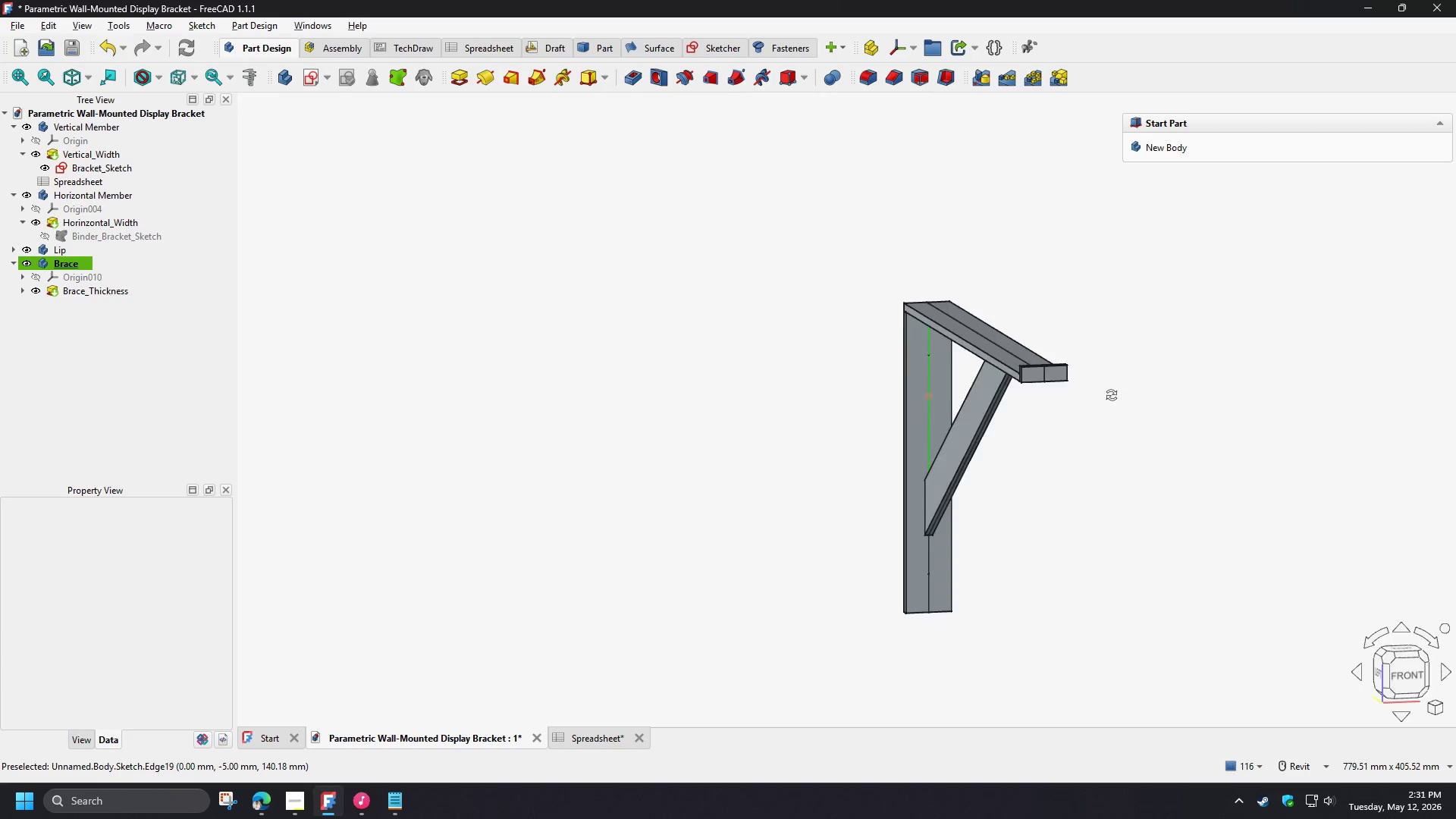 
scroll: coordinate [917, 494], scroll_direction: down, amount: 4.0
 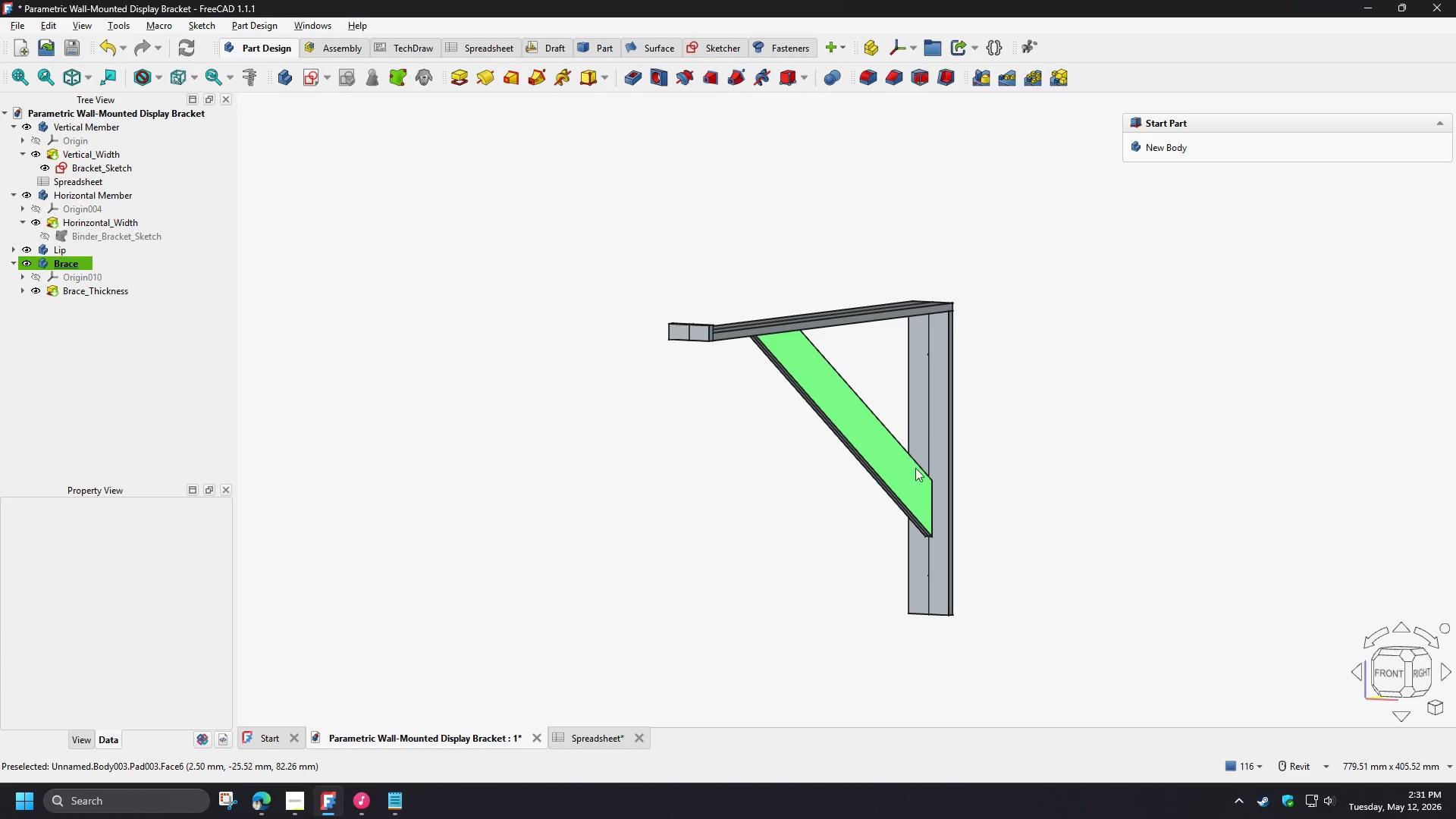 
hold_key(key=ShiftLeft, duration=1.08)
 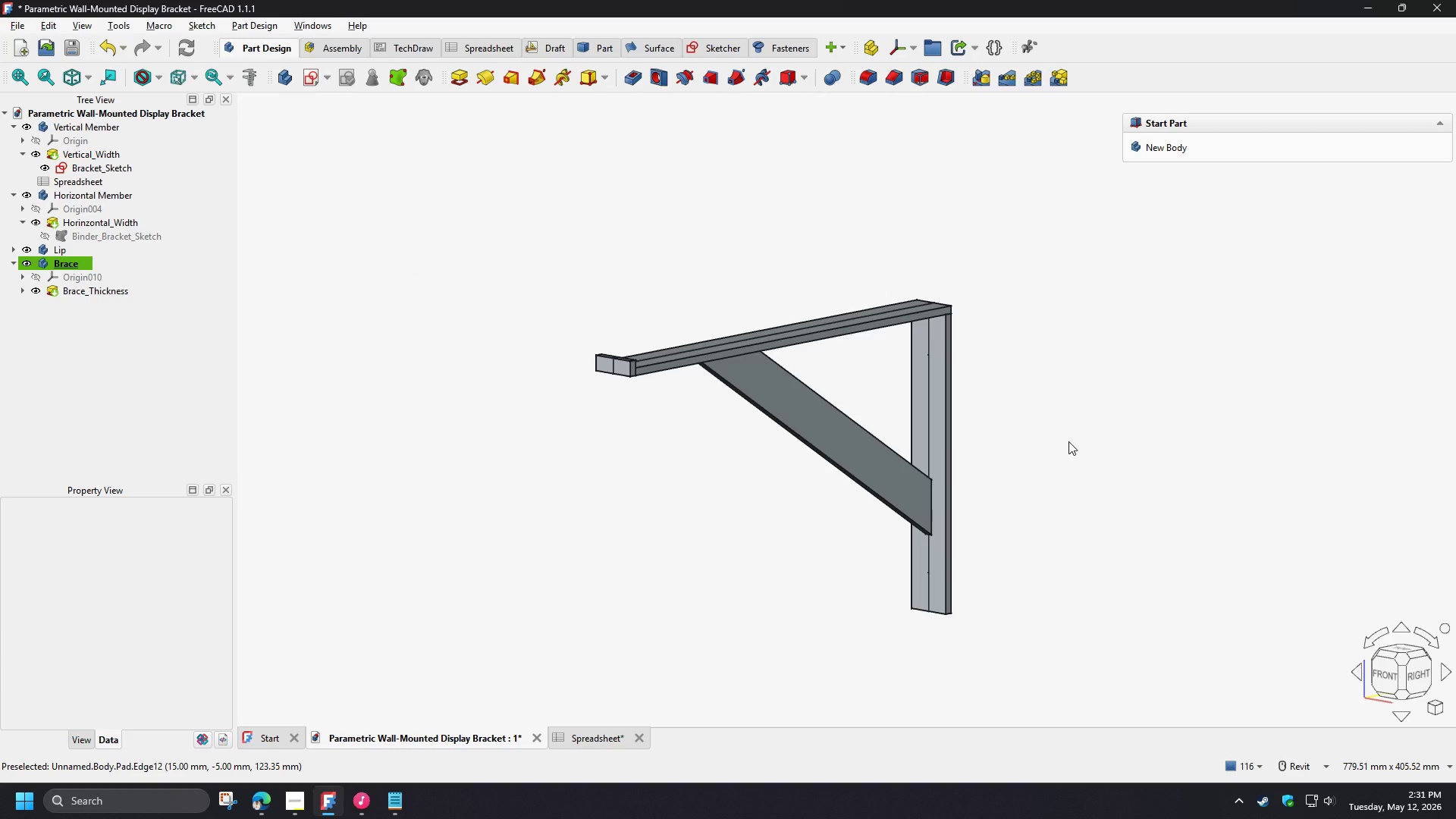 
wait(15.36)
 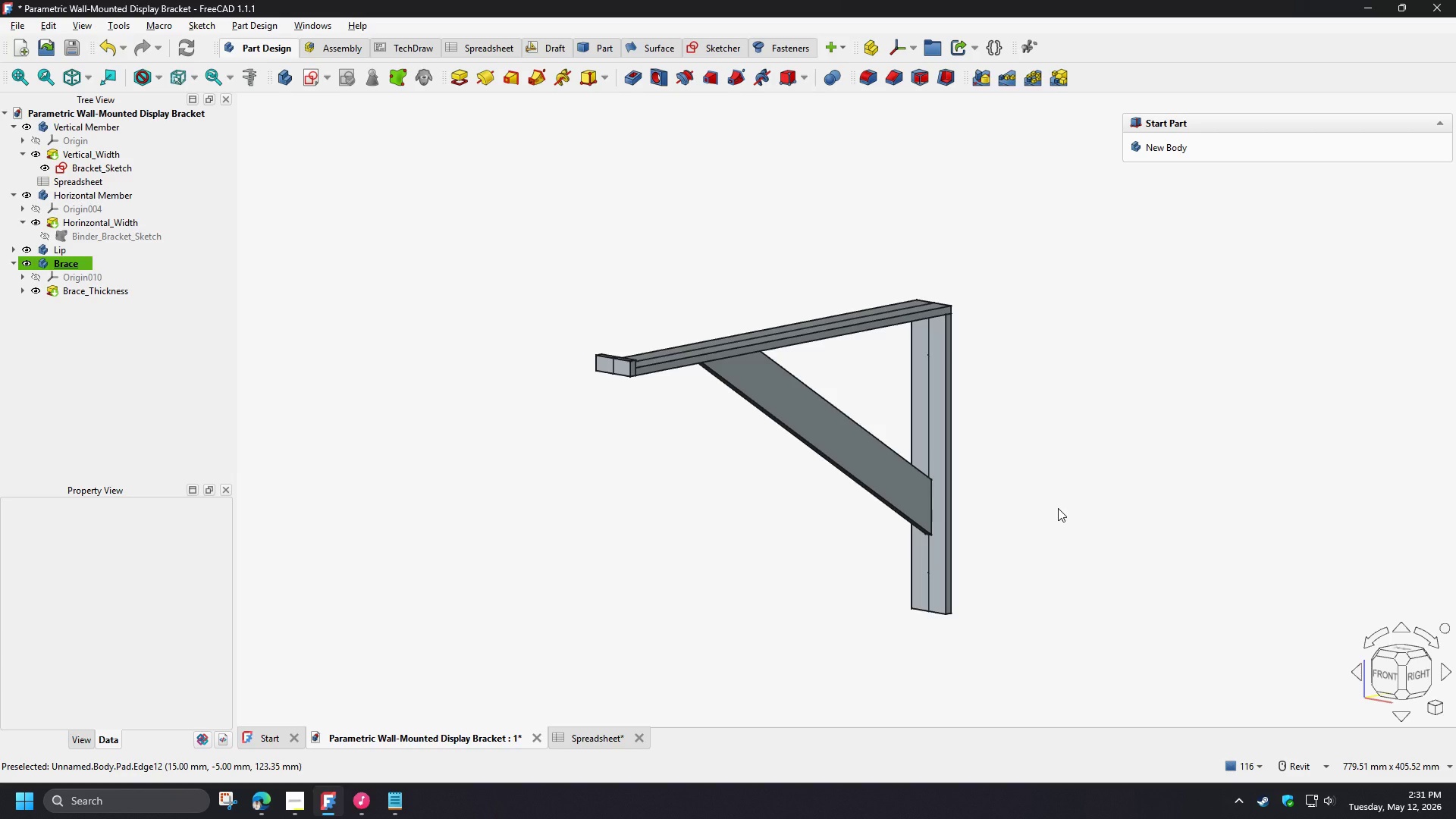 
left_click([10, 193])
 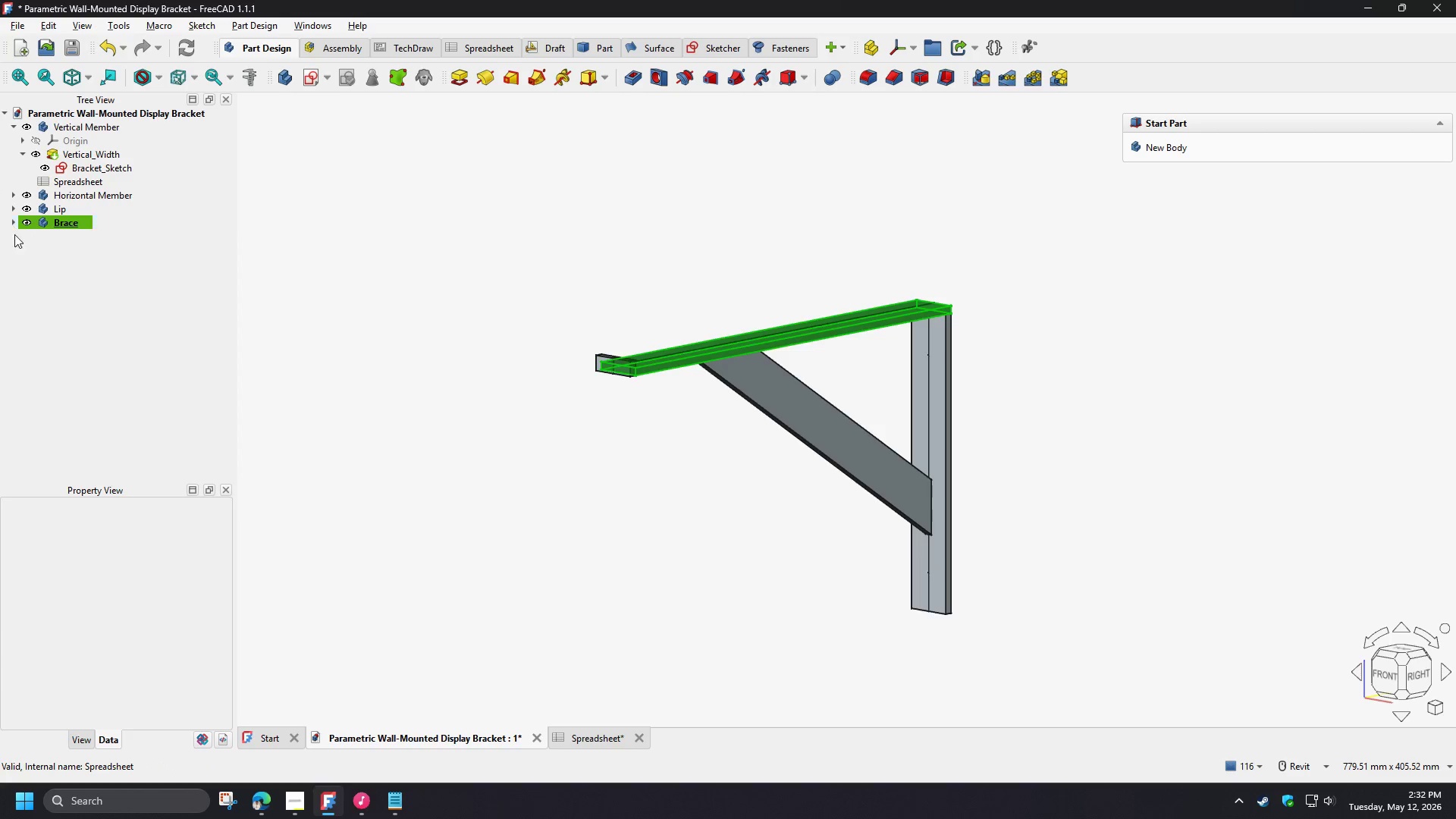 
double_click([28, 283])
 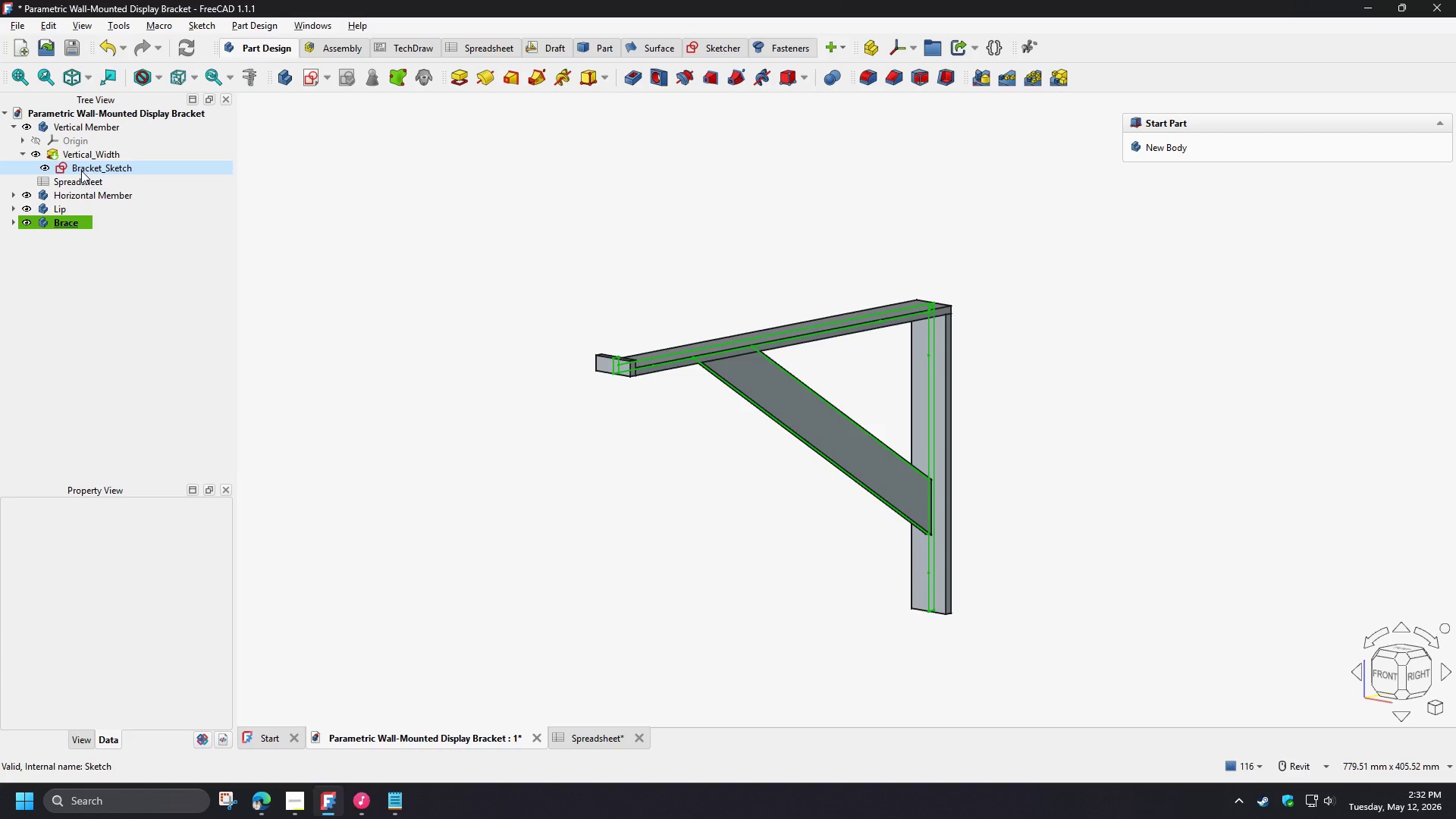 
left_click([140, 255])
 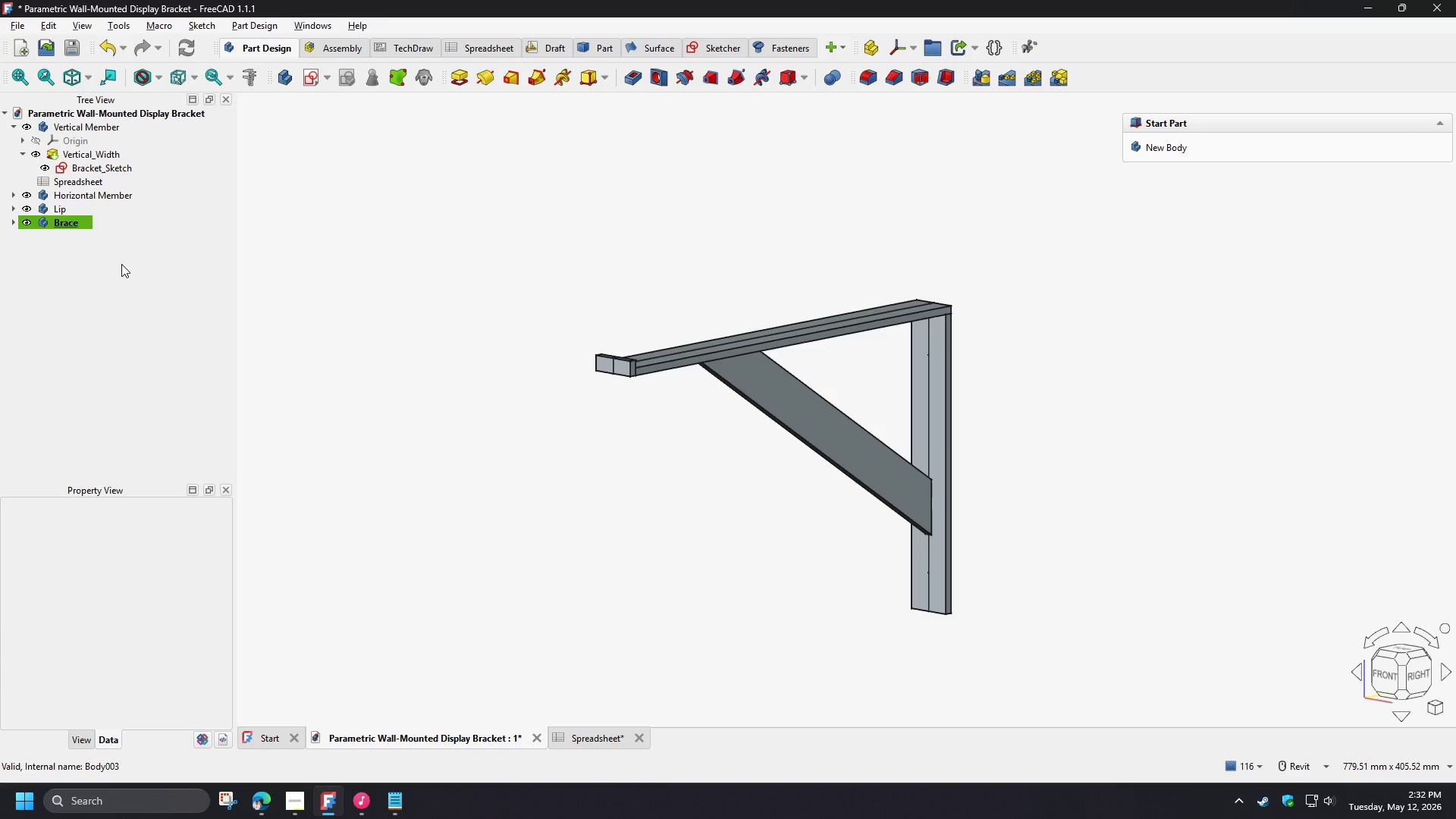 
wait(14.38)
 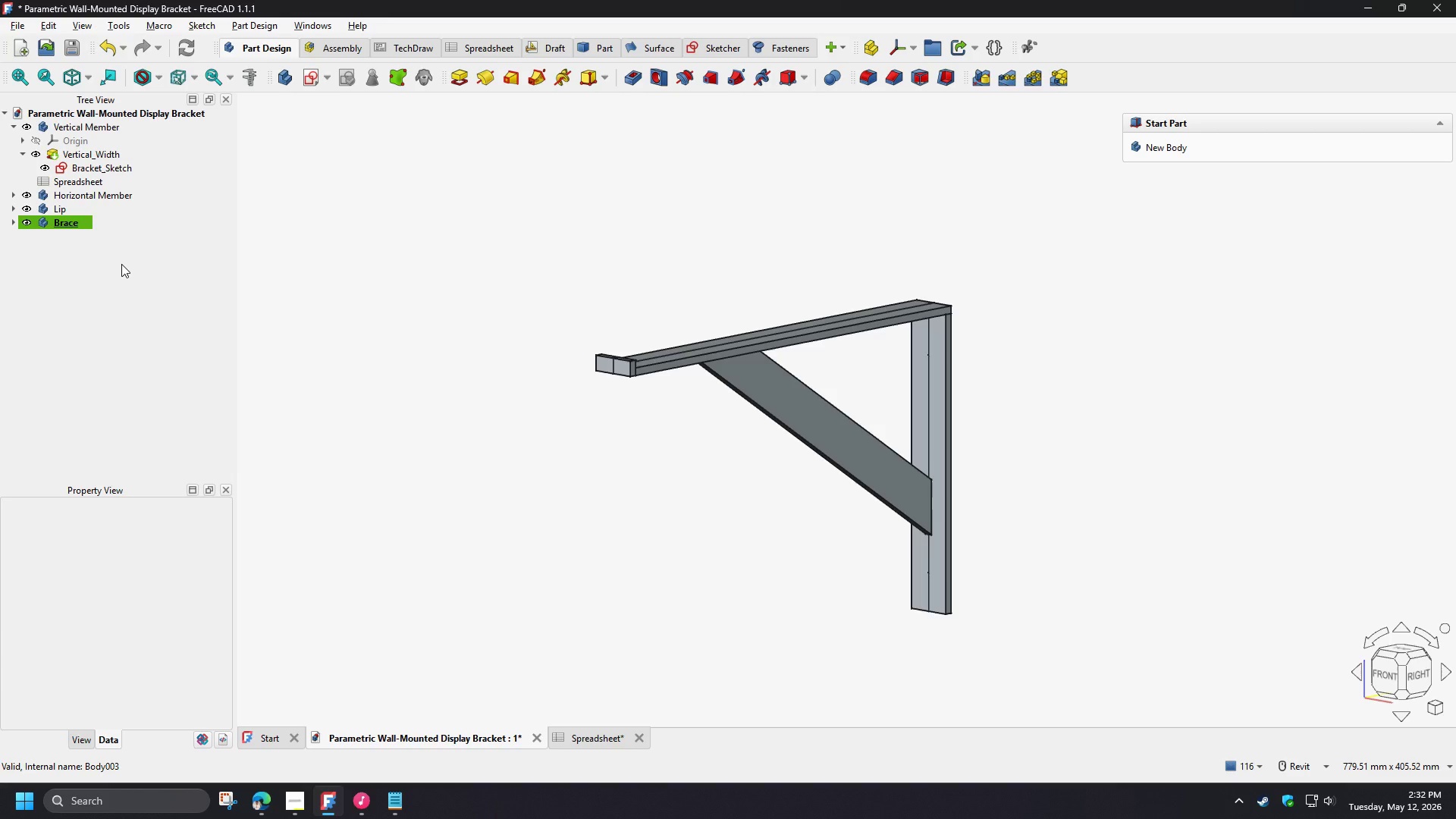 
double_click([75, 121])
 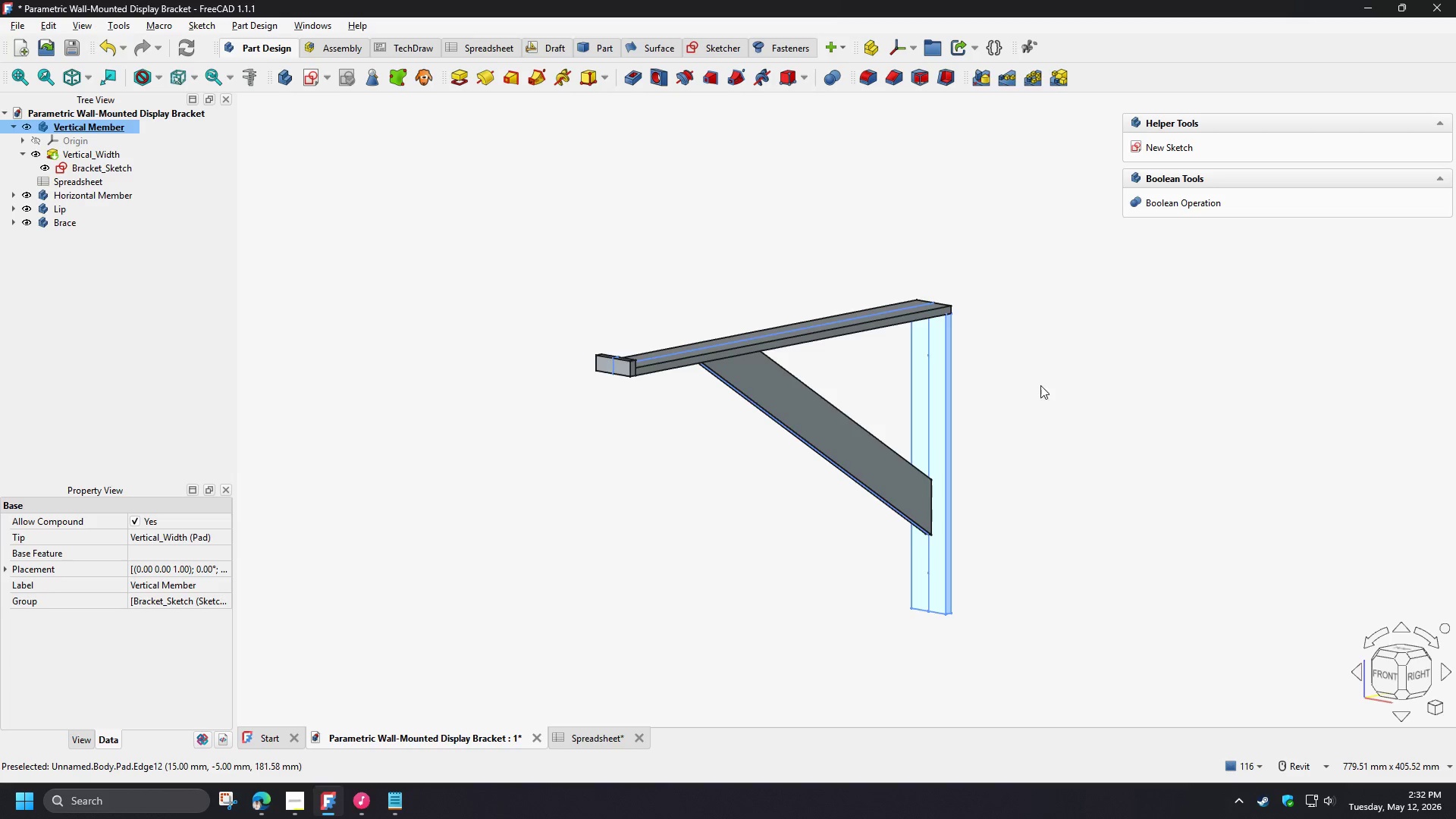 
left_click([1062, 391])
 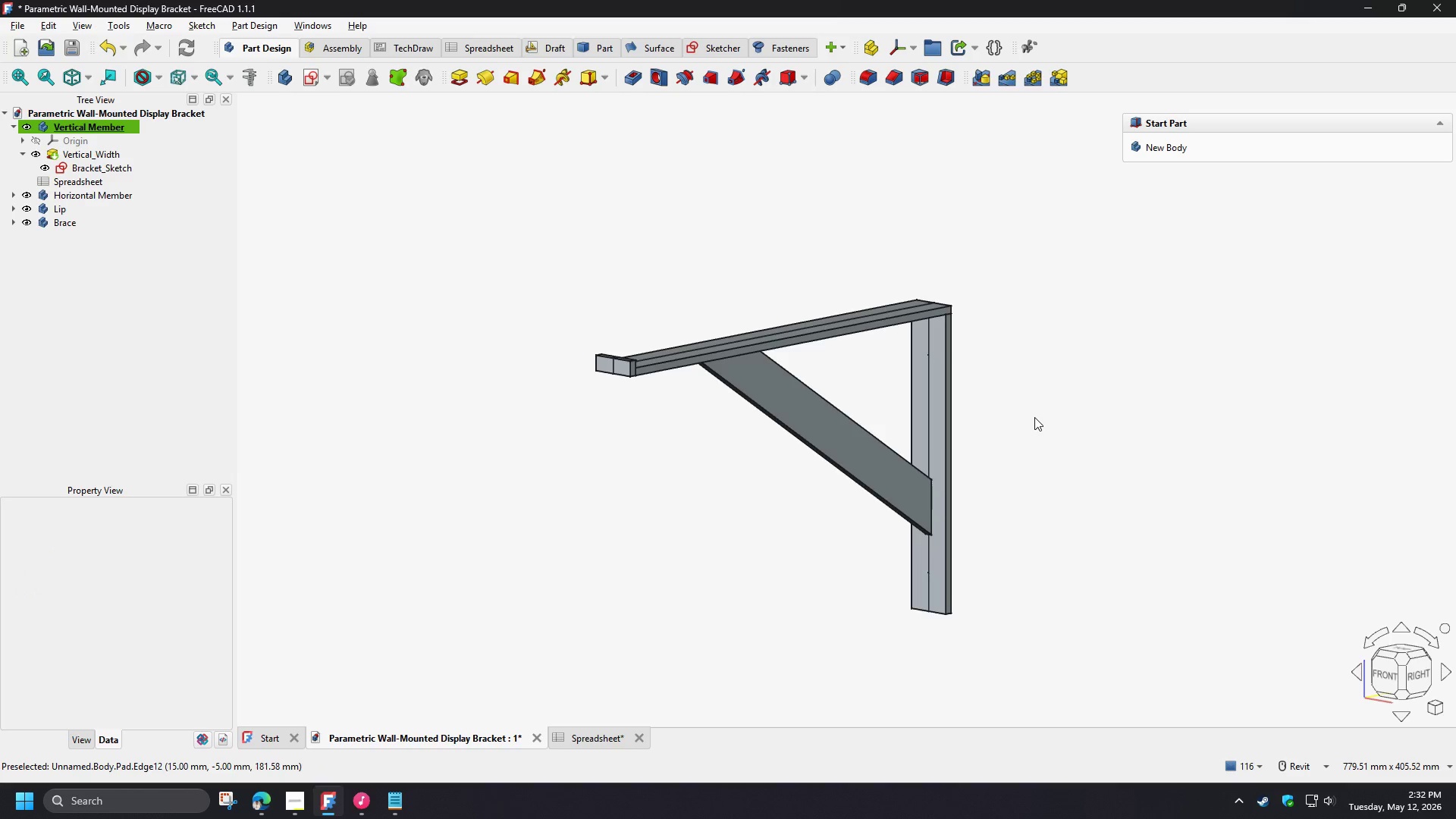 
scroll: coordinate [969, 440], scroll_direction: up, amount: 1.0
 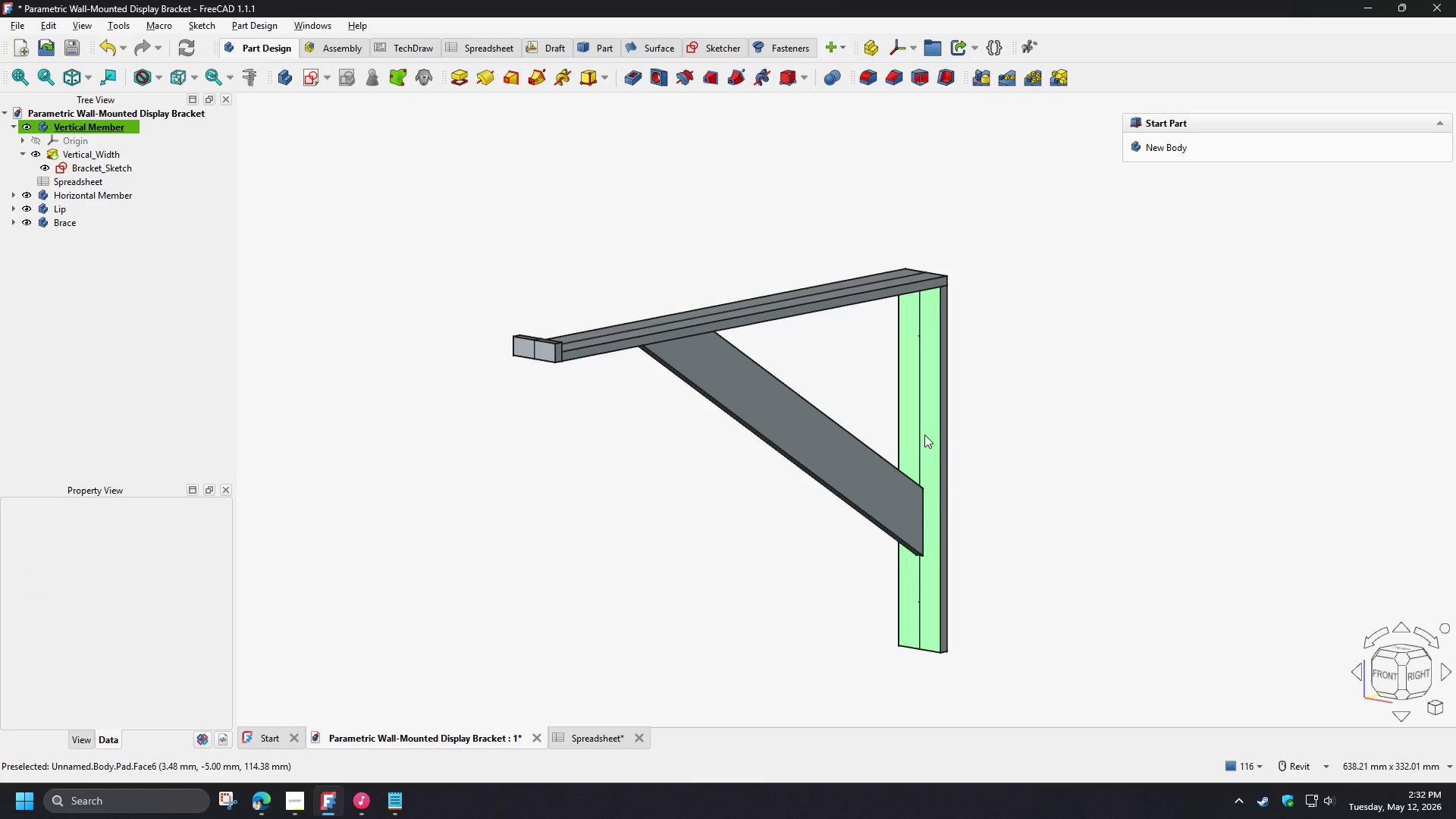 
left_click([924, 435])
 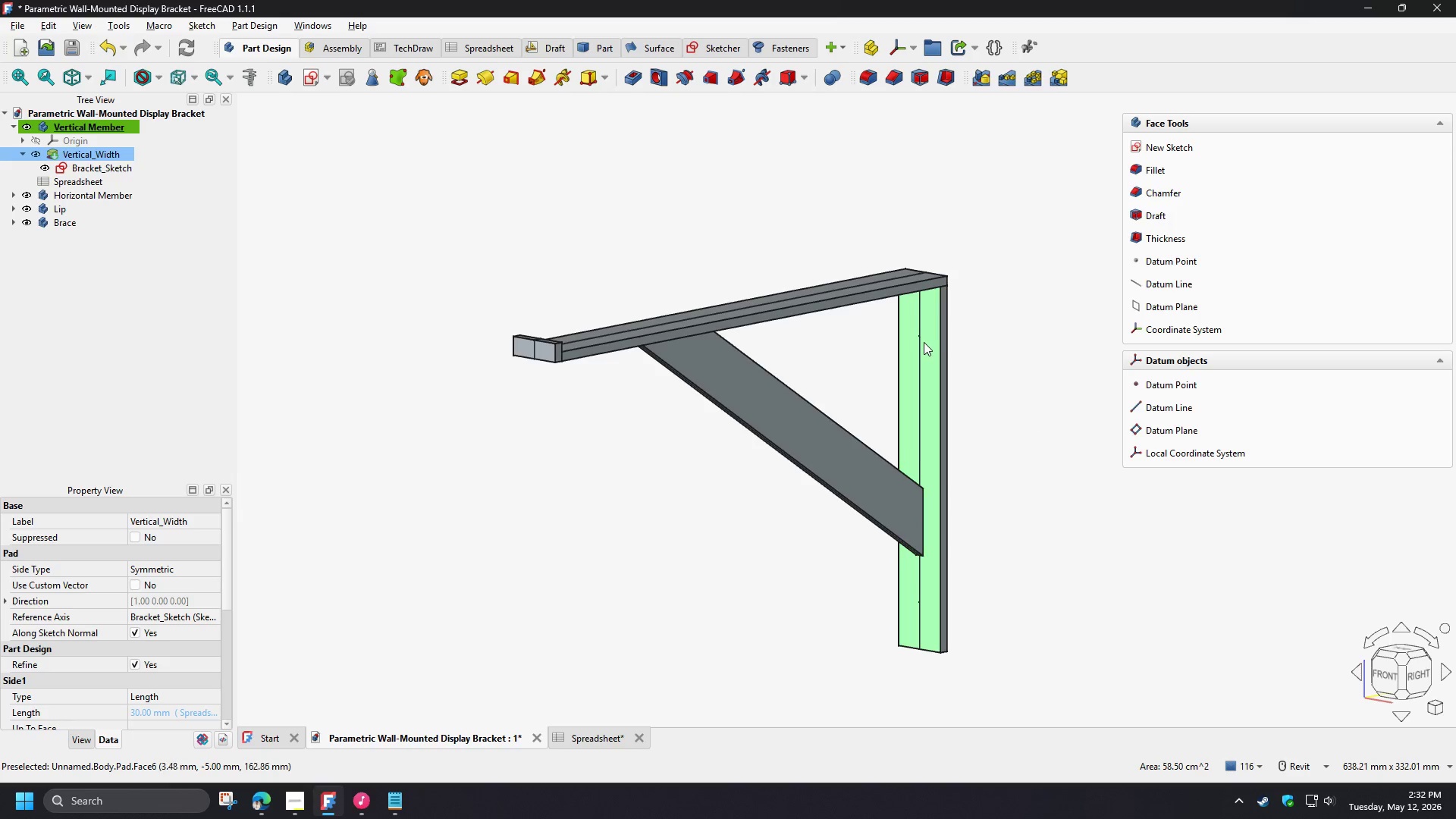 
hold_key(key=ControlLeft, duration=1.5)
 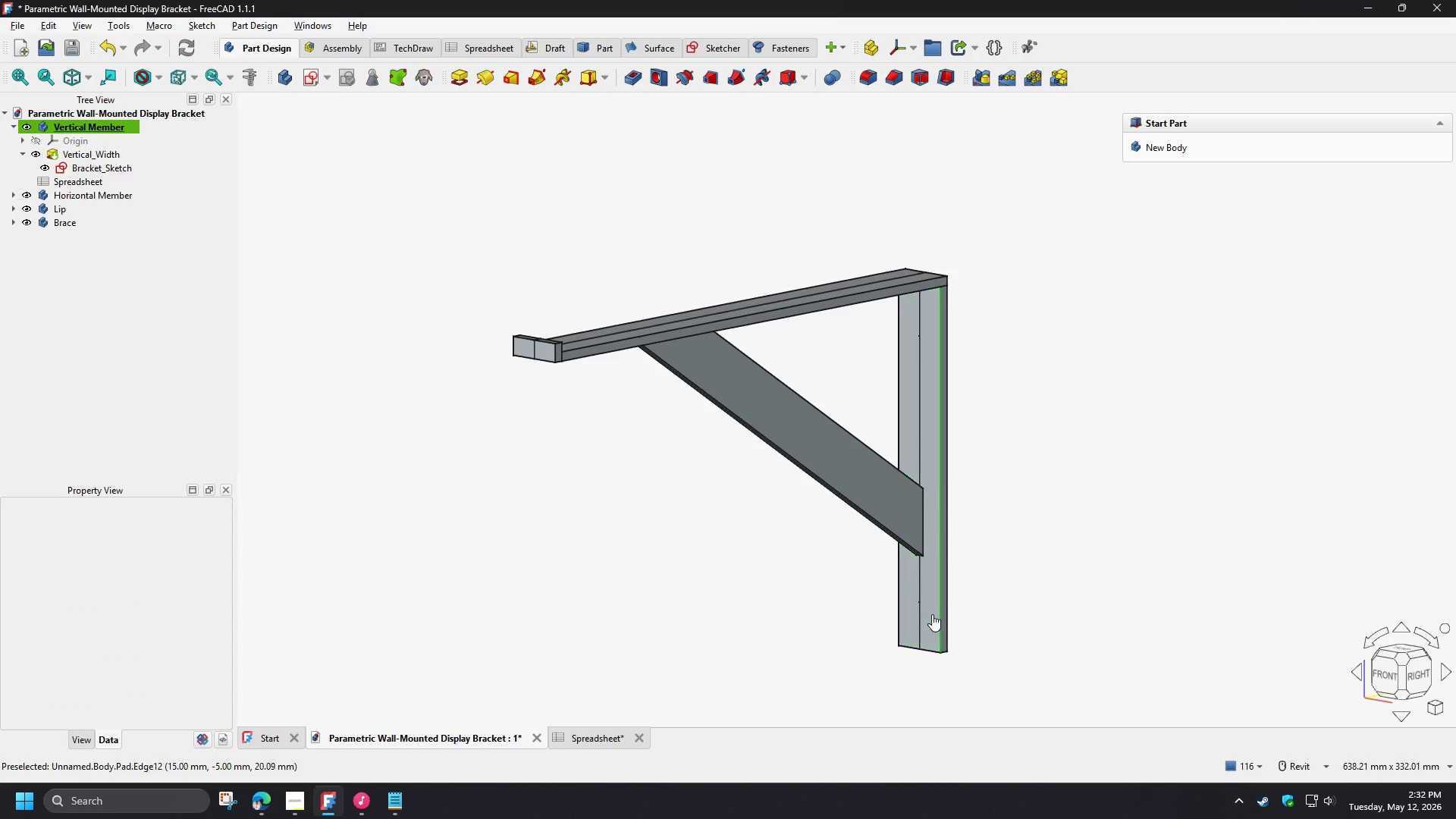 
hold_key(key=ControlLeft, duration=0.89)
left_click([921, 603])
 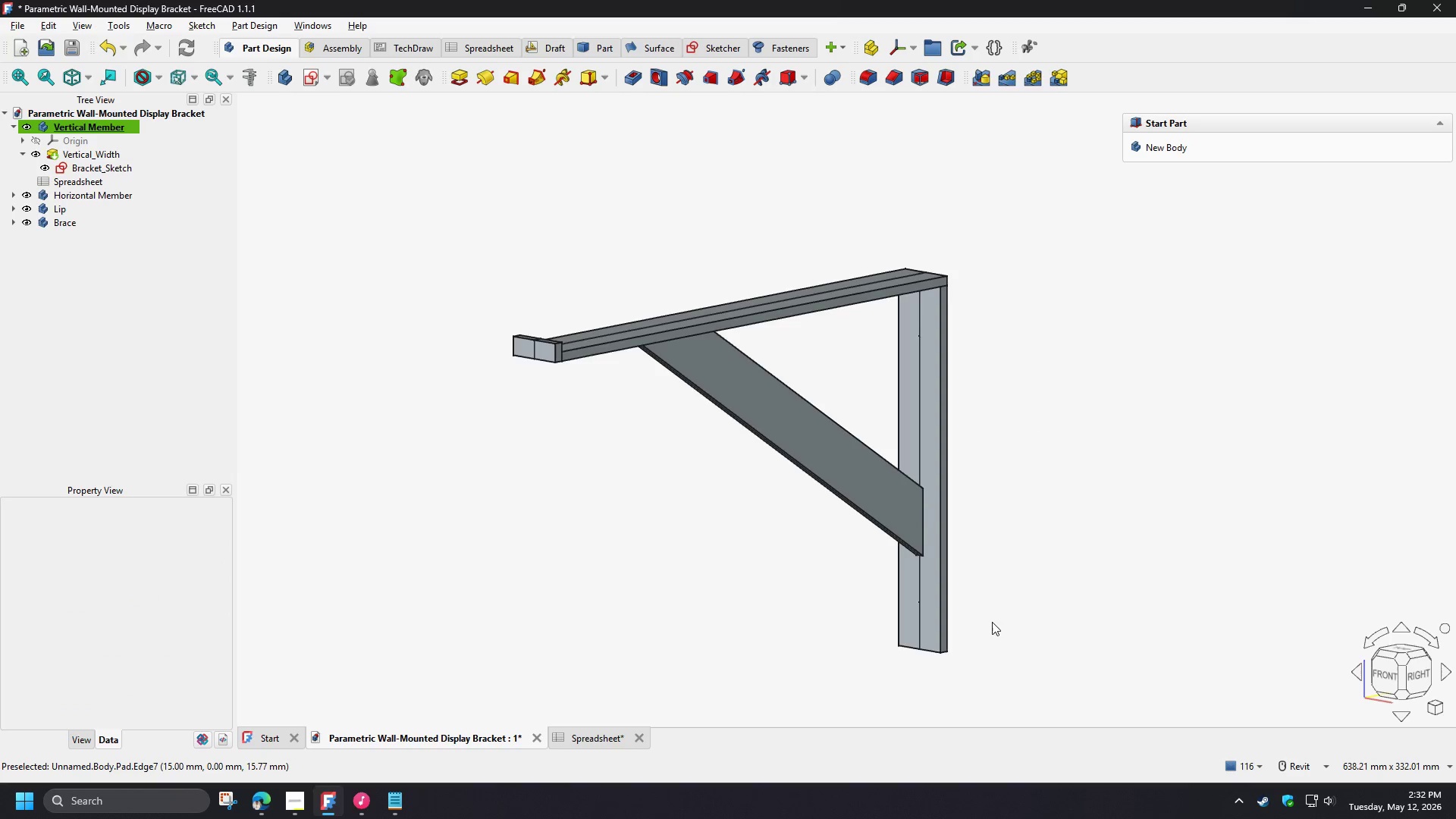 
scroll: coordinate [927, 610], scroll_direction: up, amount: 7.0
 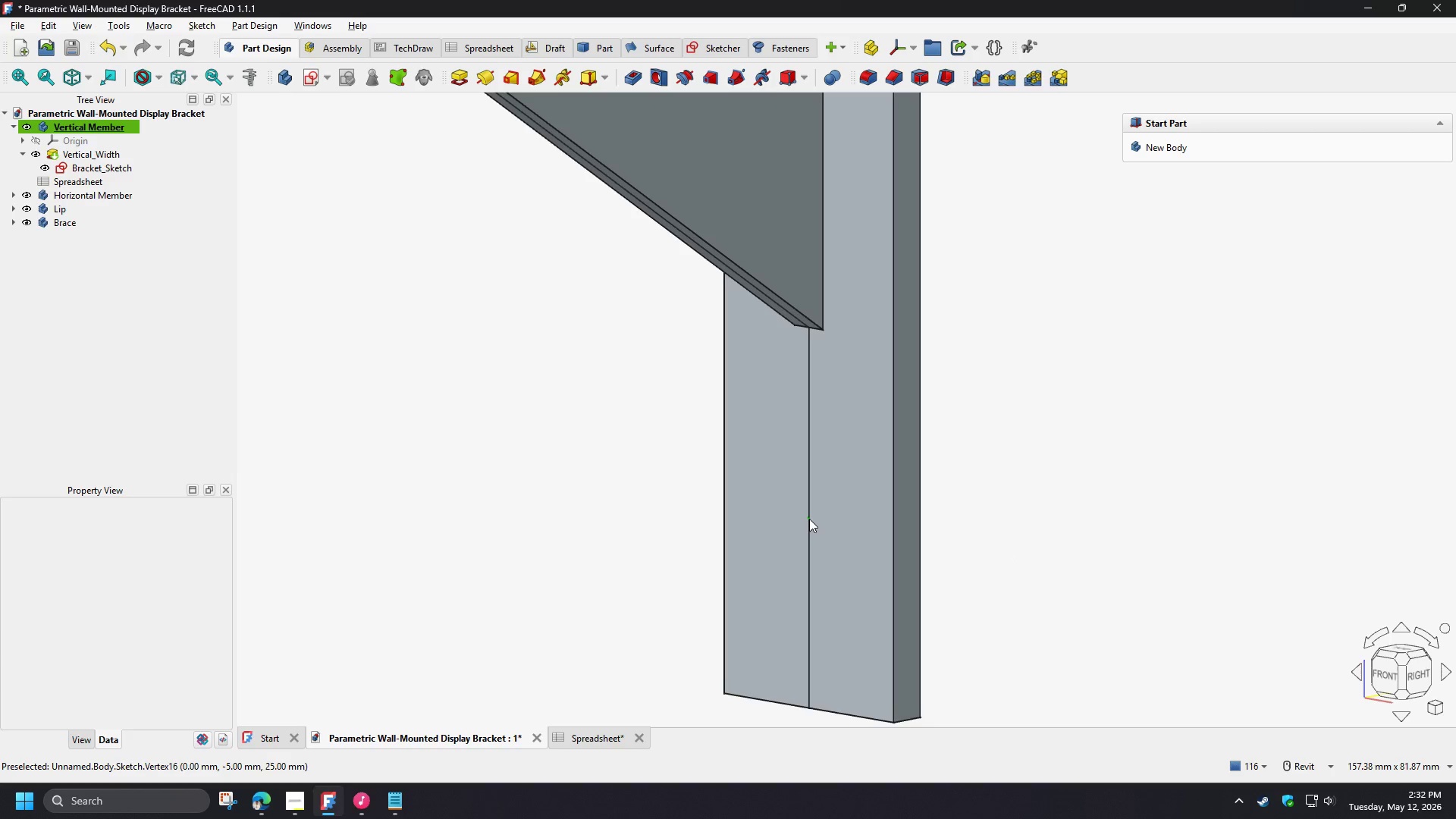 
left_click([808, 519])
 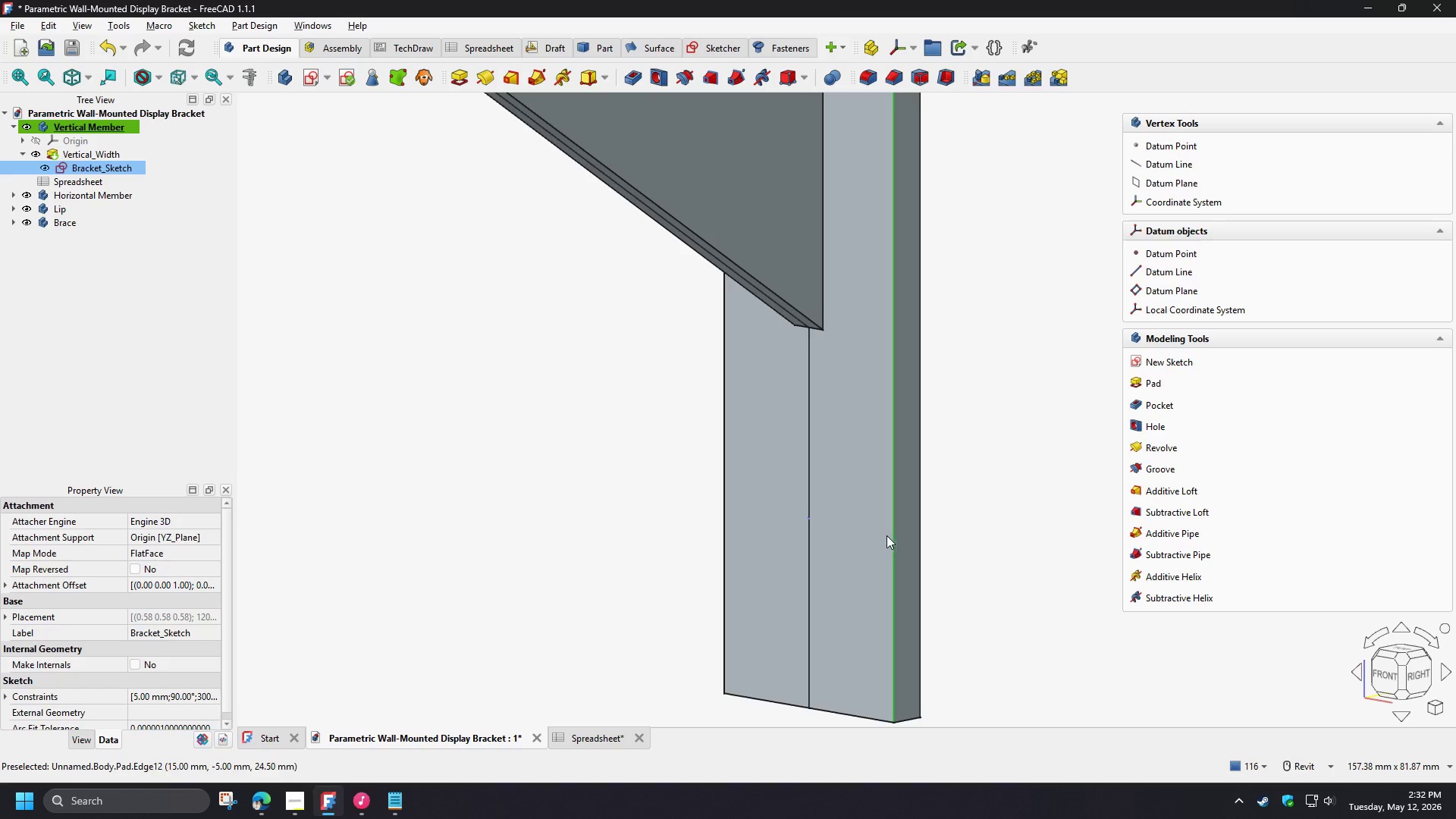 
hold_key(key=ControlLeft, duration=0.97)
left_click([855, 541])
 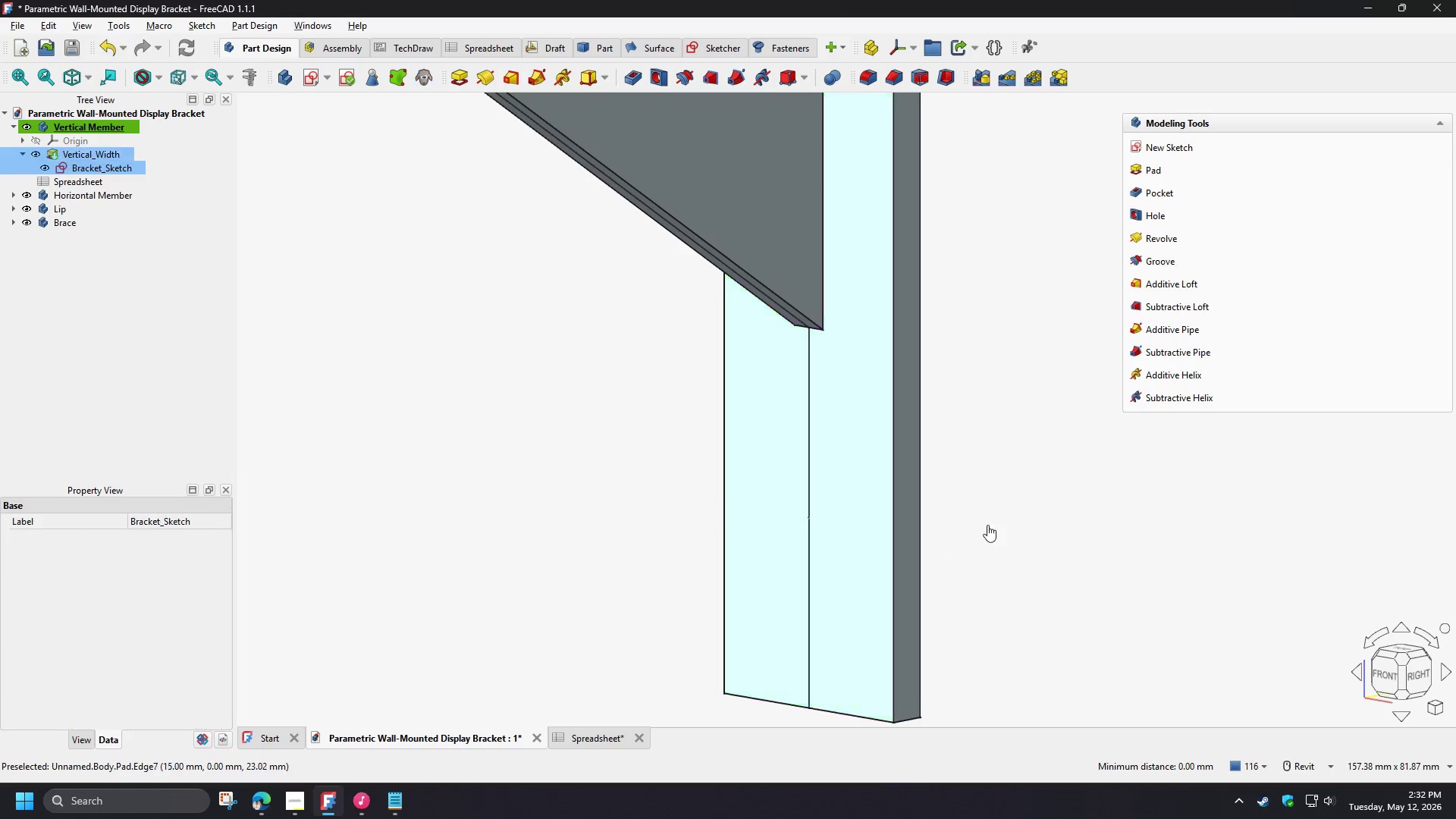 
left_click([312, 83])
 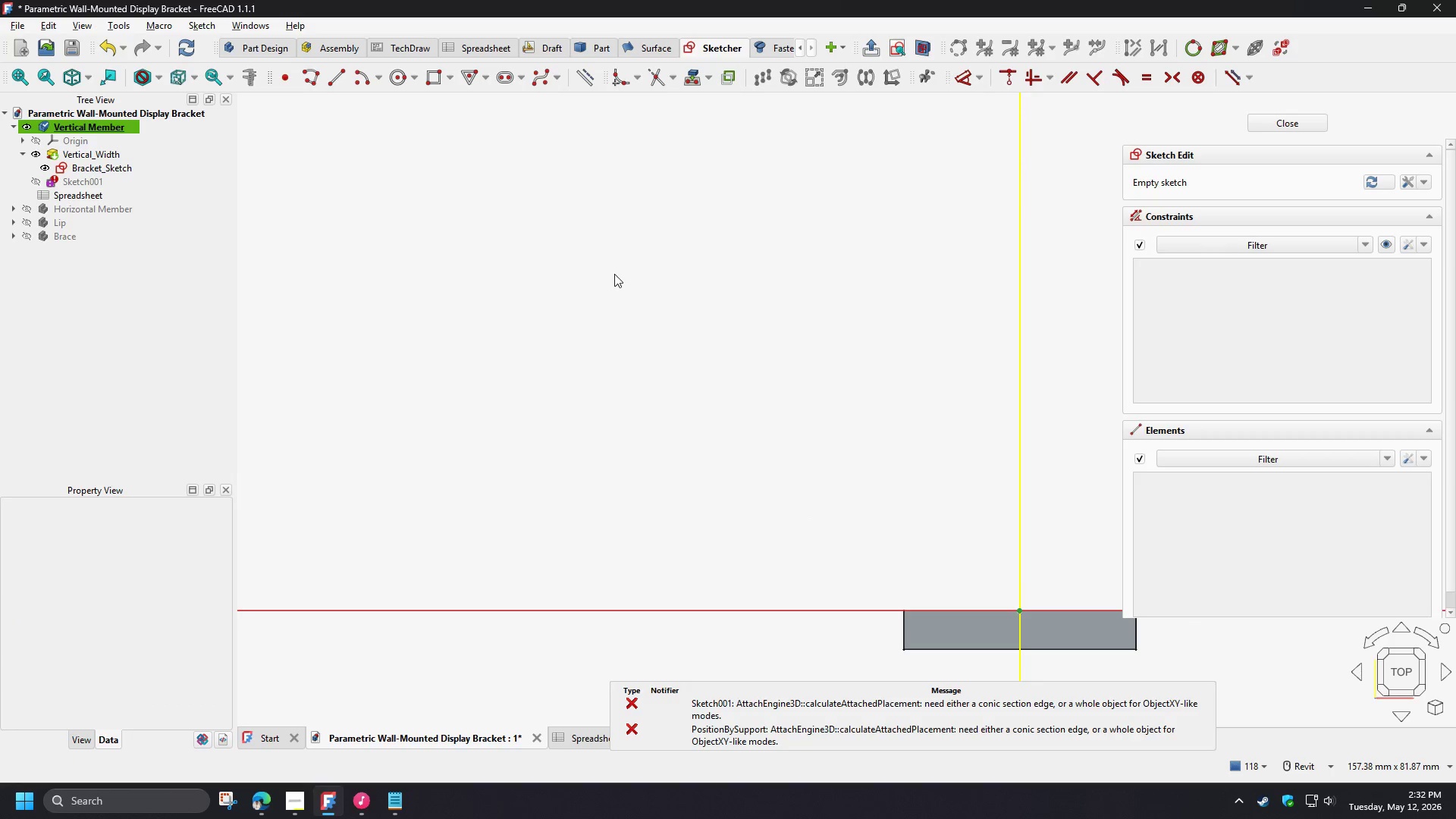 
scroll: coordinate [610, 340], scroll_direction: down, amount: 3.0
 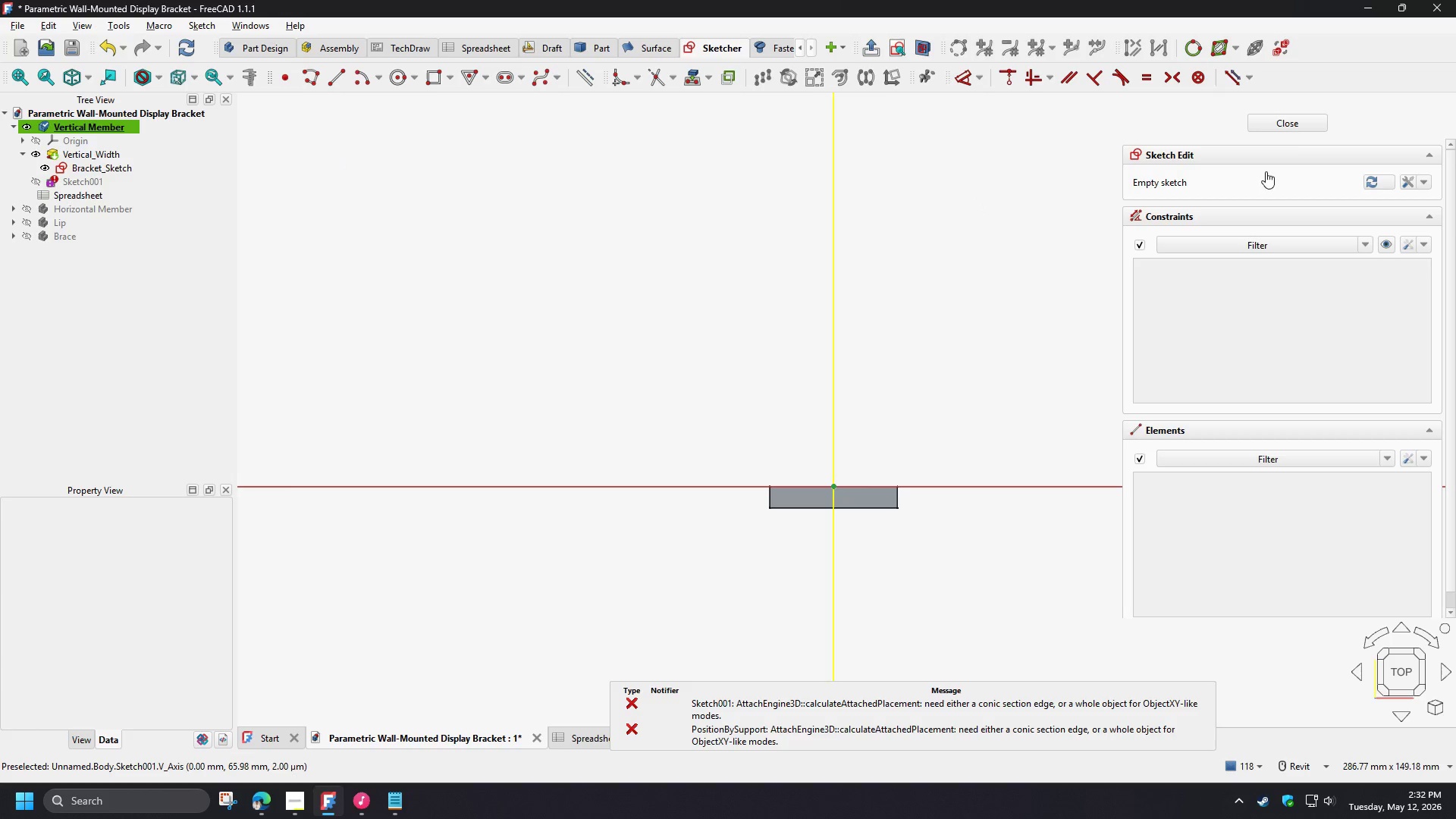 
left_click([1283, 125])
 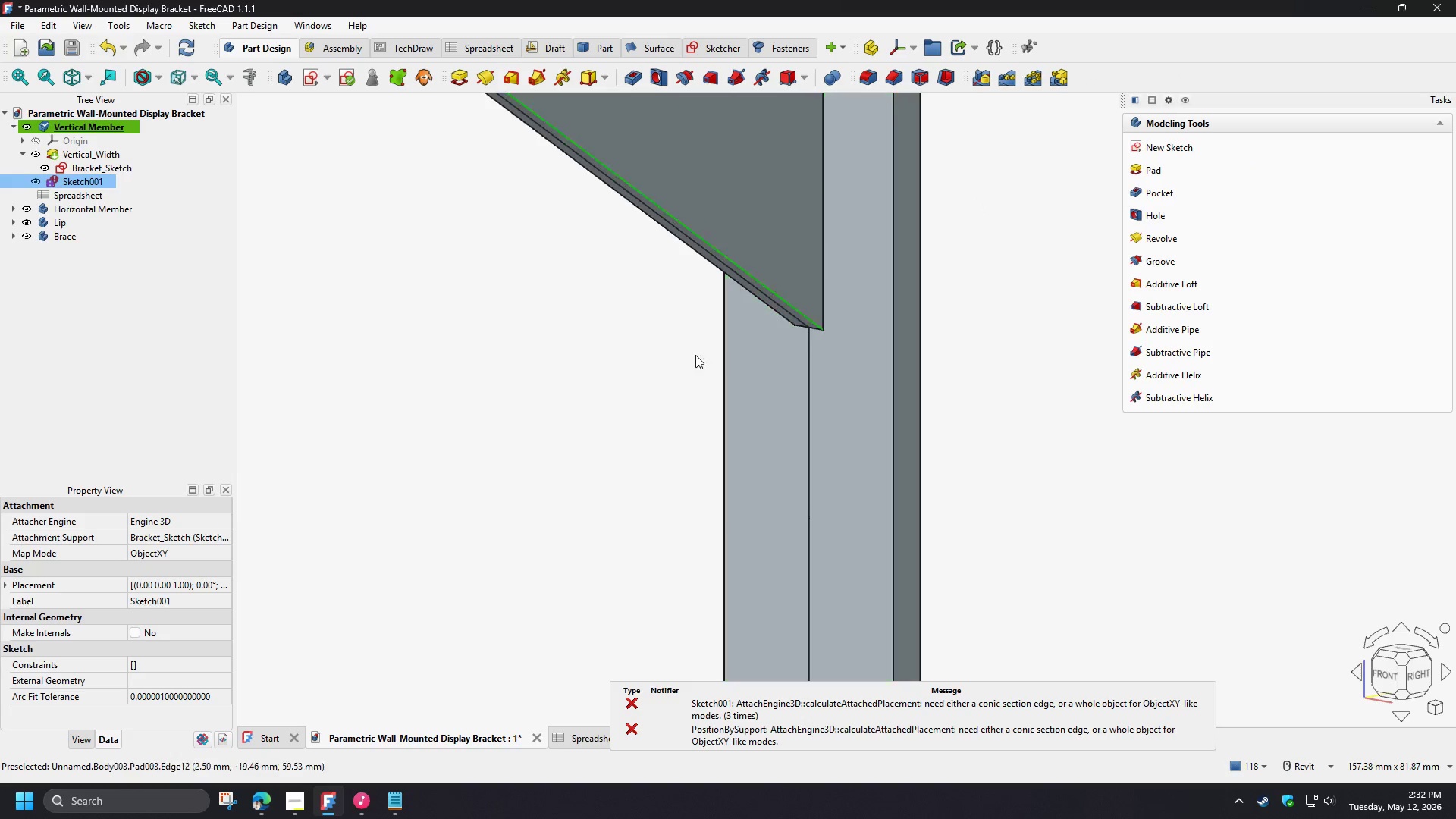 
scroll: coordinate [758, 391], scroll_direction: down, amount: 4.0
 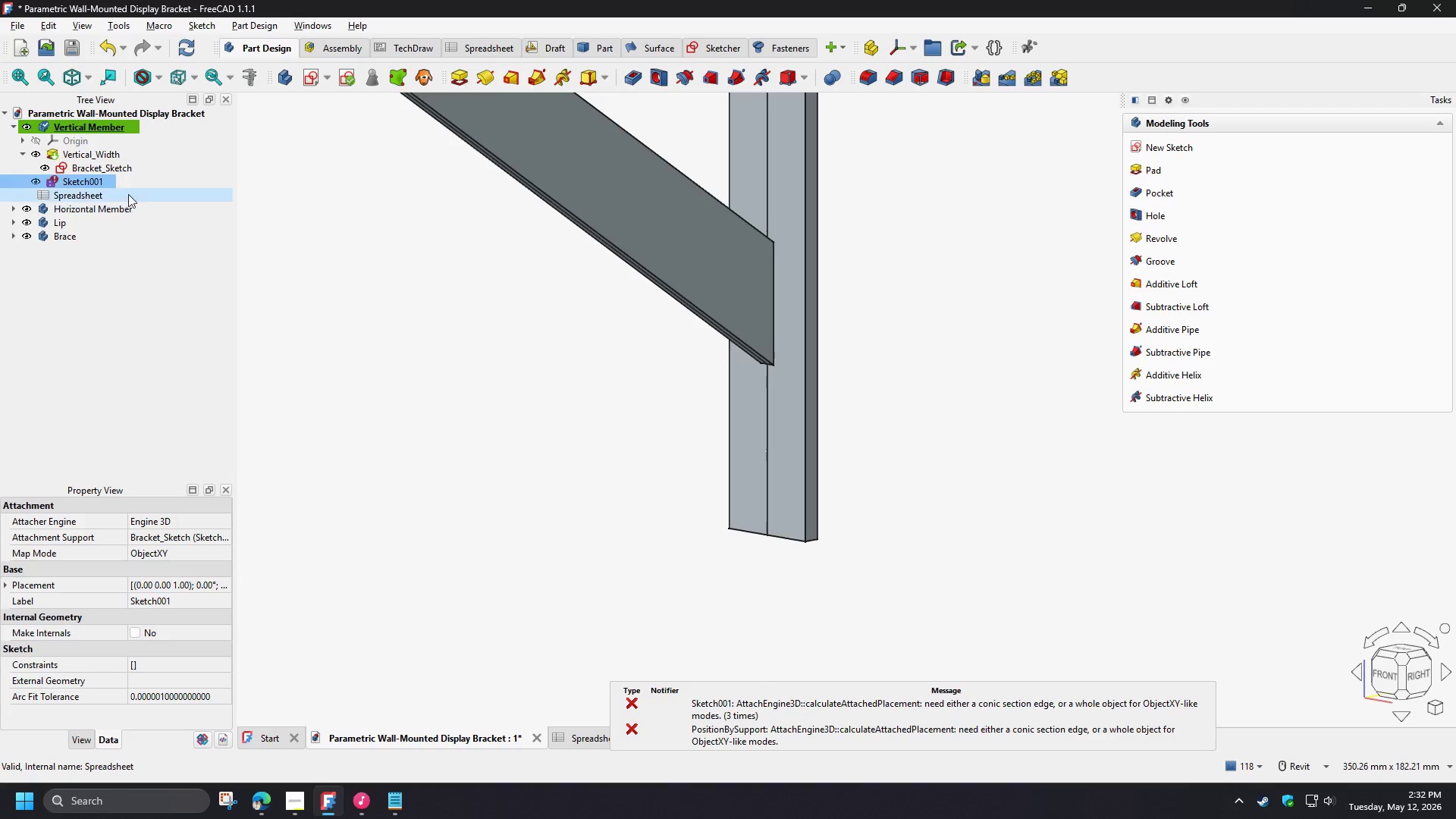 
right_click([91, 179])
 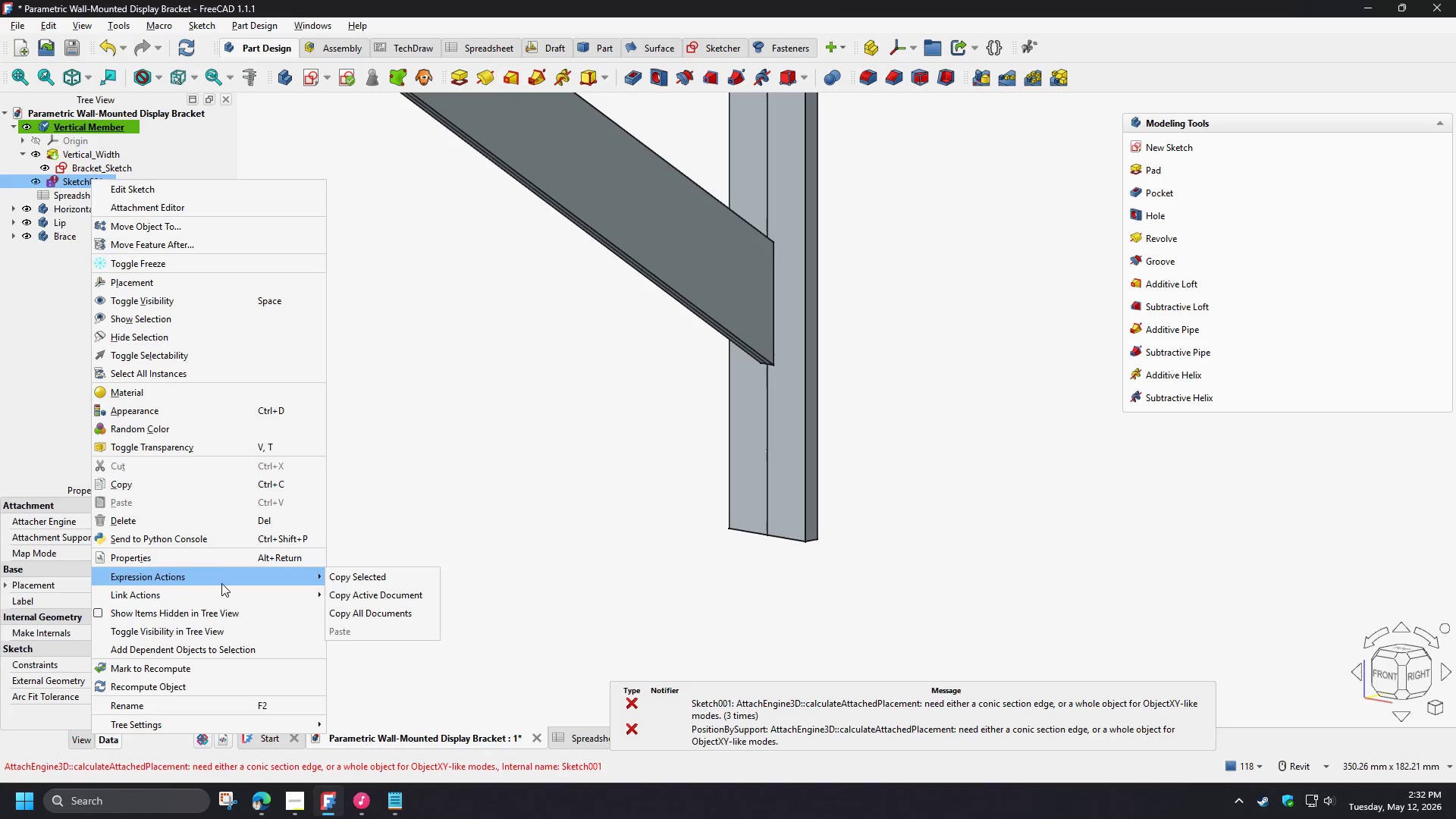 
left_click([190, 523])
 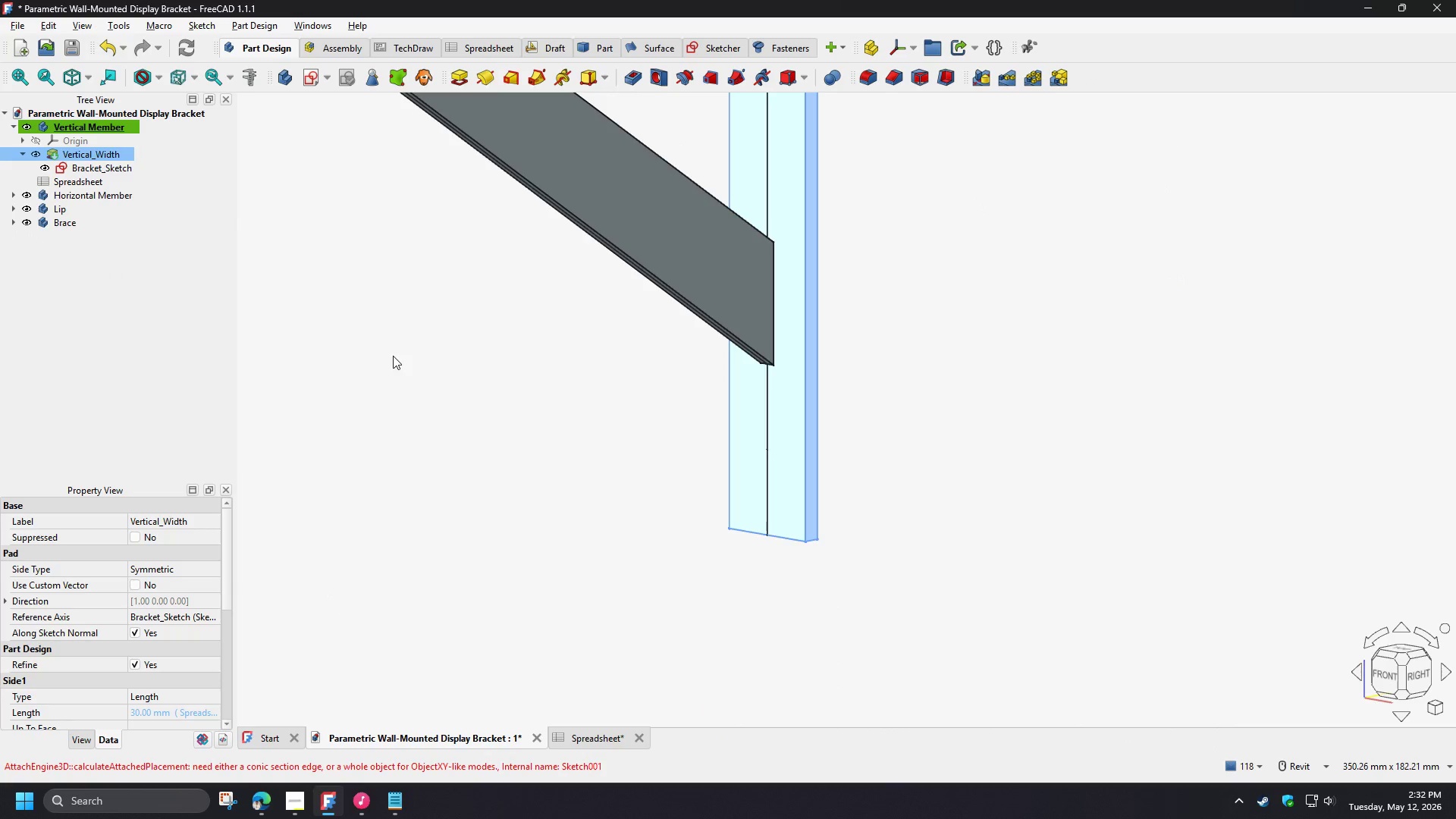 
left_click([397, 351])
 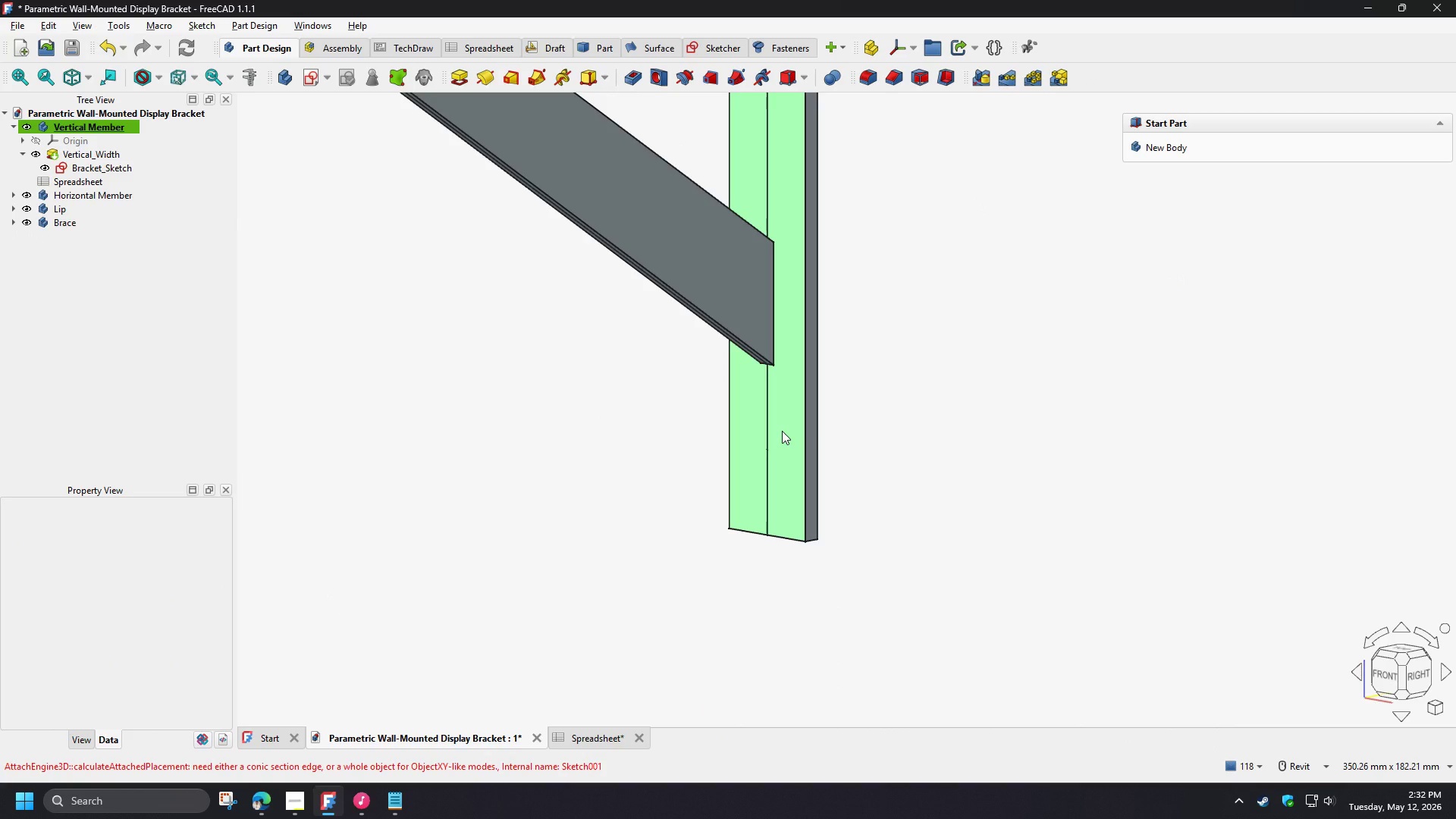 
left_click([782, 431])
 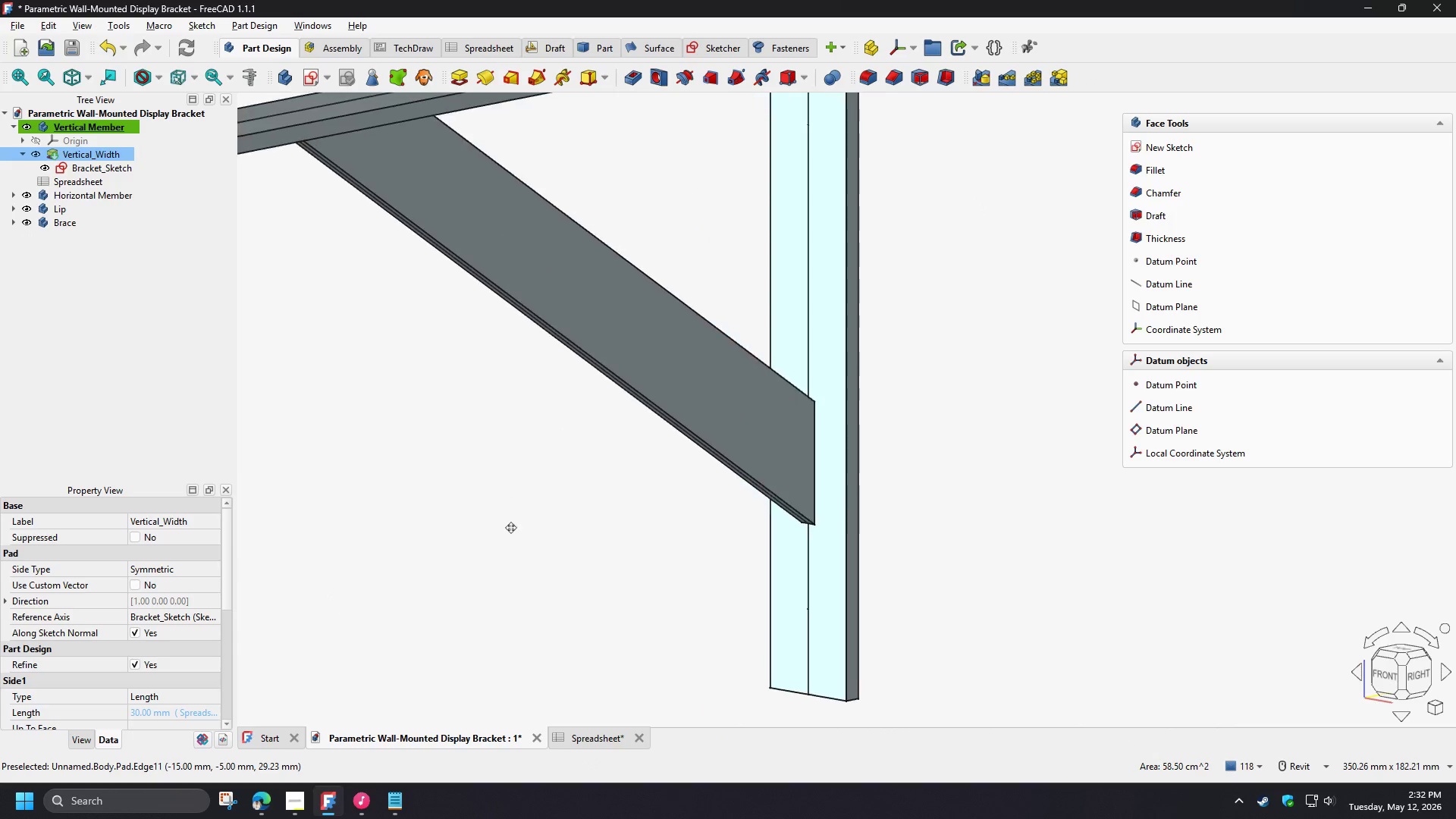 
scroll: coordinate [513, 528], scroll_direction: down, amount: 1.0
 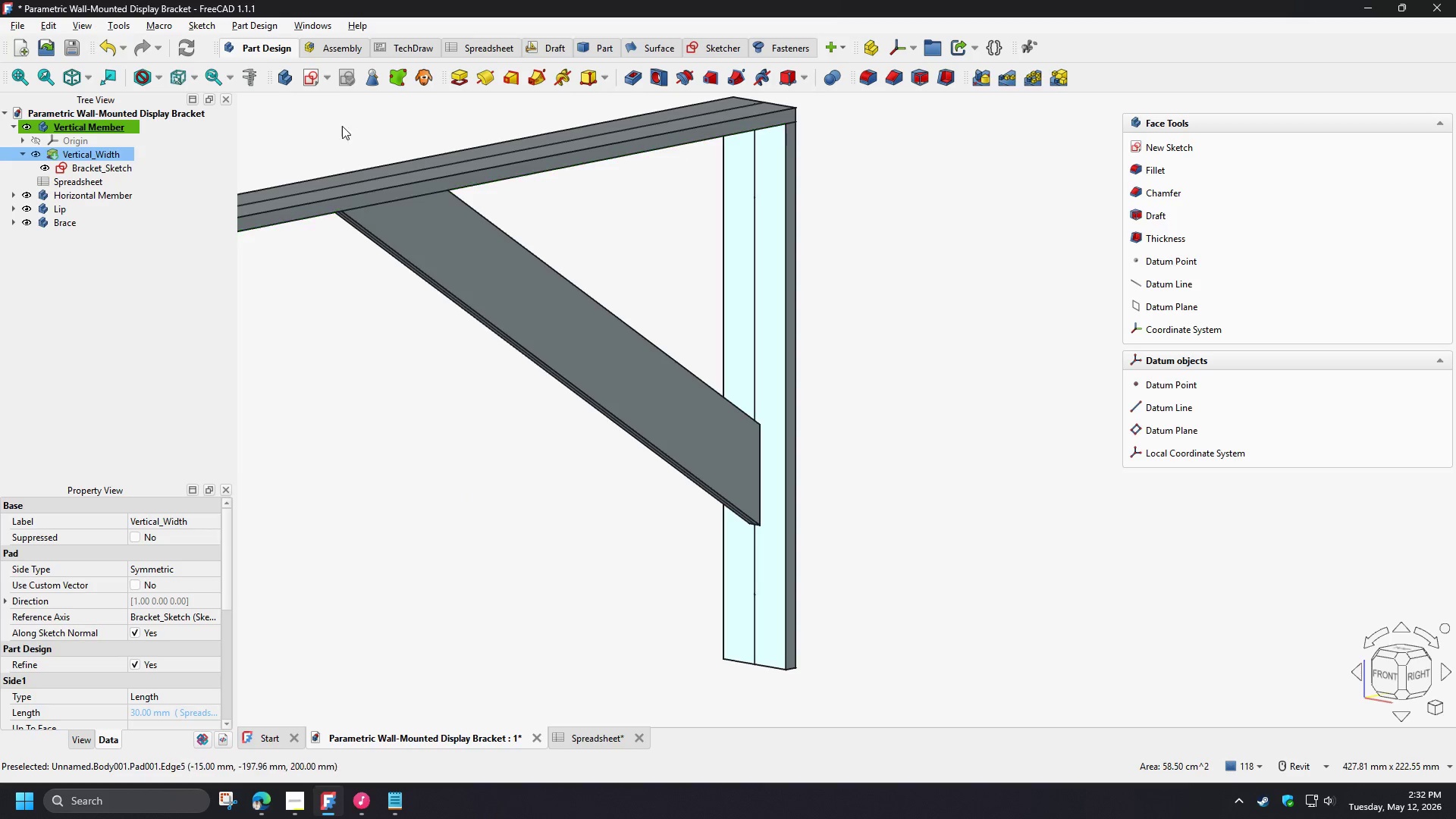 
left_click([311, 83])
 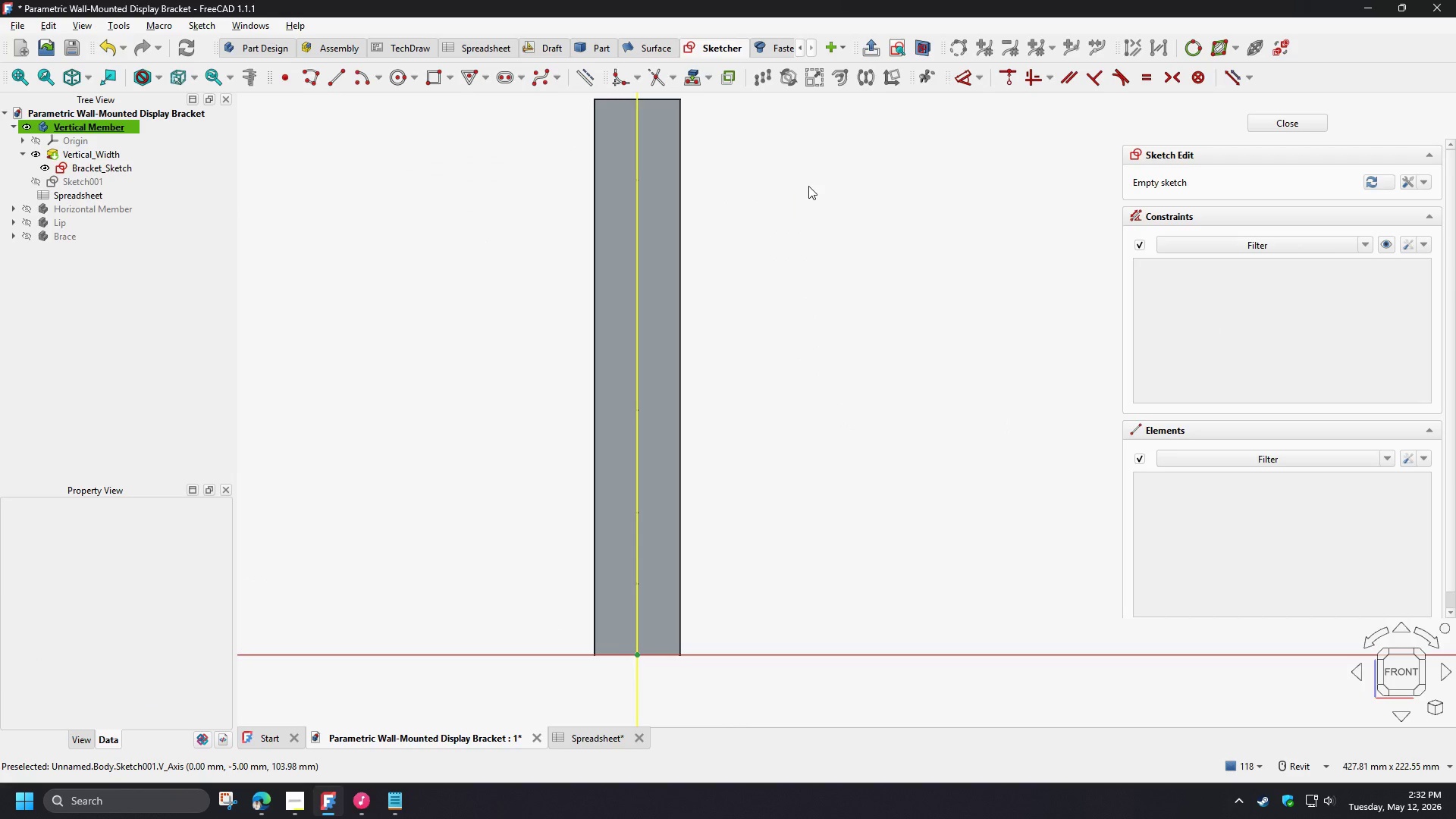 
left_click([695, 77])
 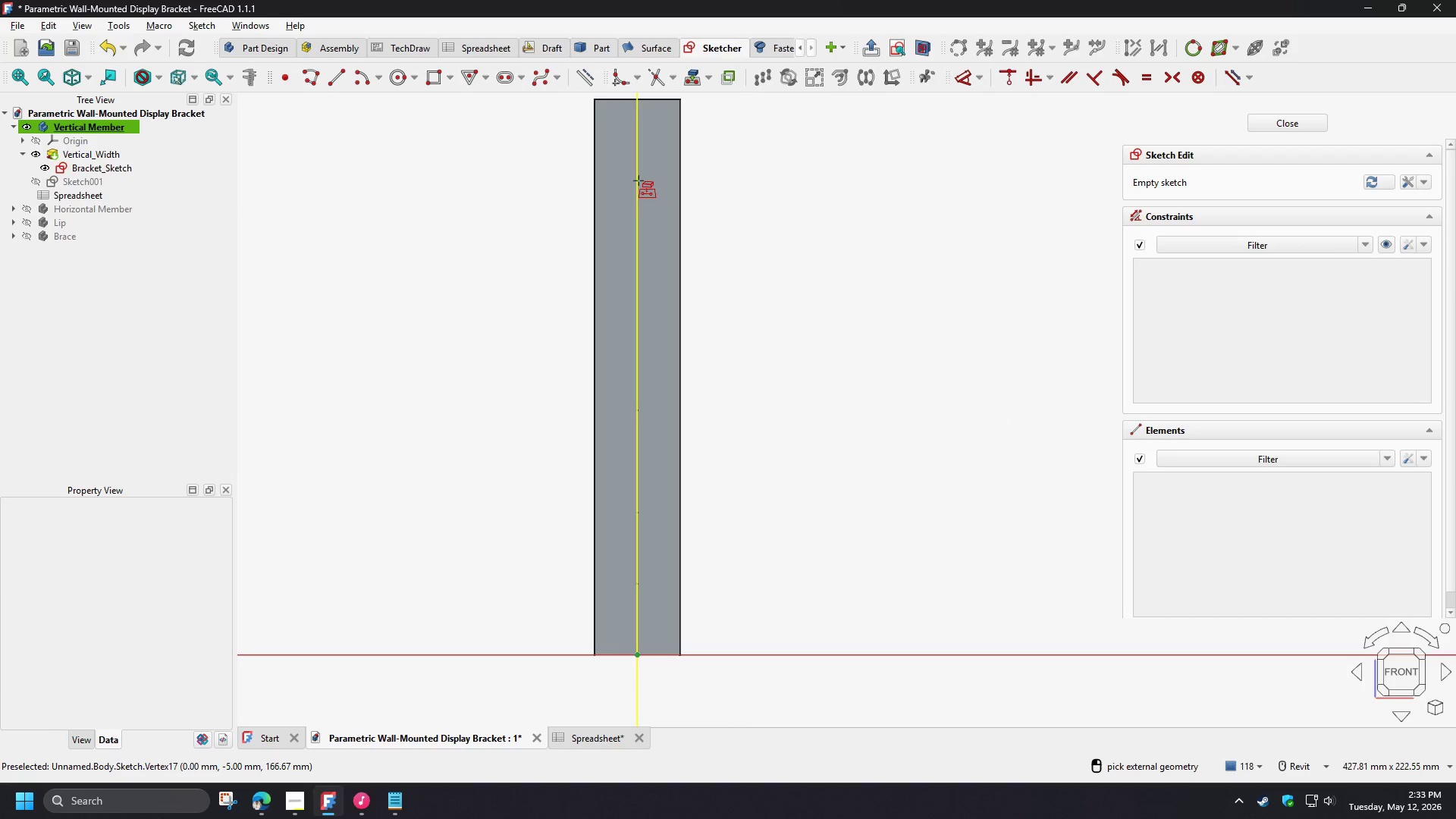 
left_click([639, 180])
 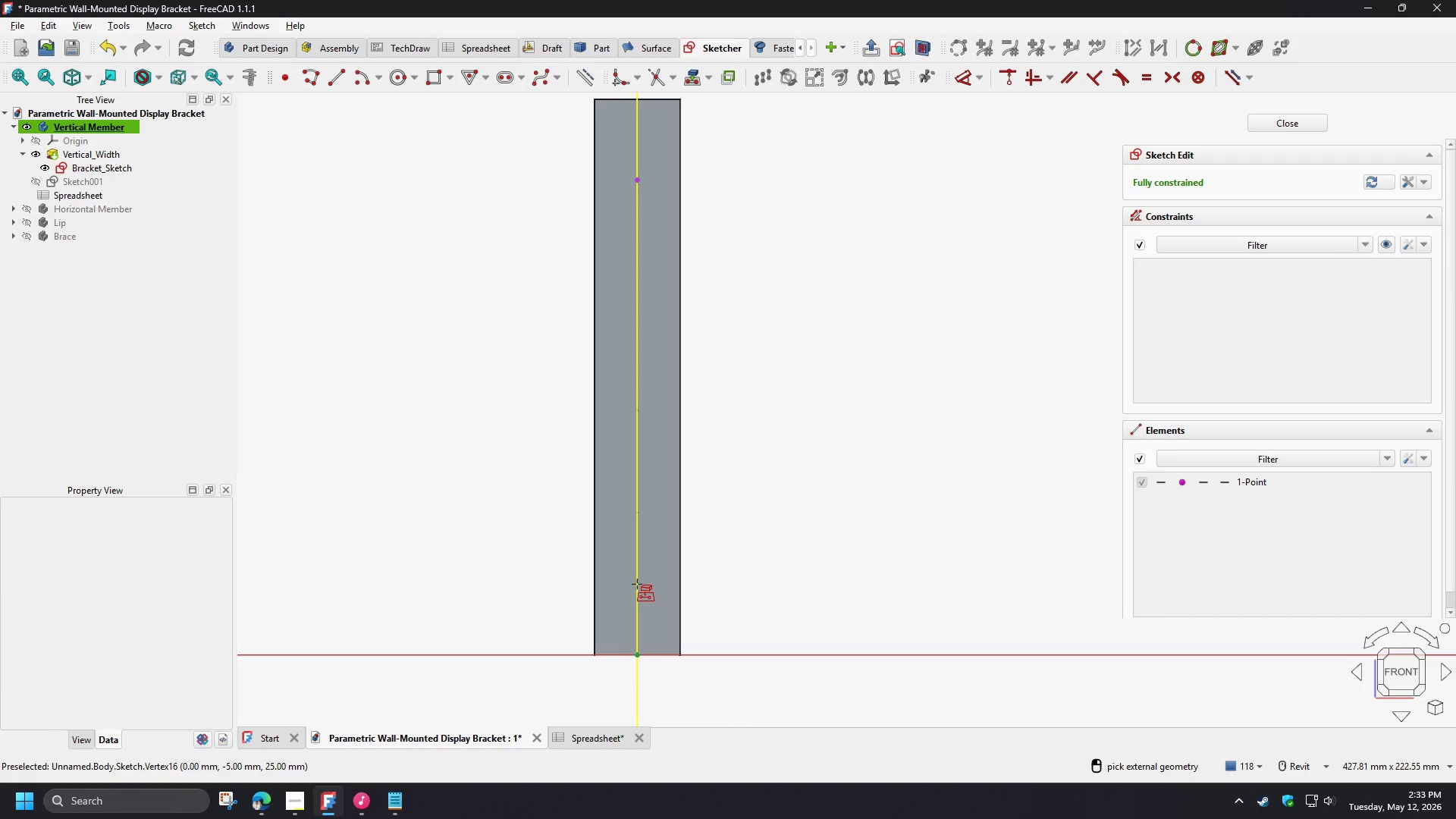 
left_click([637, 584])
 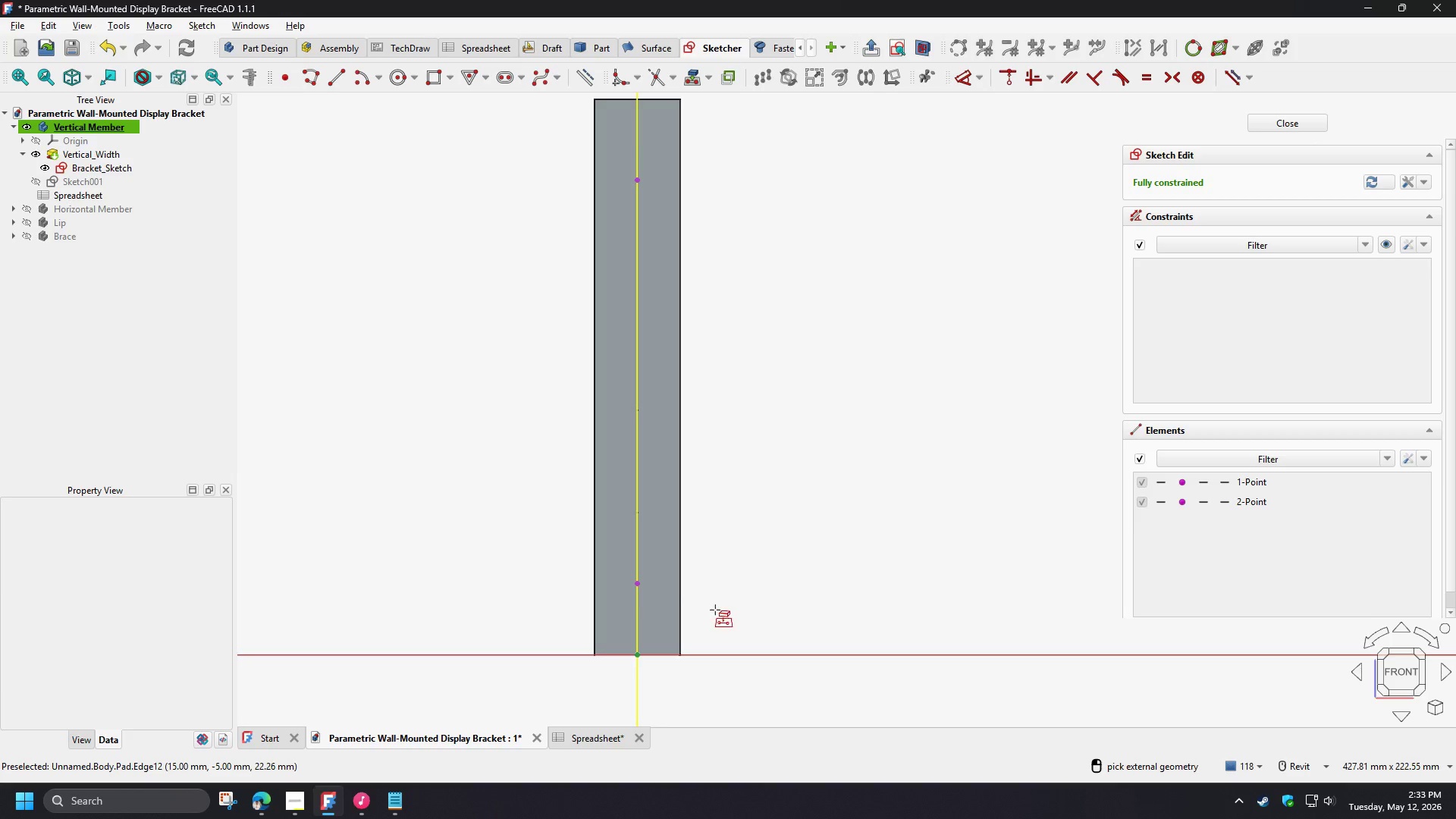 
right_click([698, 569])
 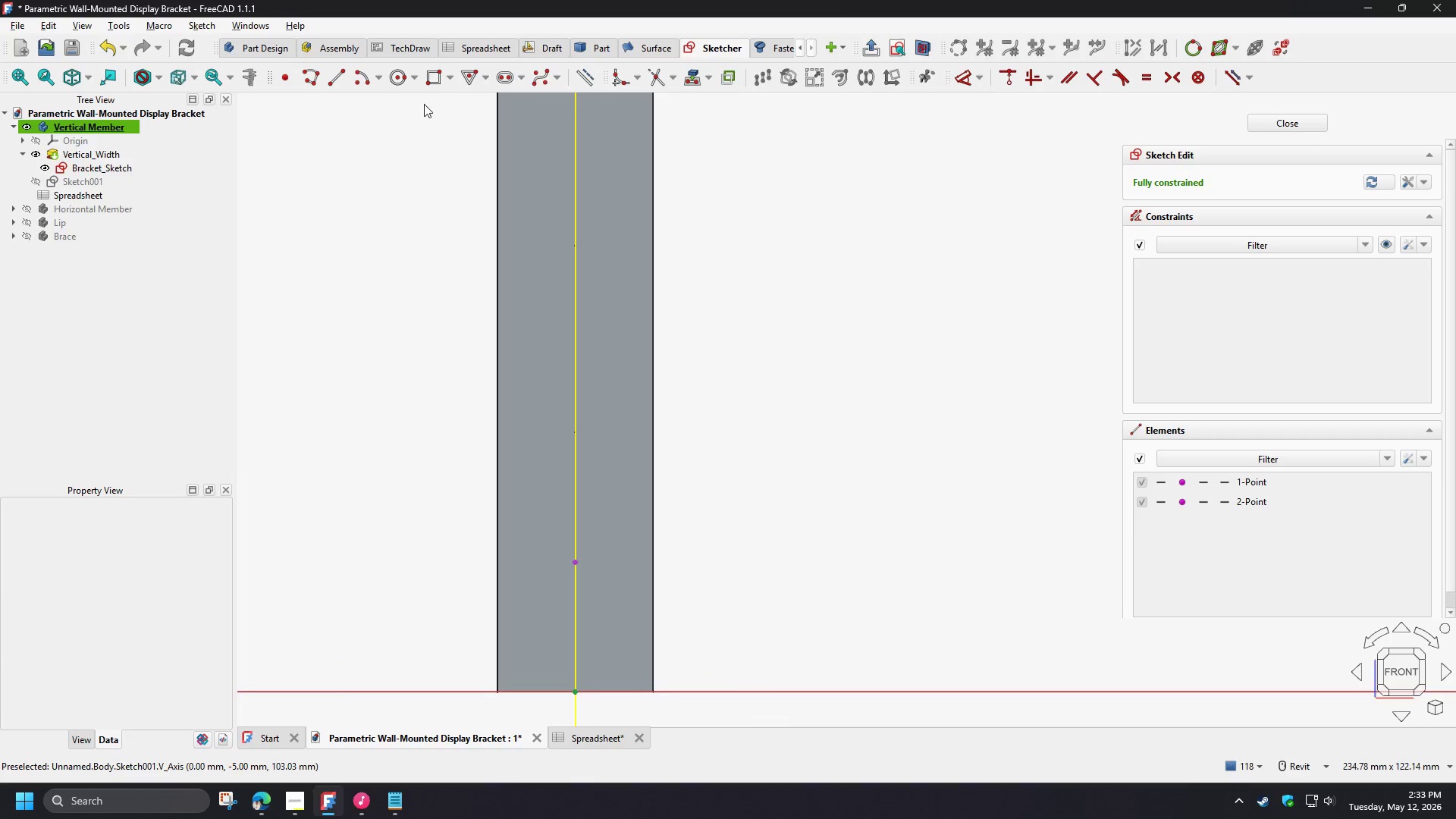 
scroll: coordinate [708, 609], scroll_direction: up, amount: 3.0
 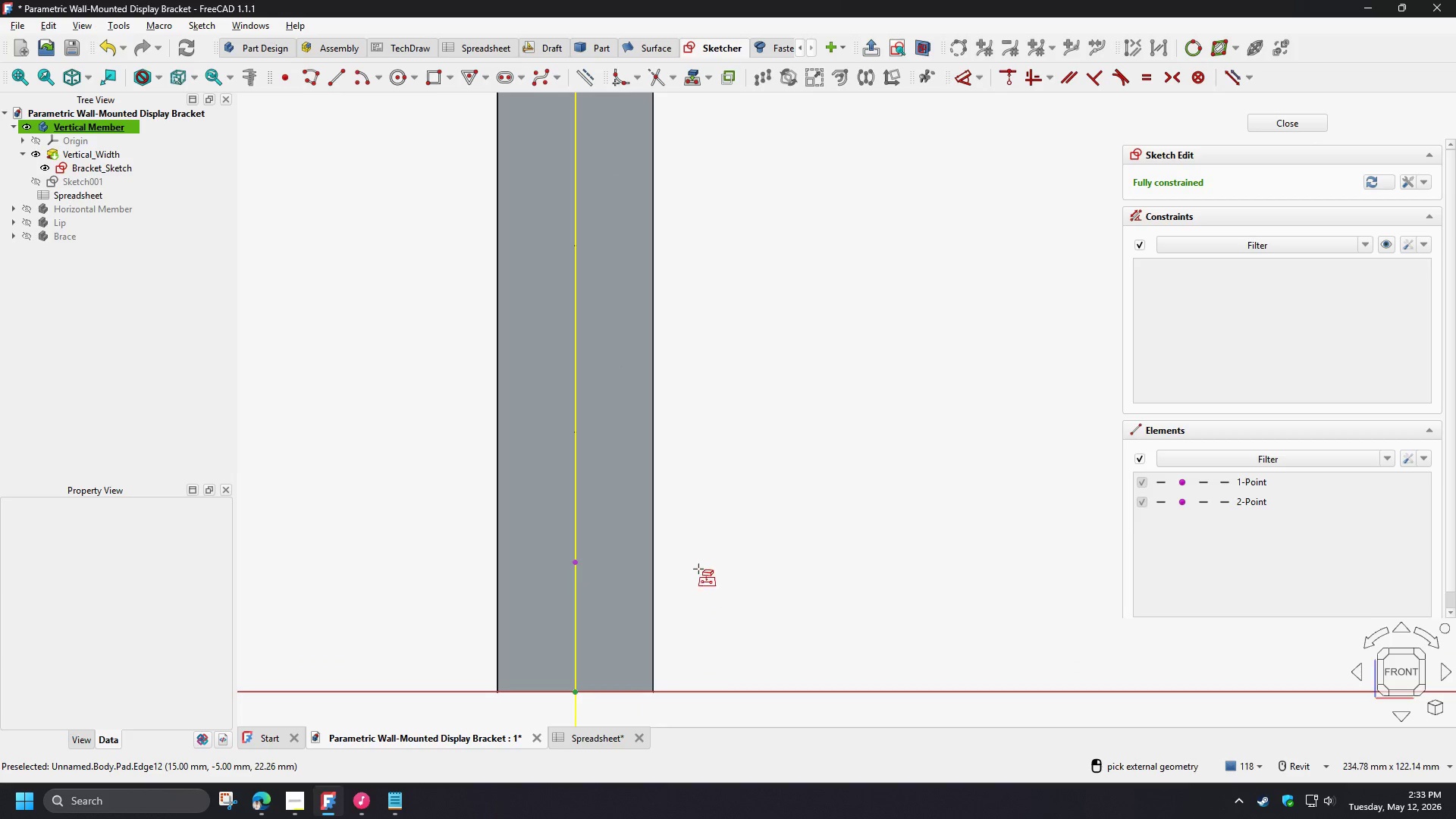 
left_click([399, 84])
 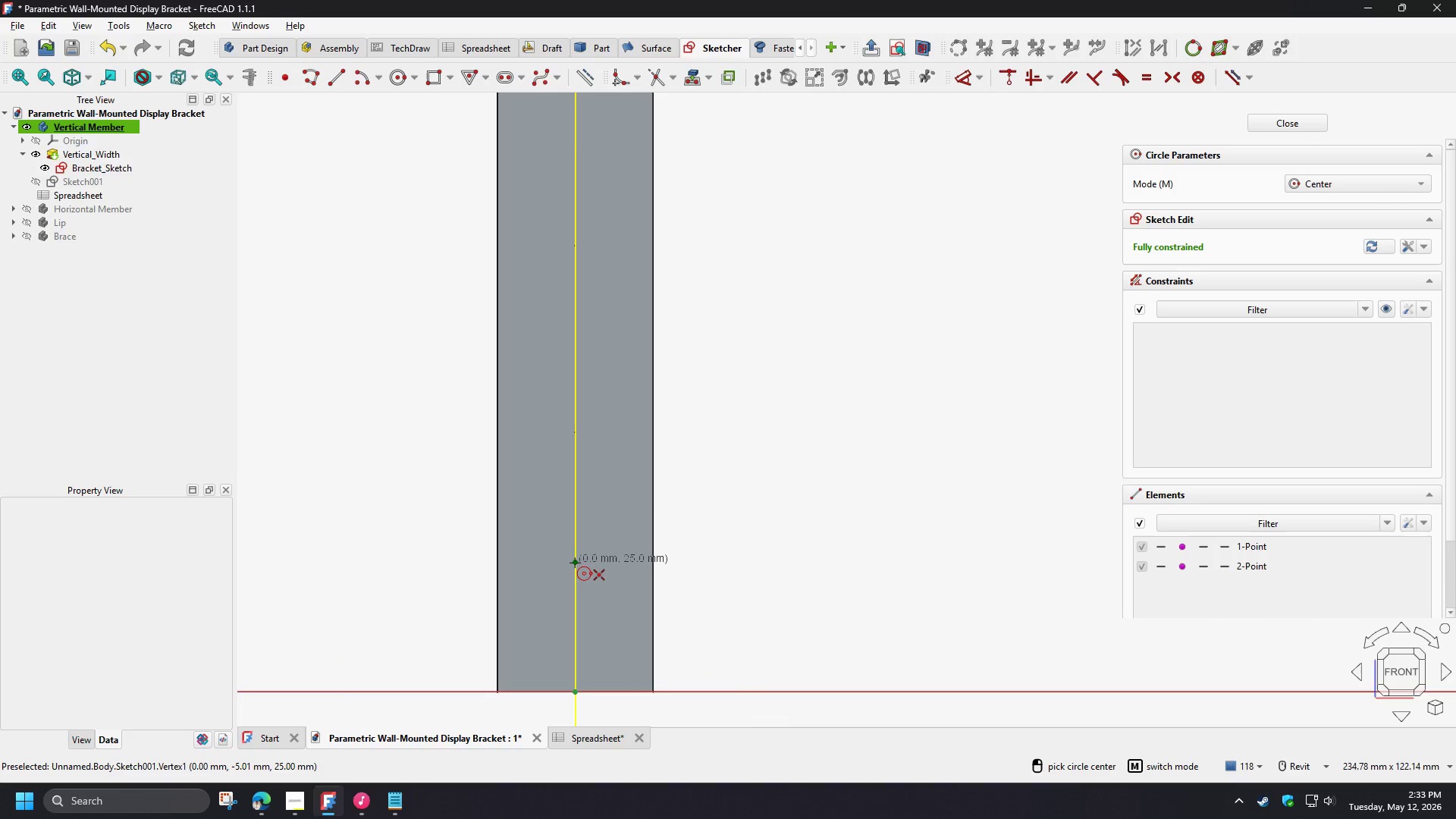 
left_click([575, 563])
 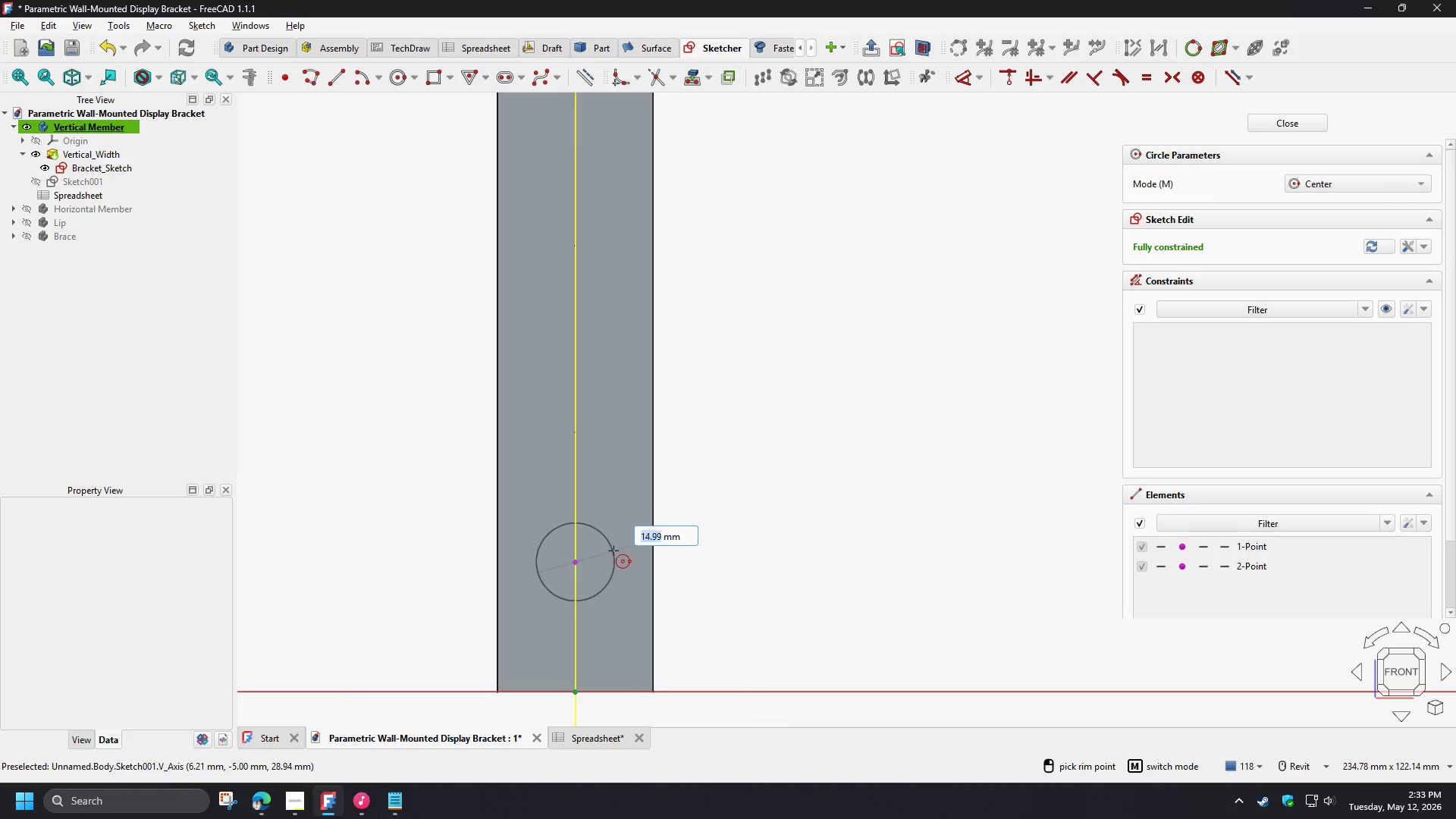 
left_click([615, 551])
 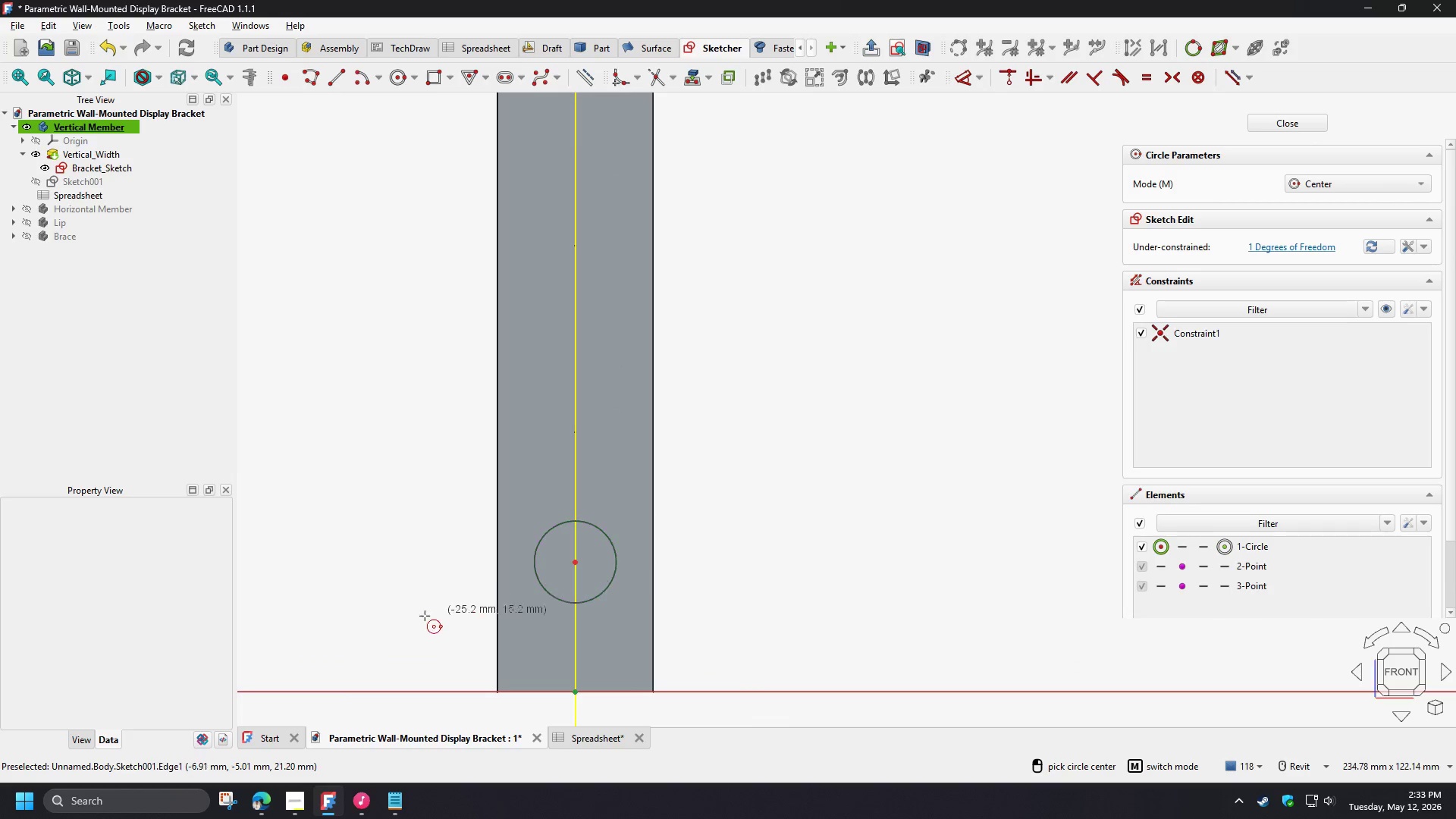 
scroll: coordinate [422, 617], scroll_direction: down, amount: 3.0
 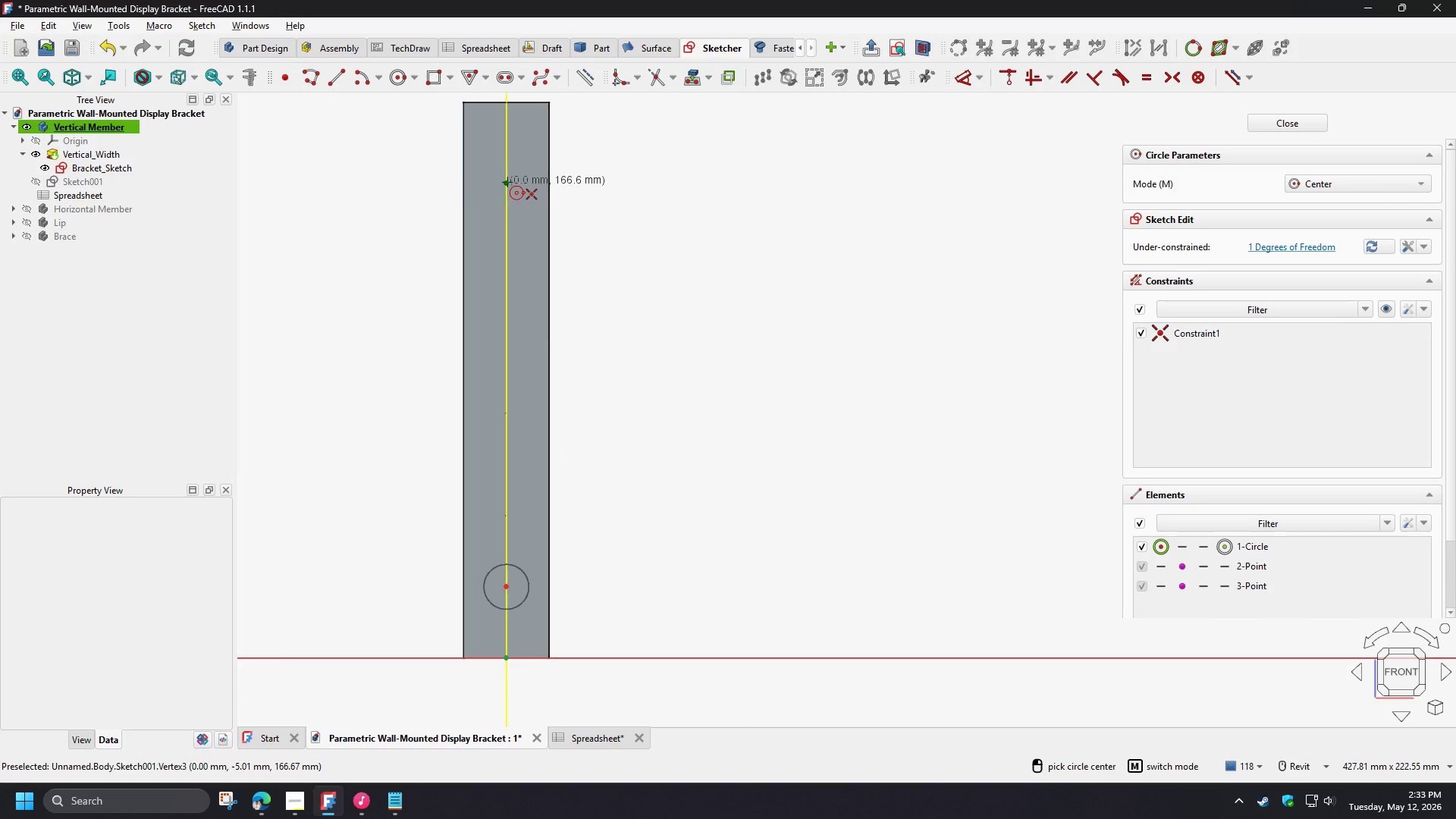 
left_click([504, 184])
 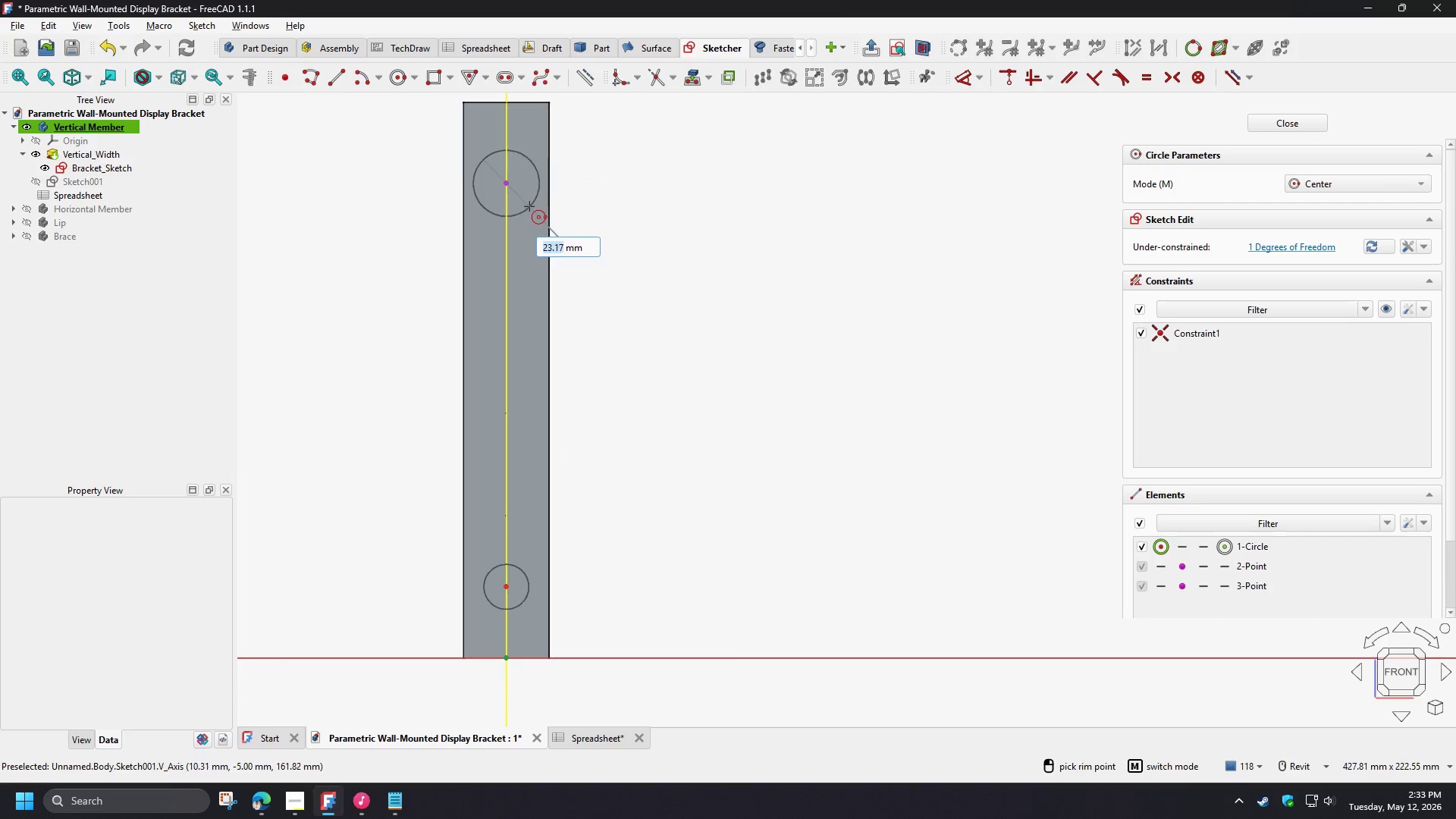 
left_click([529, 208])
 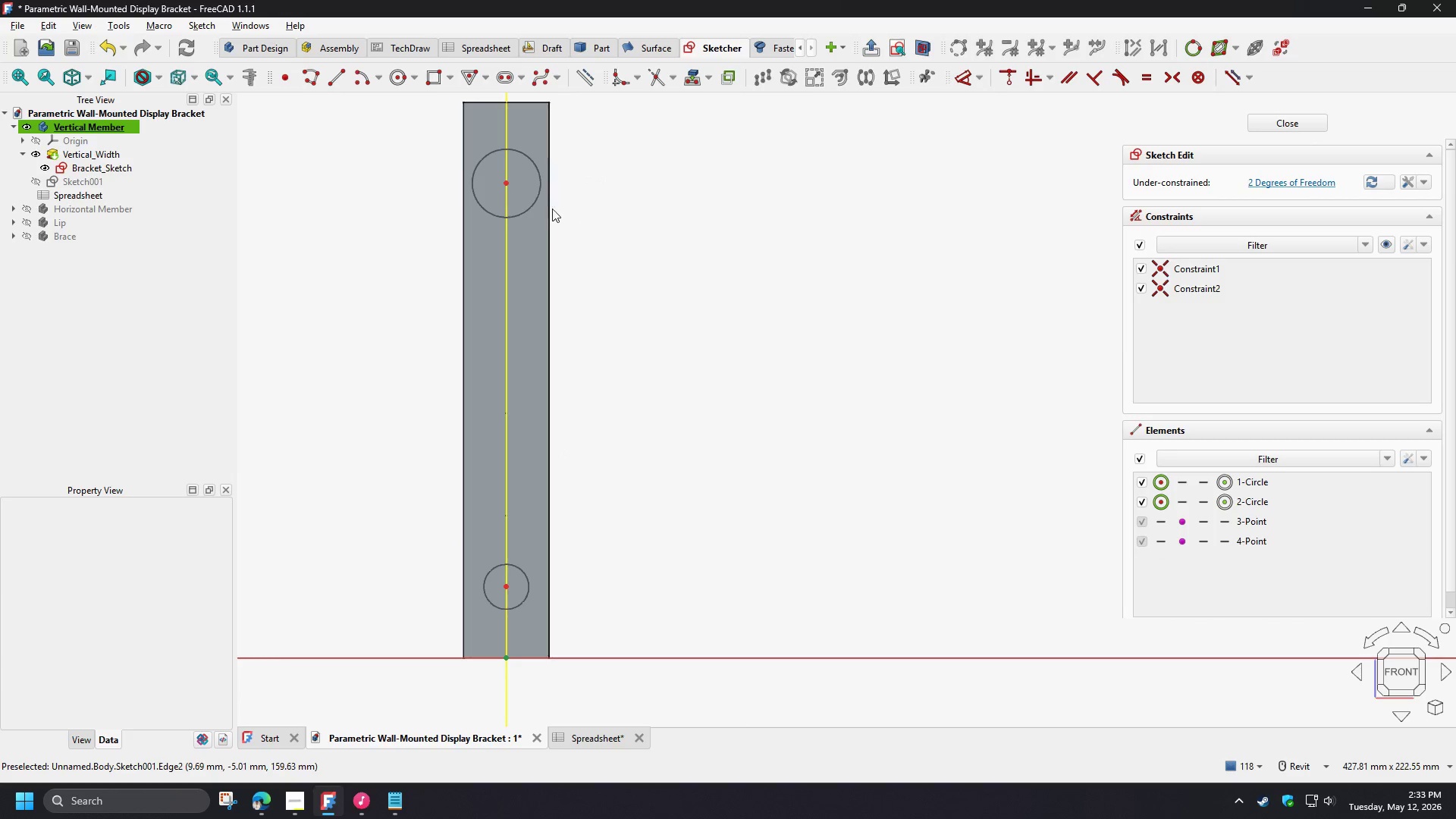 
left_click([534, 206])
 